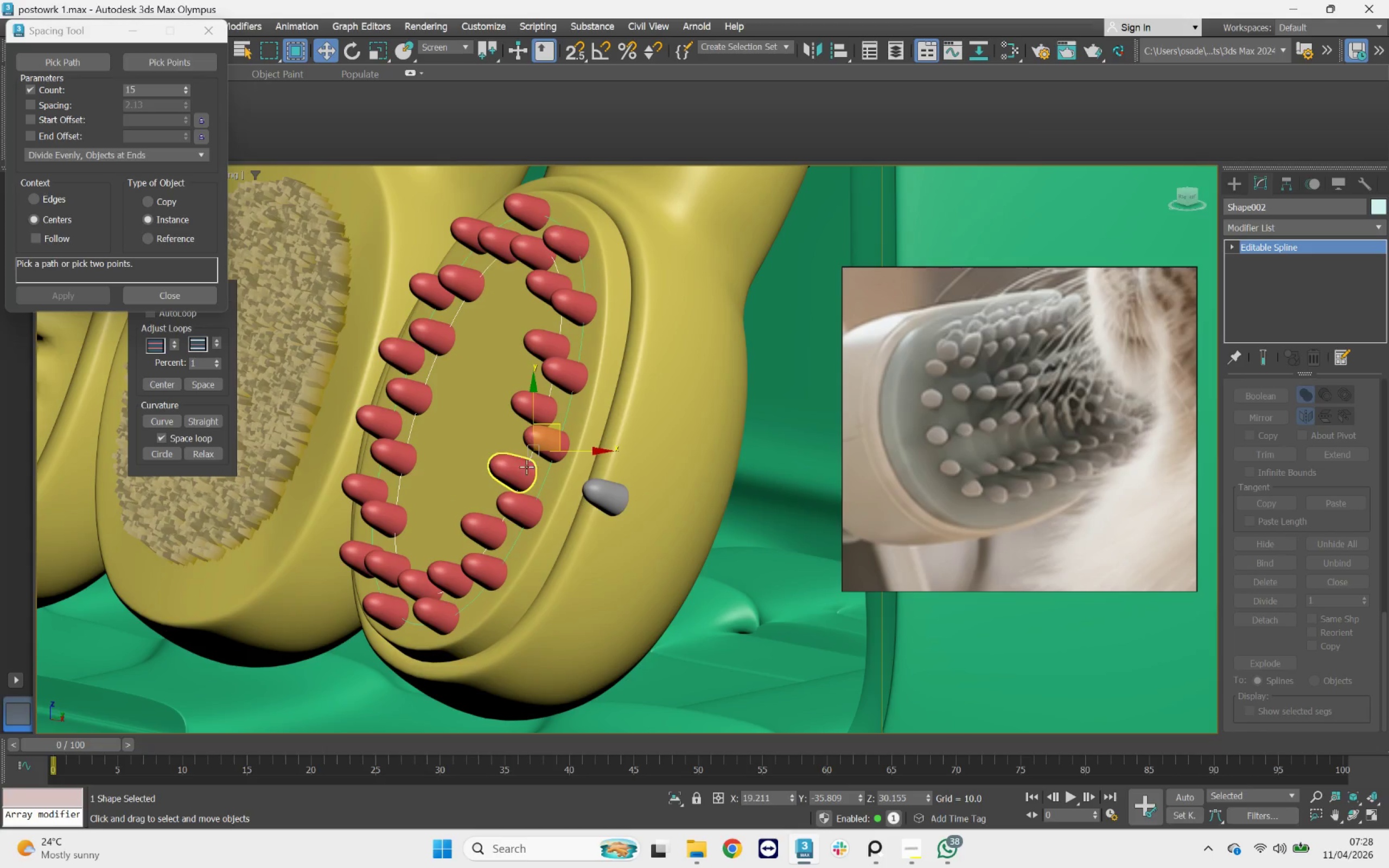 
key(R)
 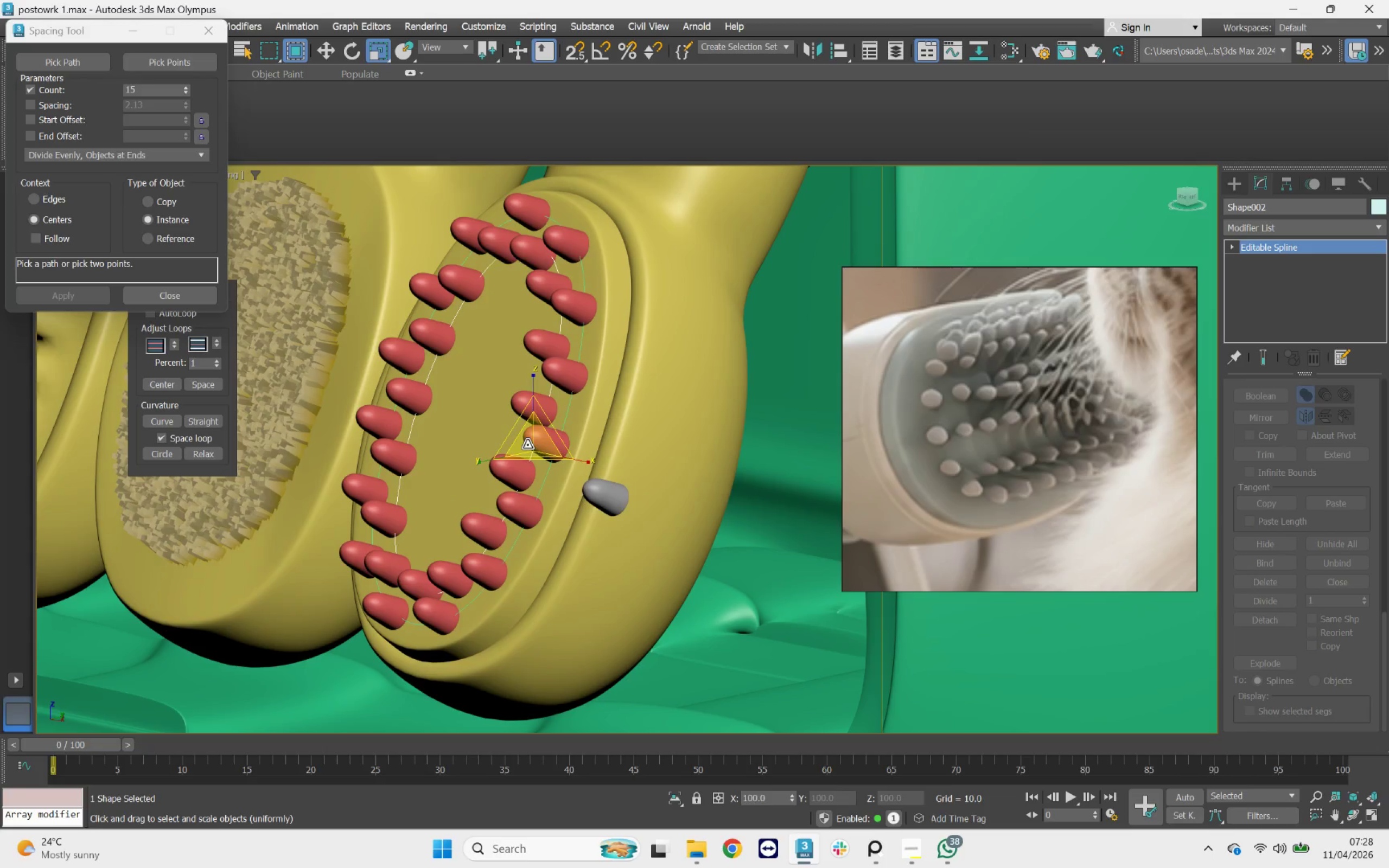 
left_click_drag(start_coordinate=[527, 445], to_coordinate=[532, 452])
 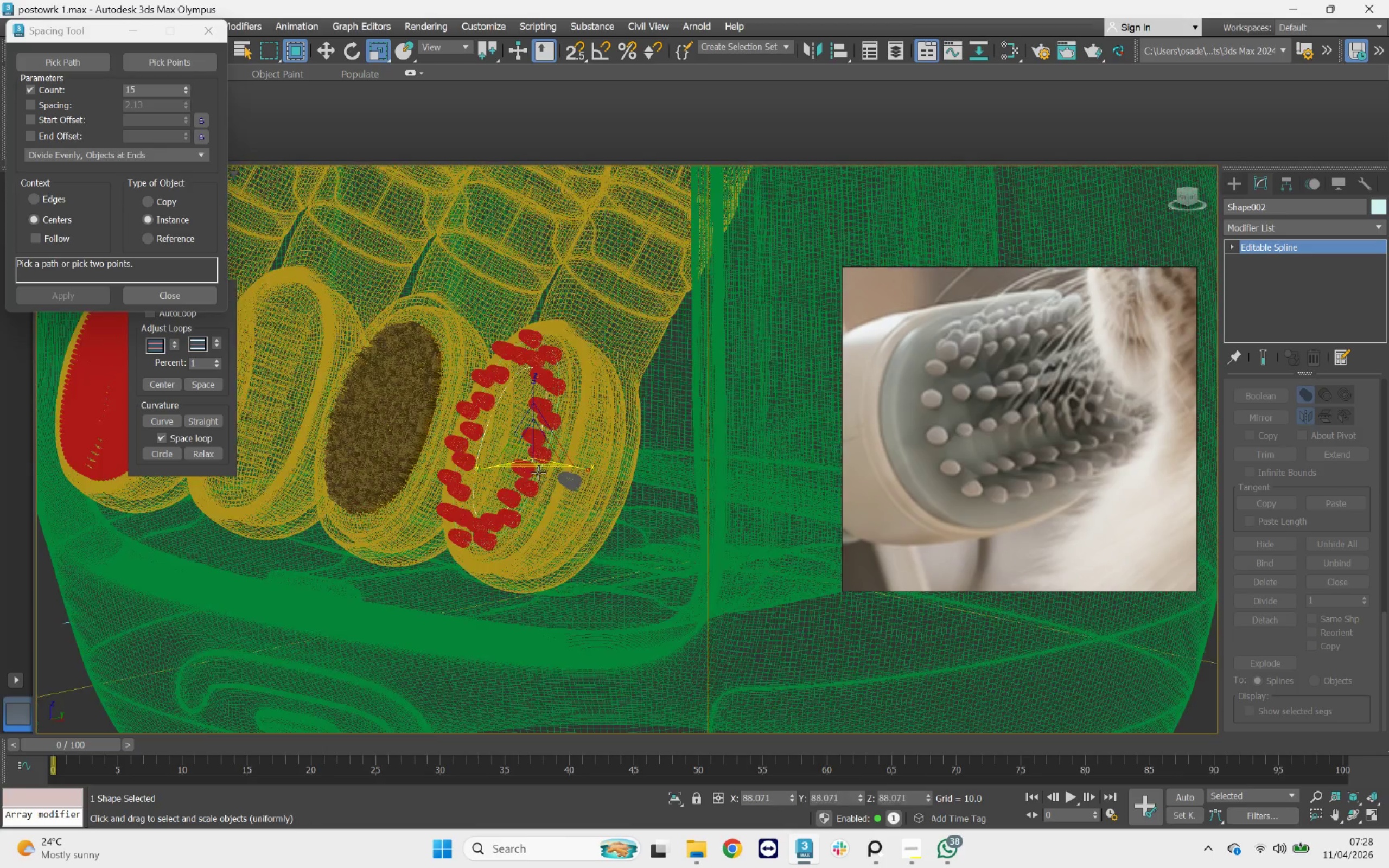 
key(F3)
 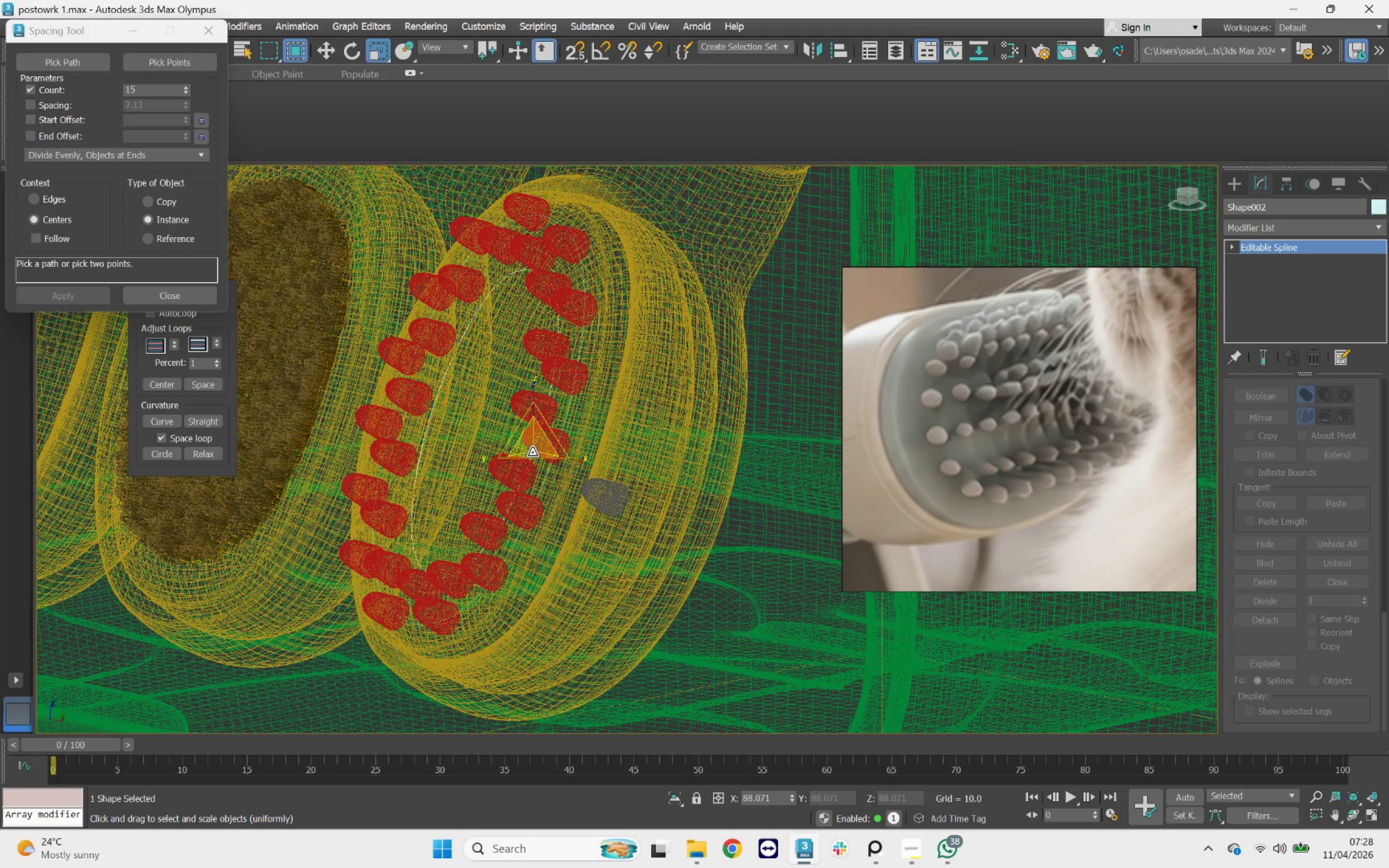 
hold_key(key=AltLeft, duration=0.56)
 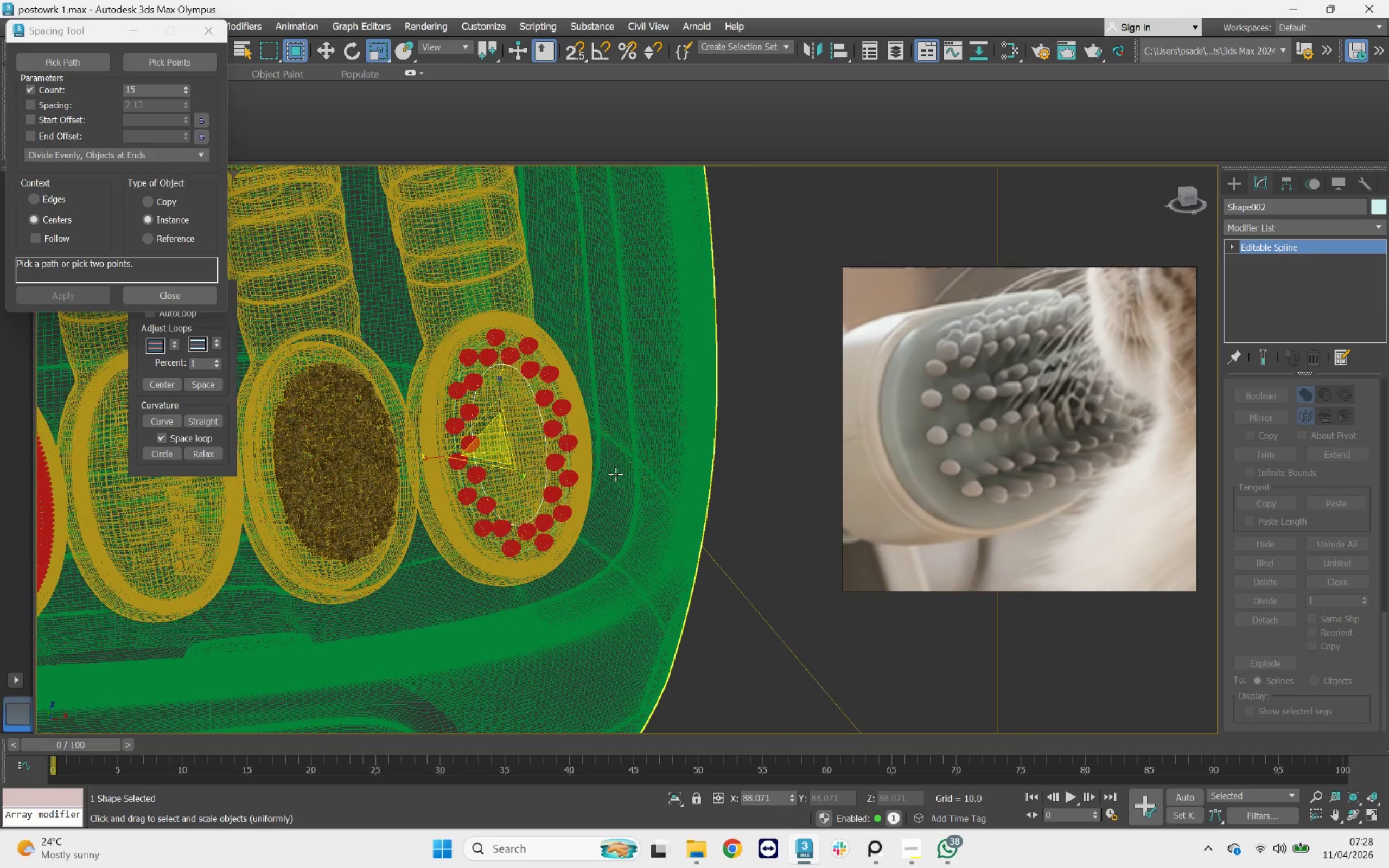 
scroll: coordinate [534, 465], scroll_direction: down, amount: 2.0
 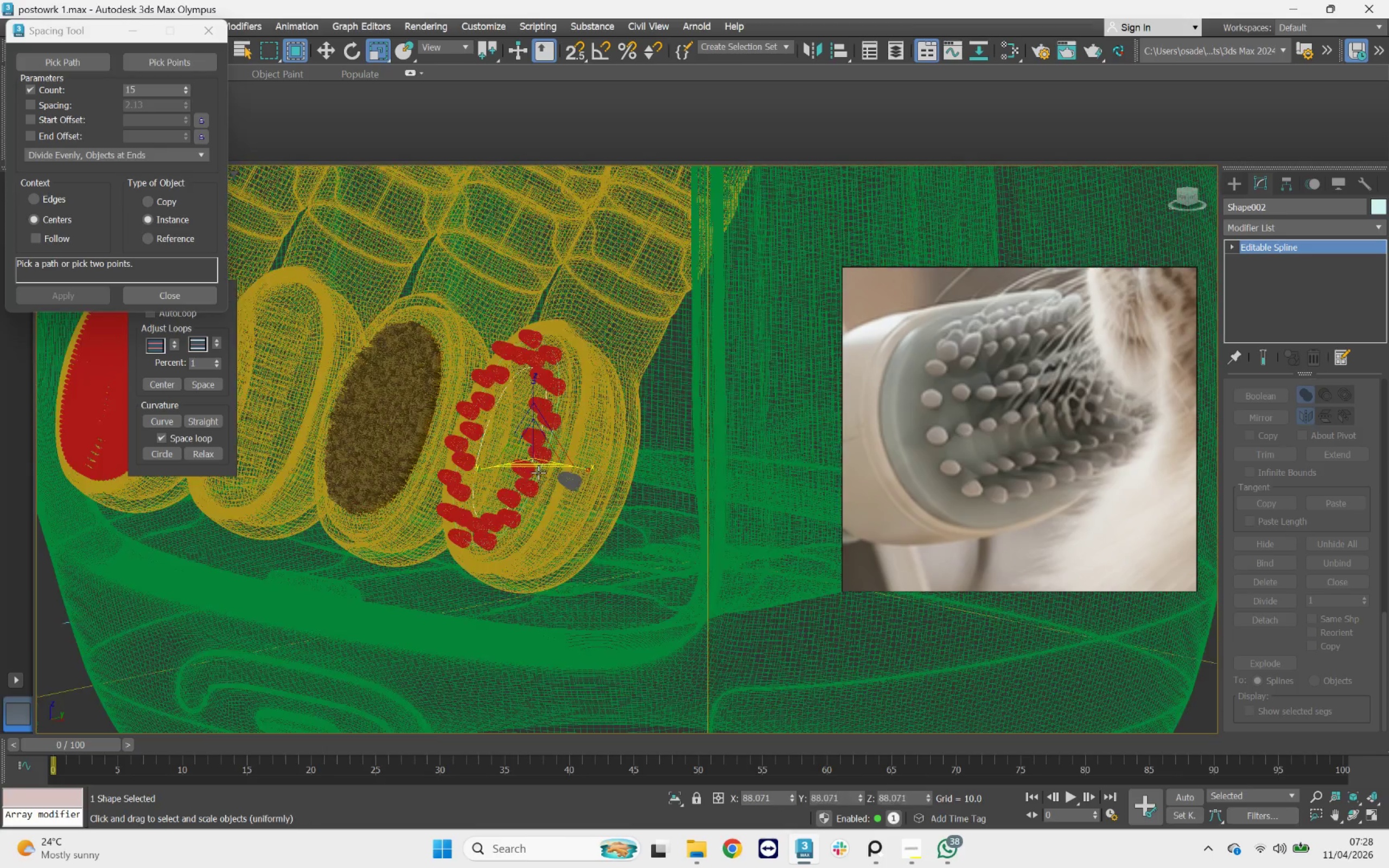 
key(Control+ControlLeft)
 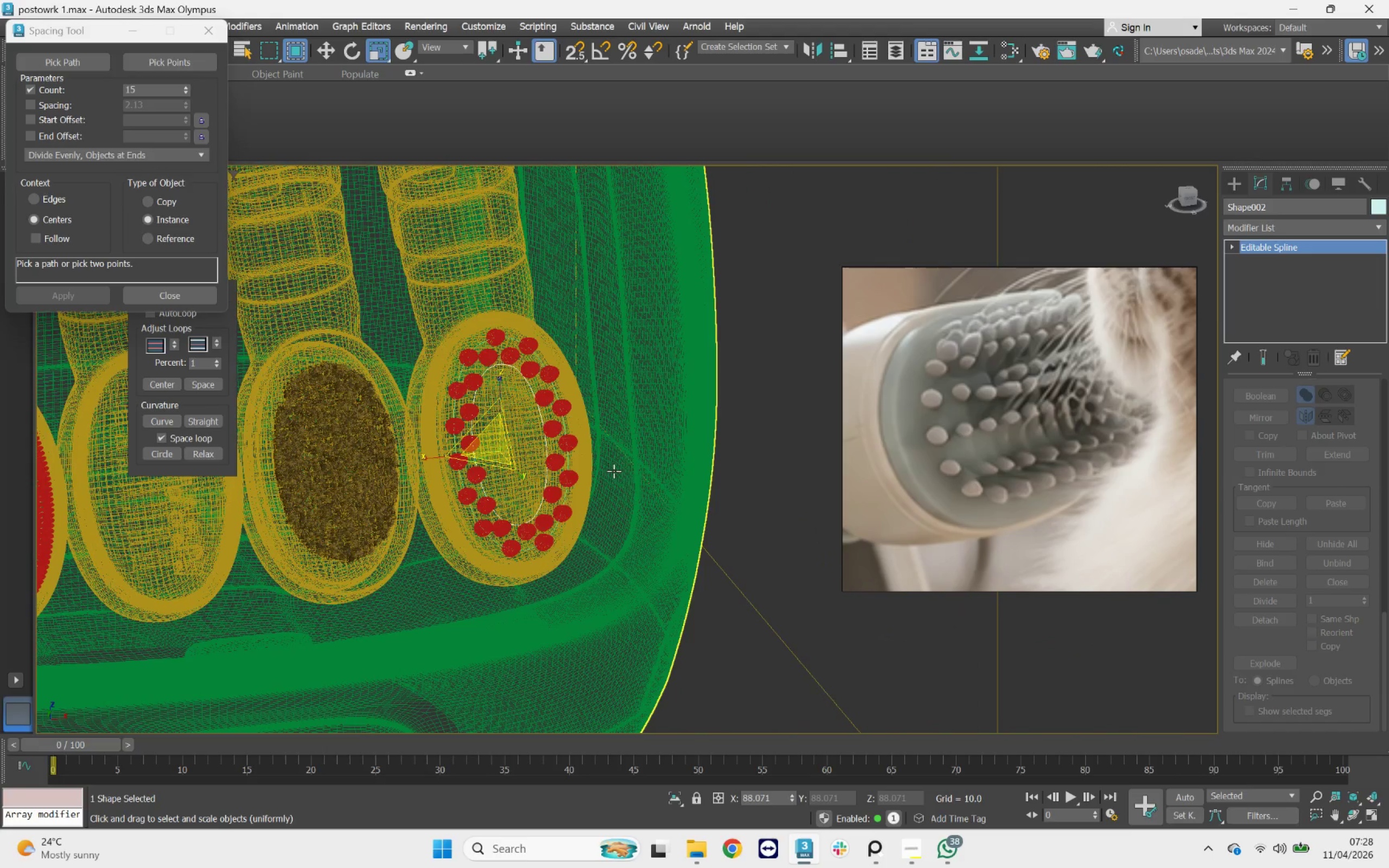 
key(Control+Z)
 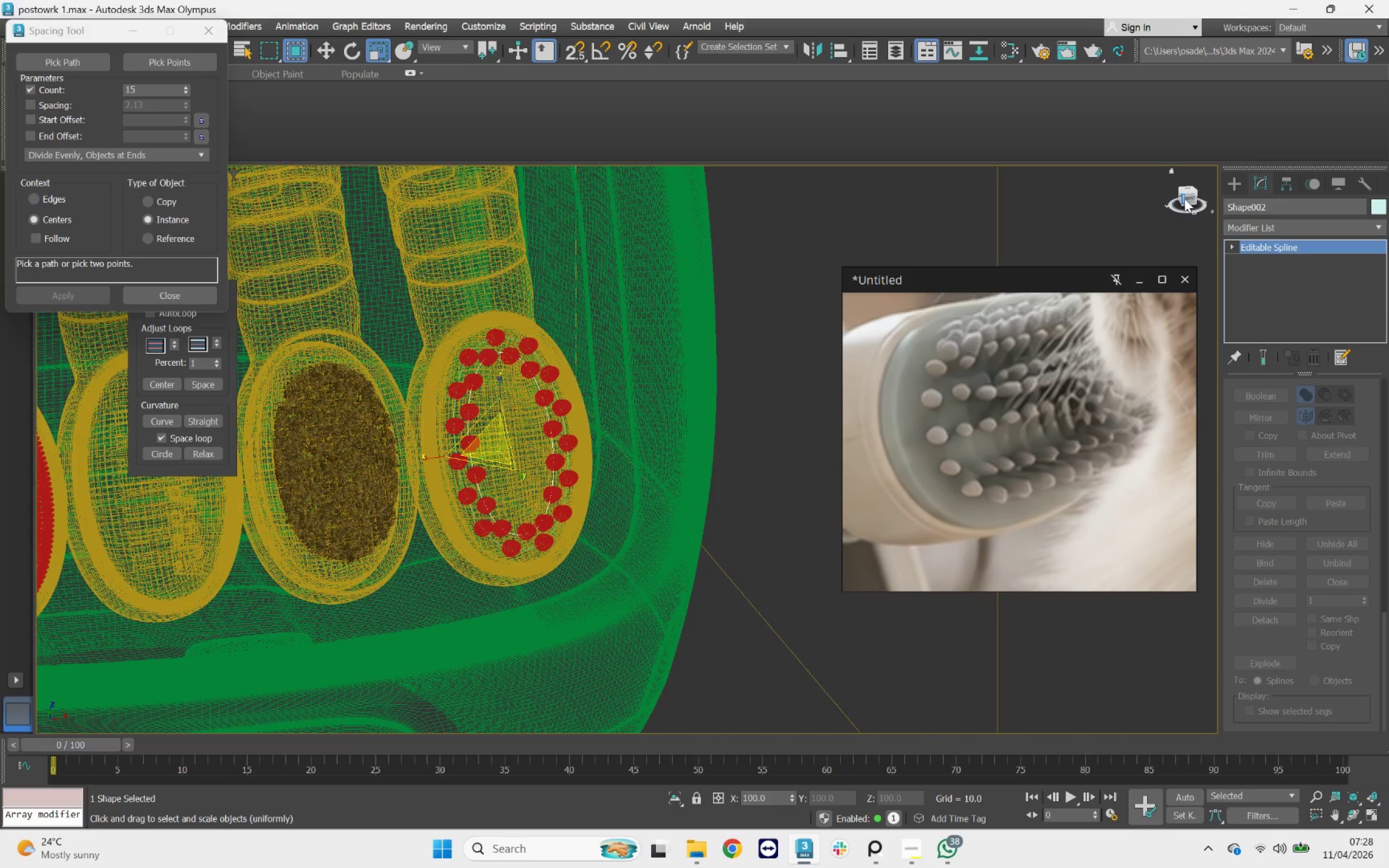 
left_click([1190, 196])
 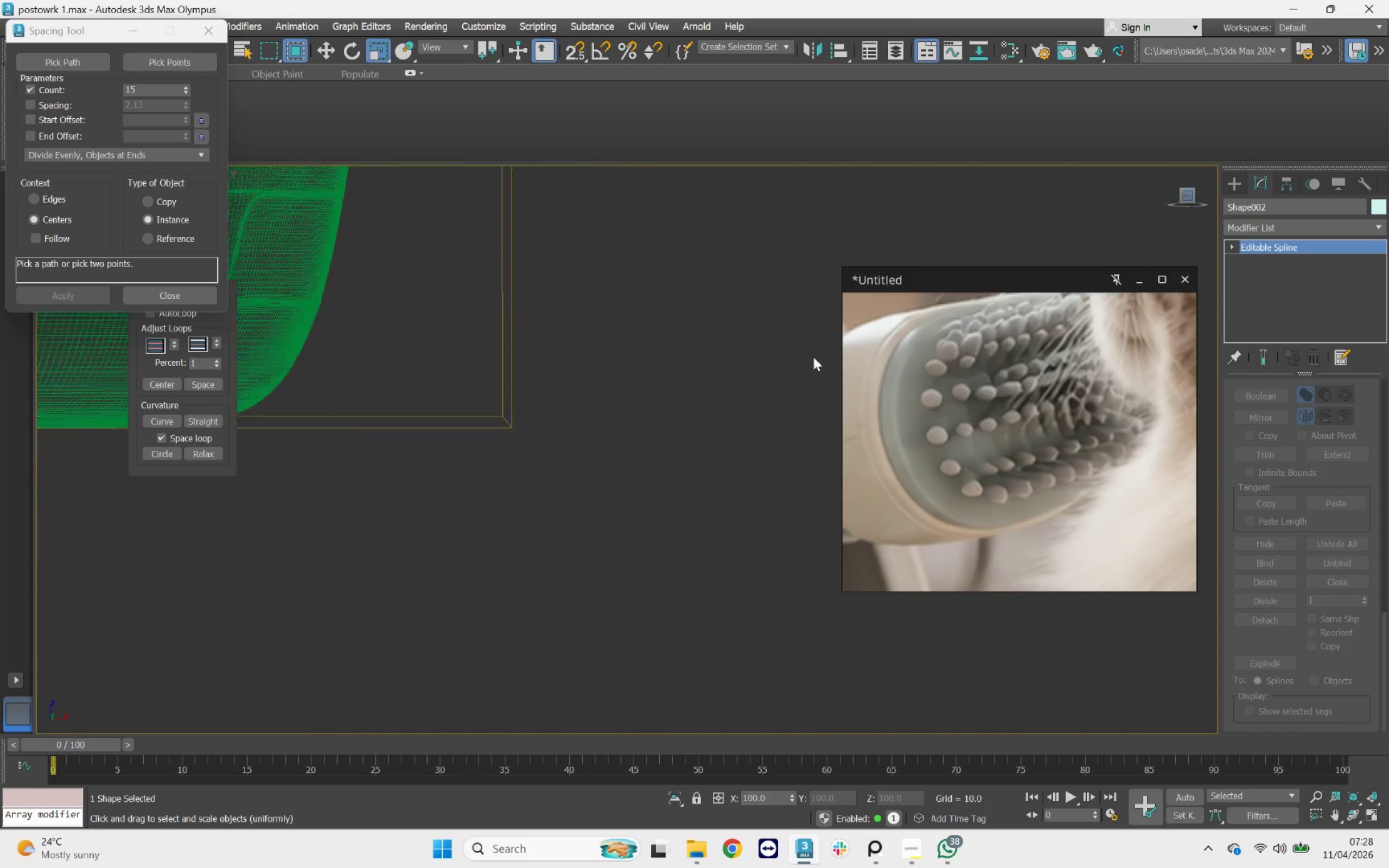 
scroll: coordinate [532, 440], scroll_direction: down, amount: 3.0
 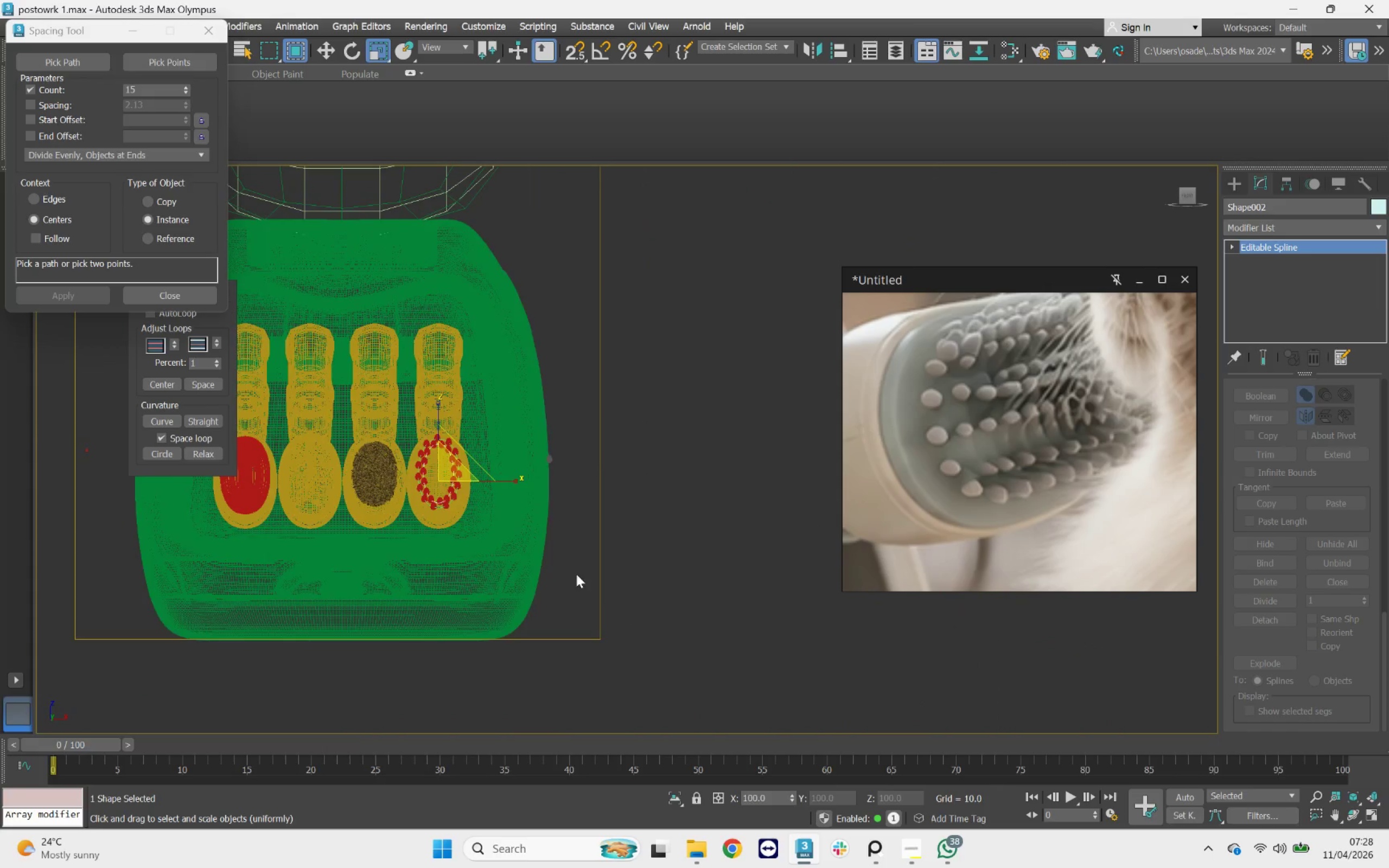 
scroll: coordinate [440, 461], scroll_direction: up, amount: 6.0
 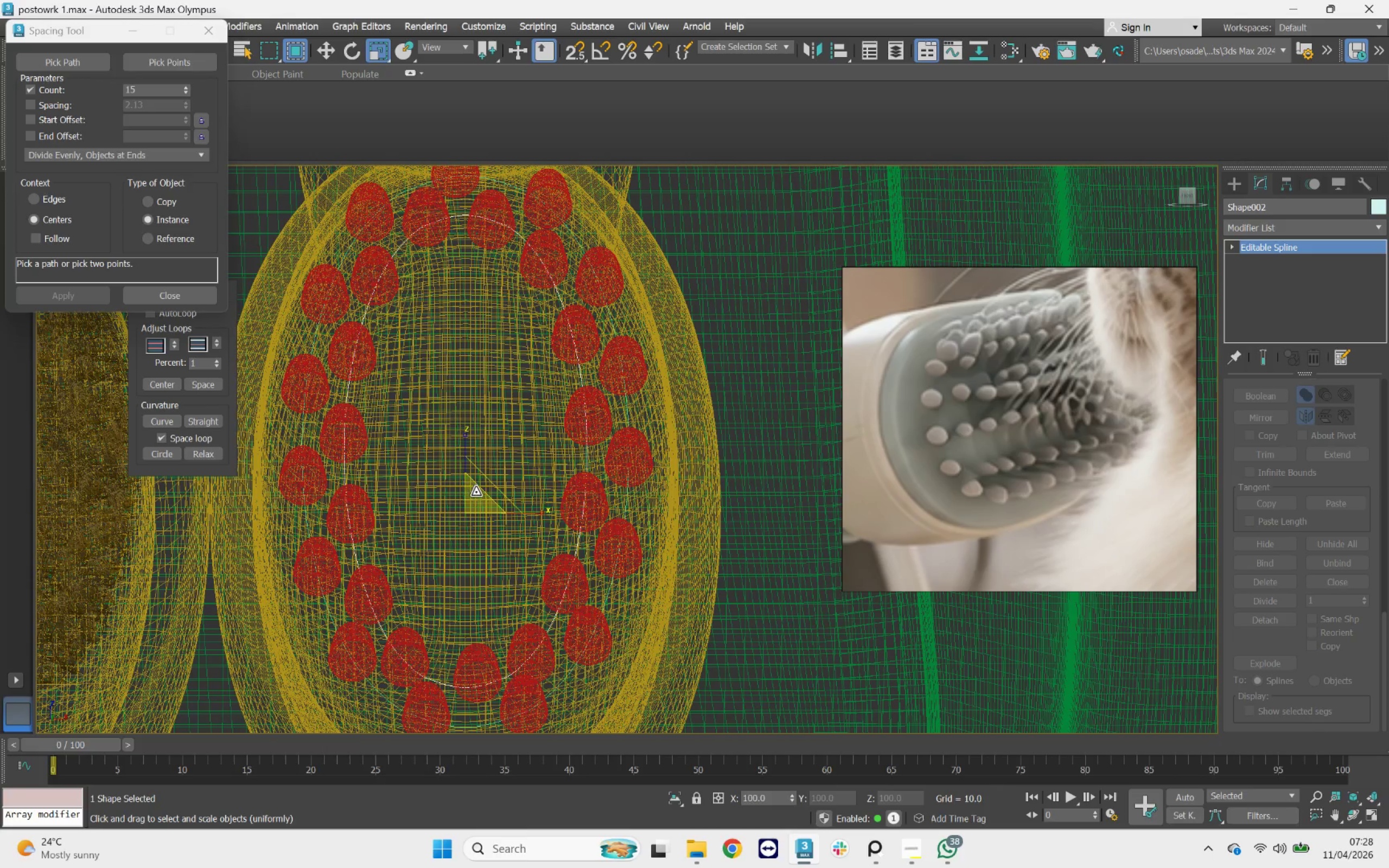 
left_click_drag(start_coordinate=[476, 496], to_coordinate=[488, 531])
 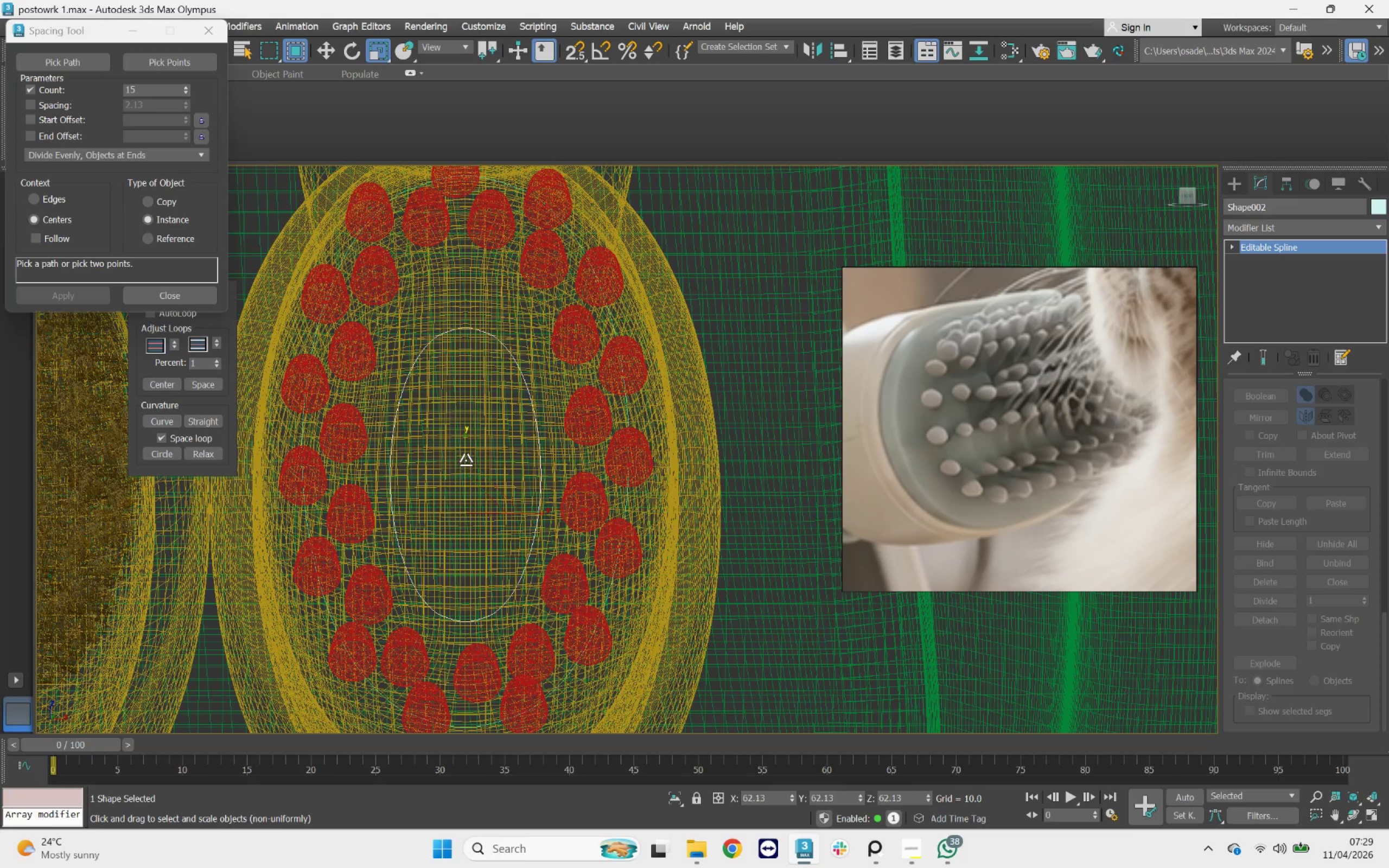 
left_click_drag(start_coordinate=[466, 457], to_coordinate=[467, 450])
 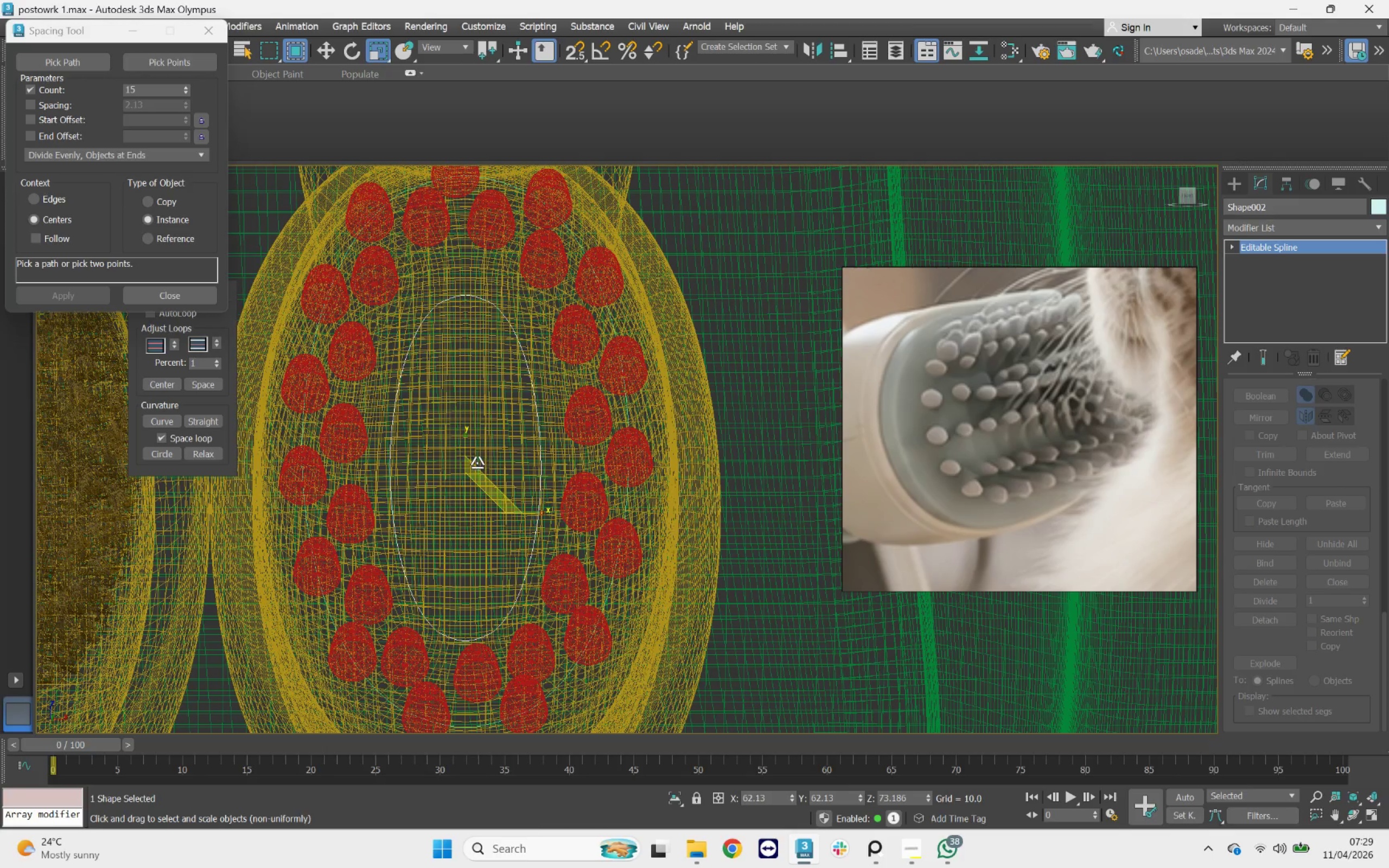 
key(W)
 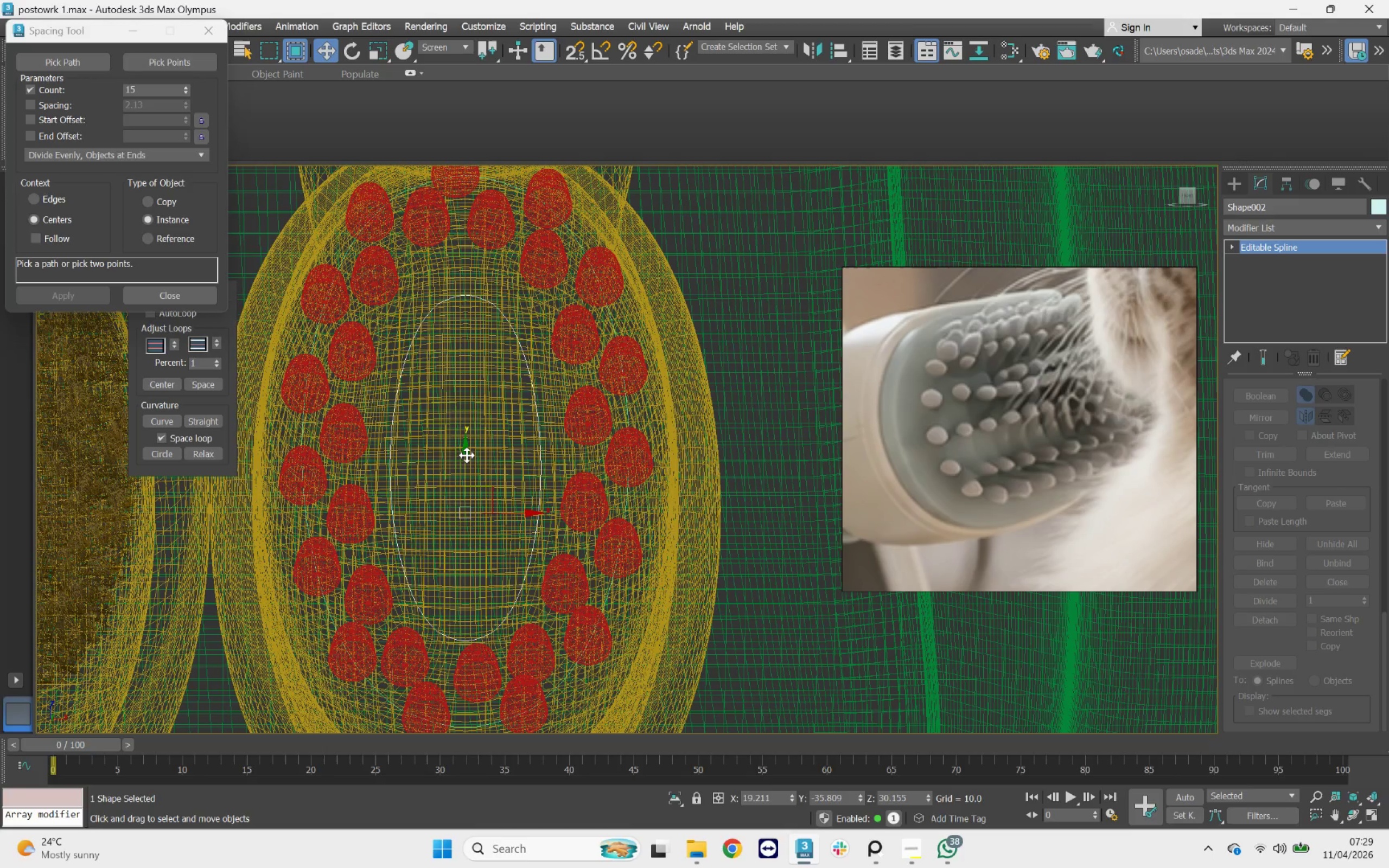 
left_click_drag(start_coordinate=[467, 455], to_coordinate=[469, 439])
 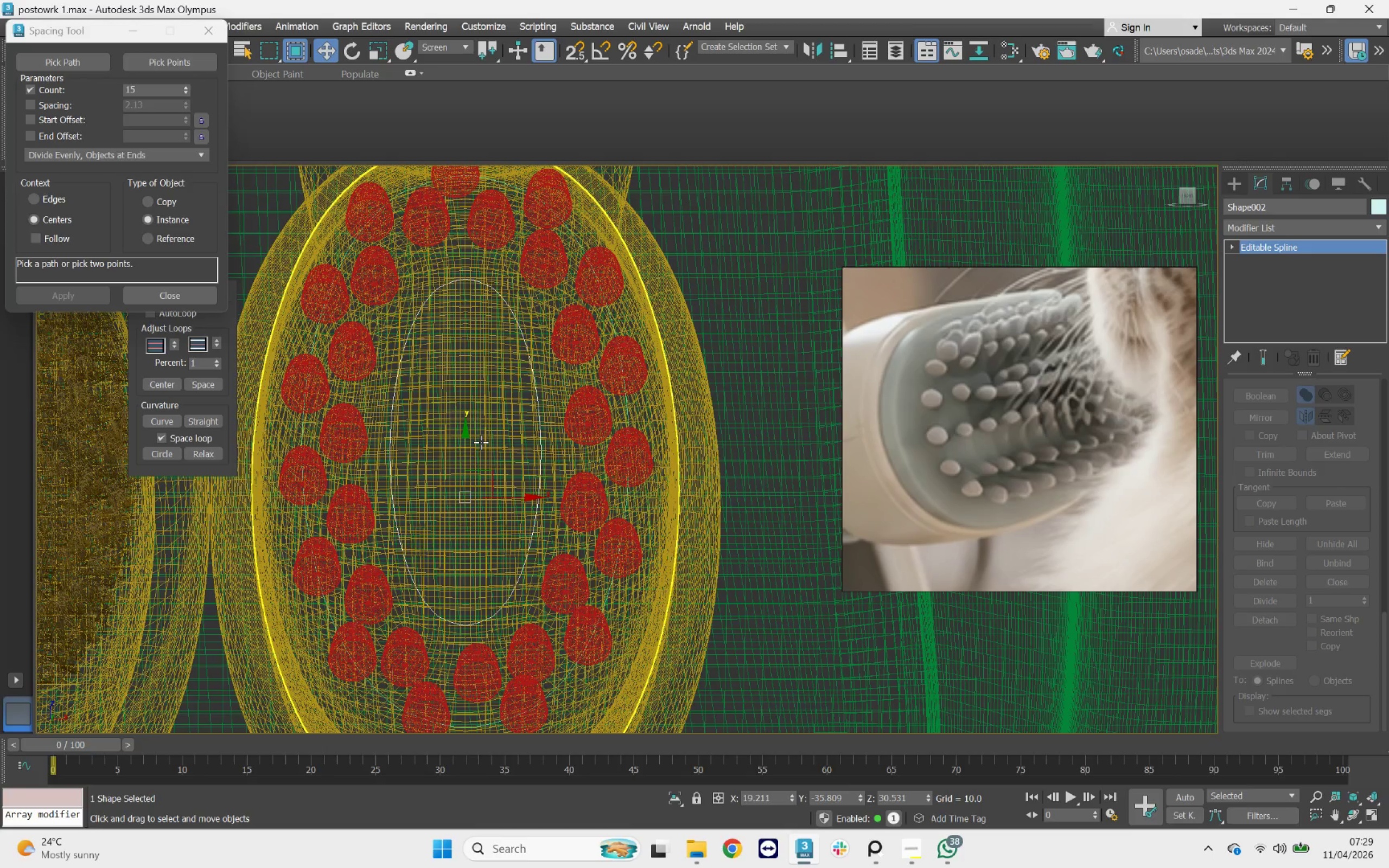 
hold_key(key=AltLeft, duration=0.83)
 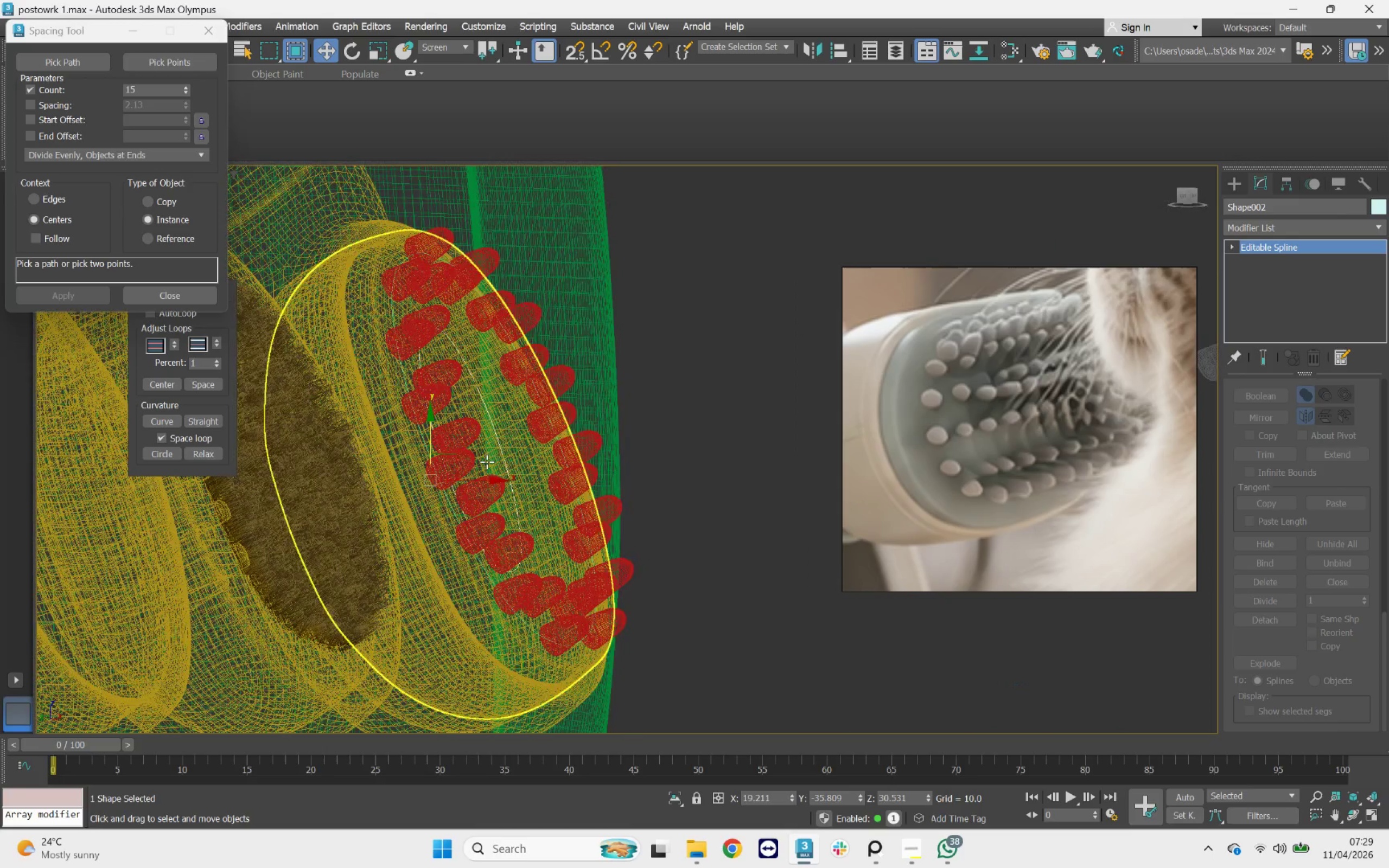 
scroll: coordinate [481, 442], scroll_direction: down, amount: 1.0
 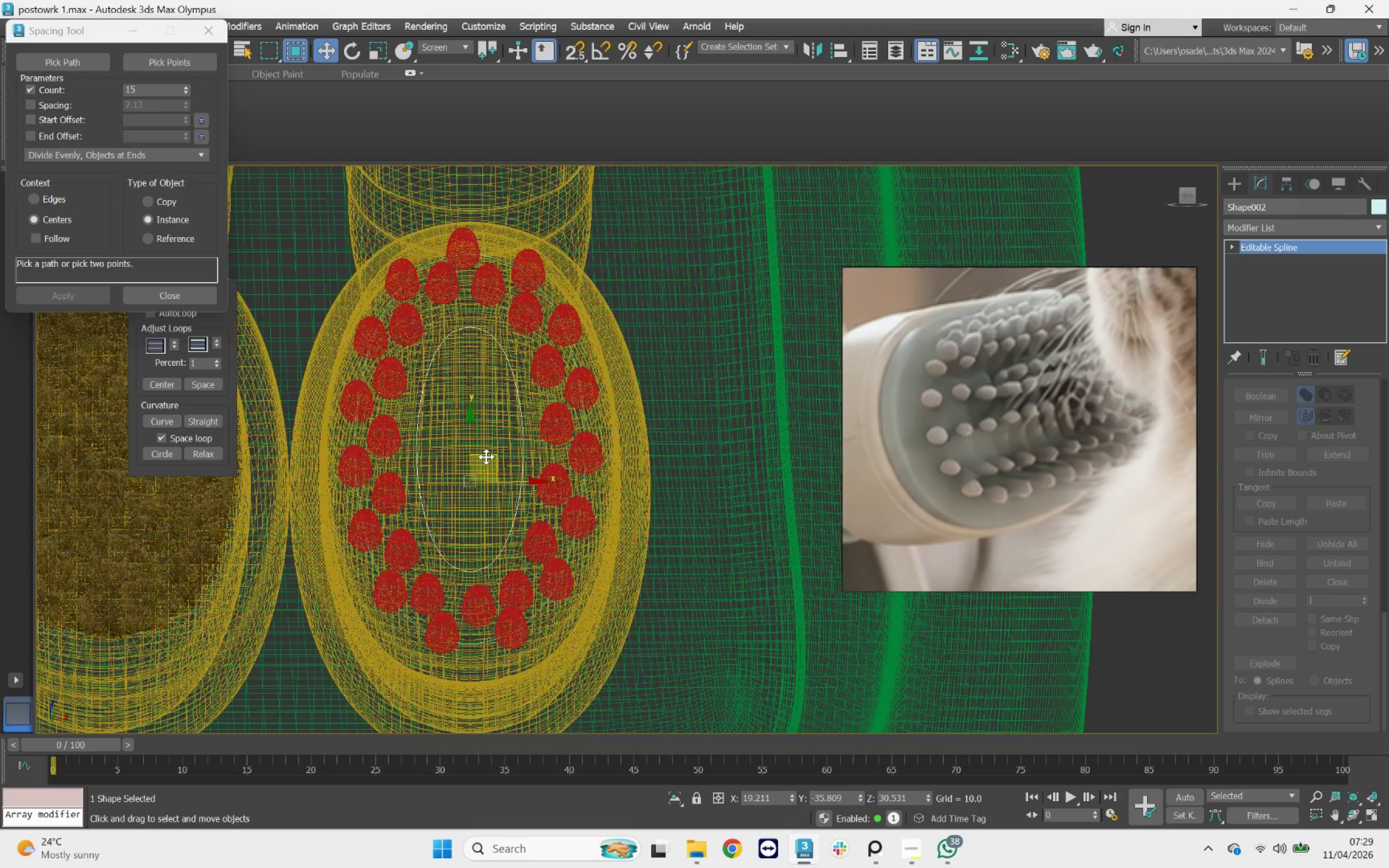 
scroll: coordinate [472, 452], scroll_direction: up, amount: 2.0
 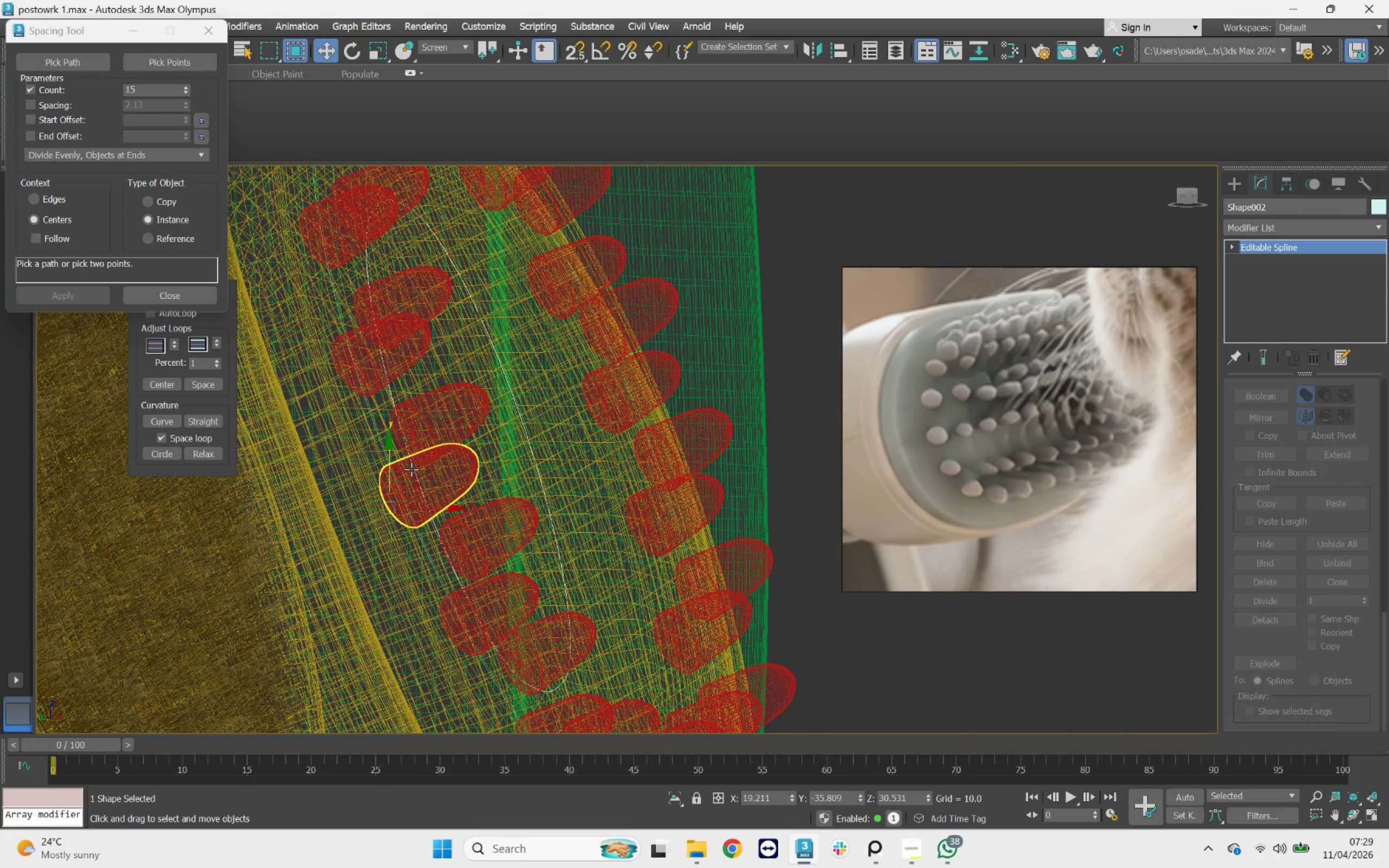 
hold_key(key=AltLeft, duration=1.08)
 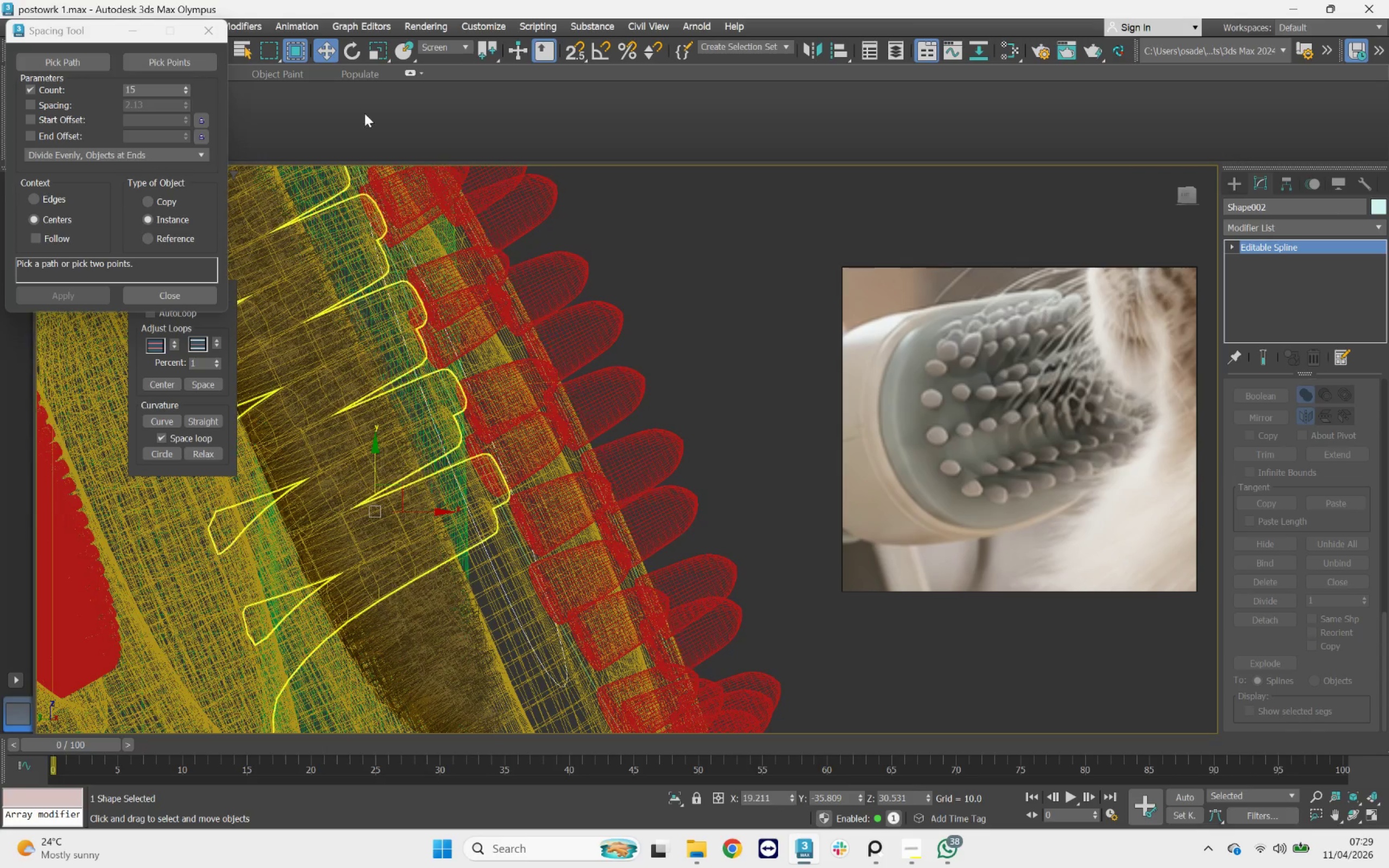 
left_click([445, 51])
 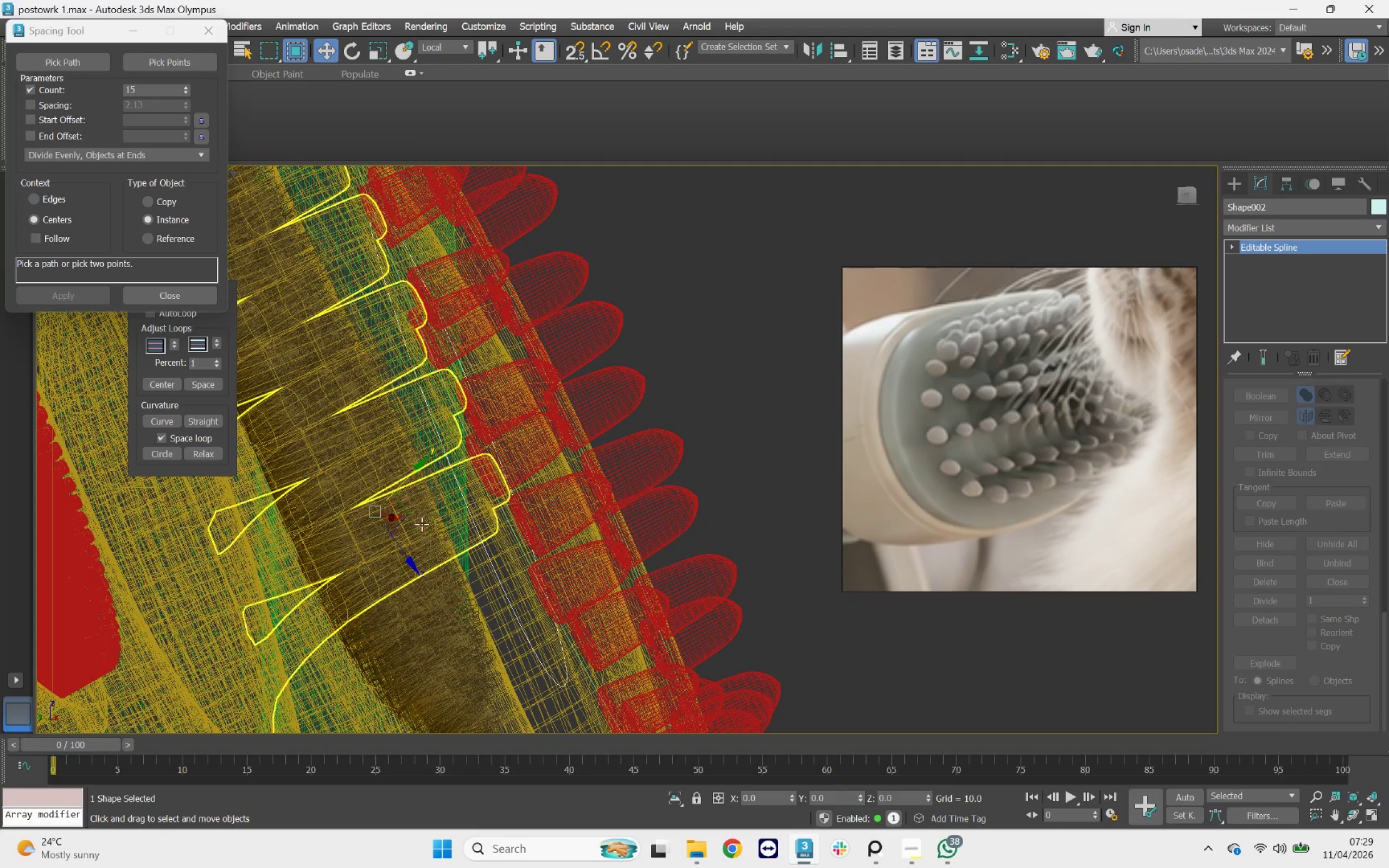 
left_click_drag(start_coordinate=[405, 484], to_coordinate=[461, 441])
 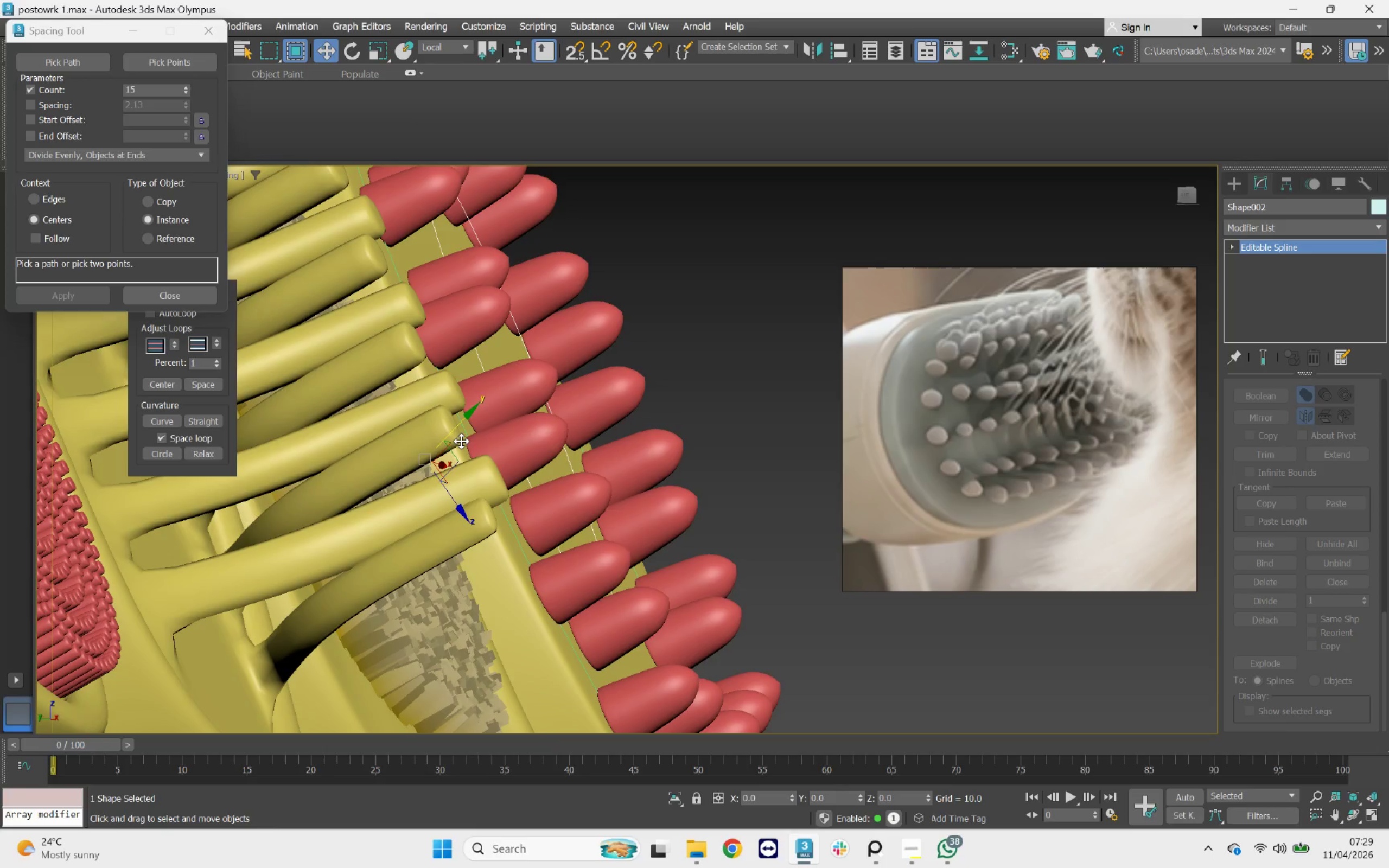 
key(F3)
 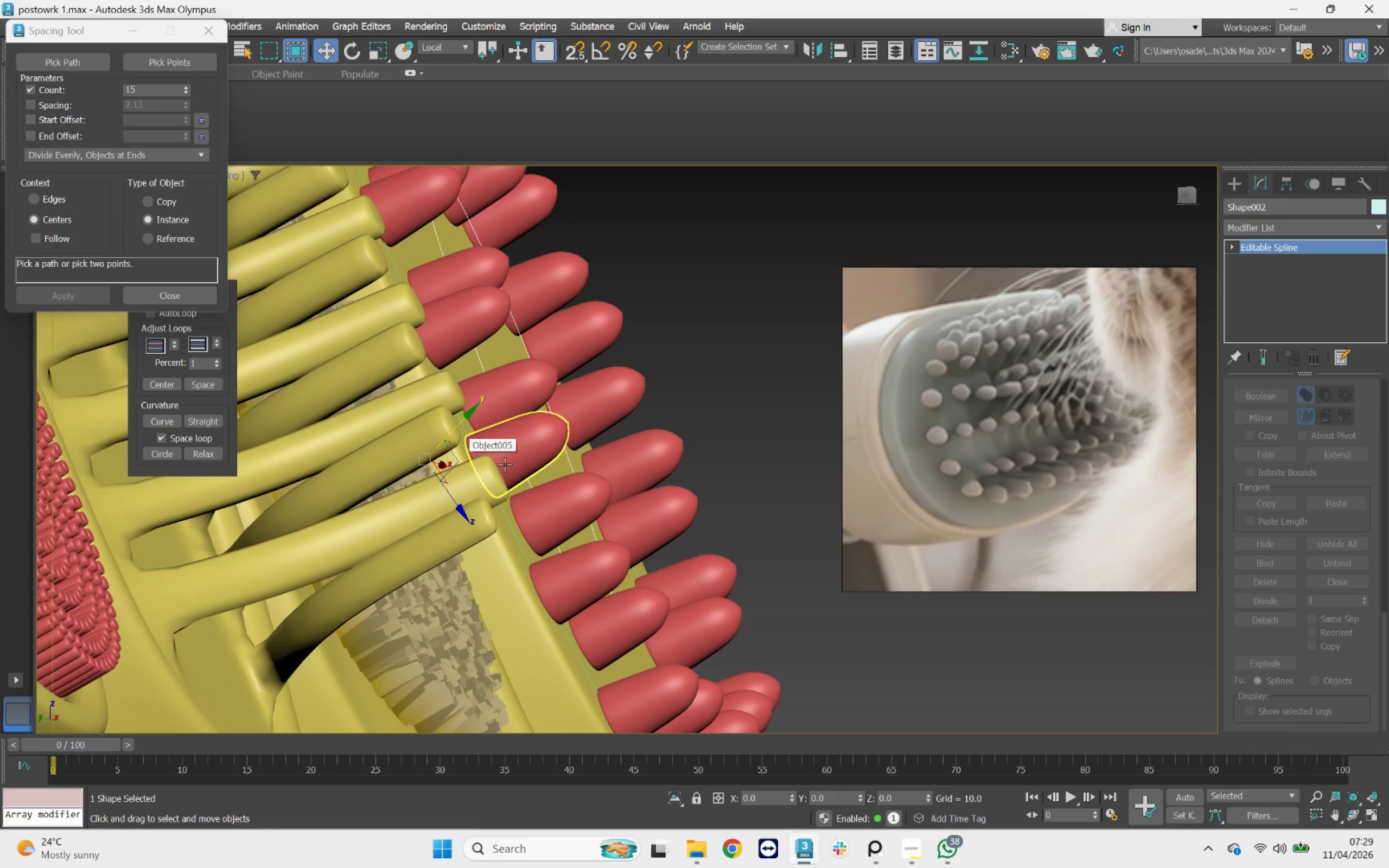 
hold_key(key=AltLeft, duration=2.27)
 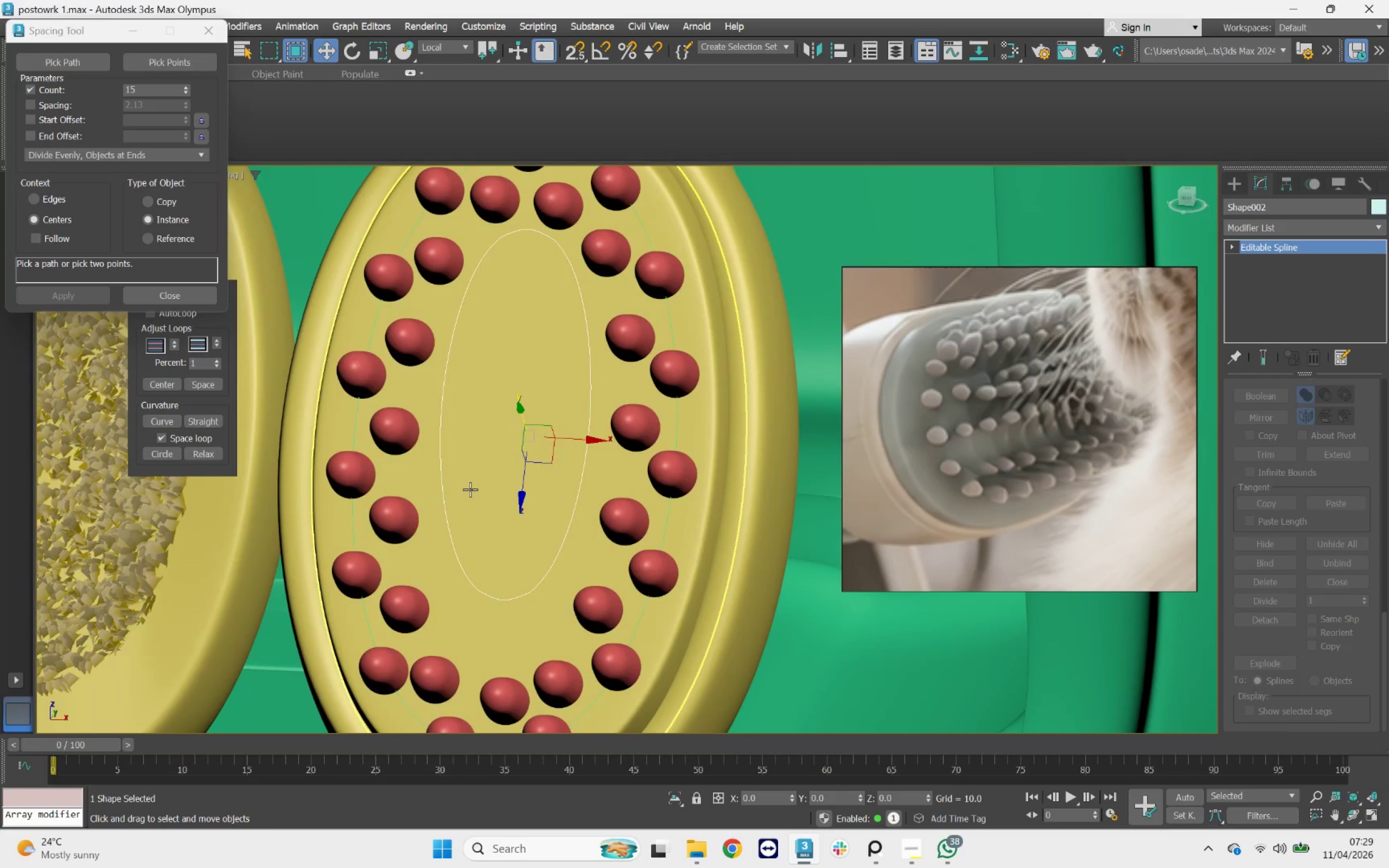 
scroll: coordinate [509, 465], scroll_direction: down, amount: 1.0
 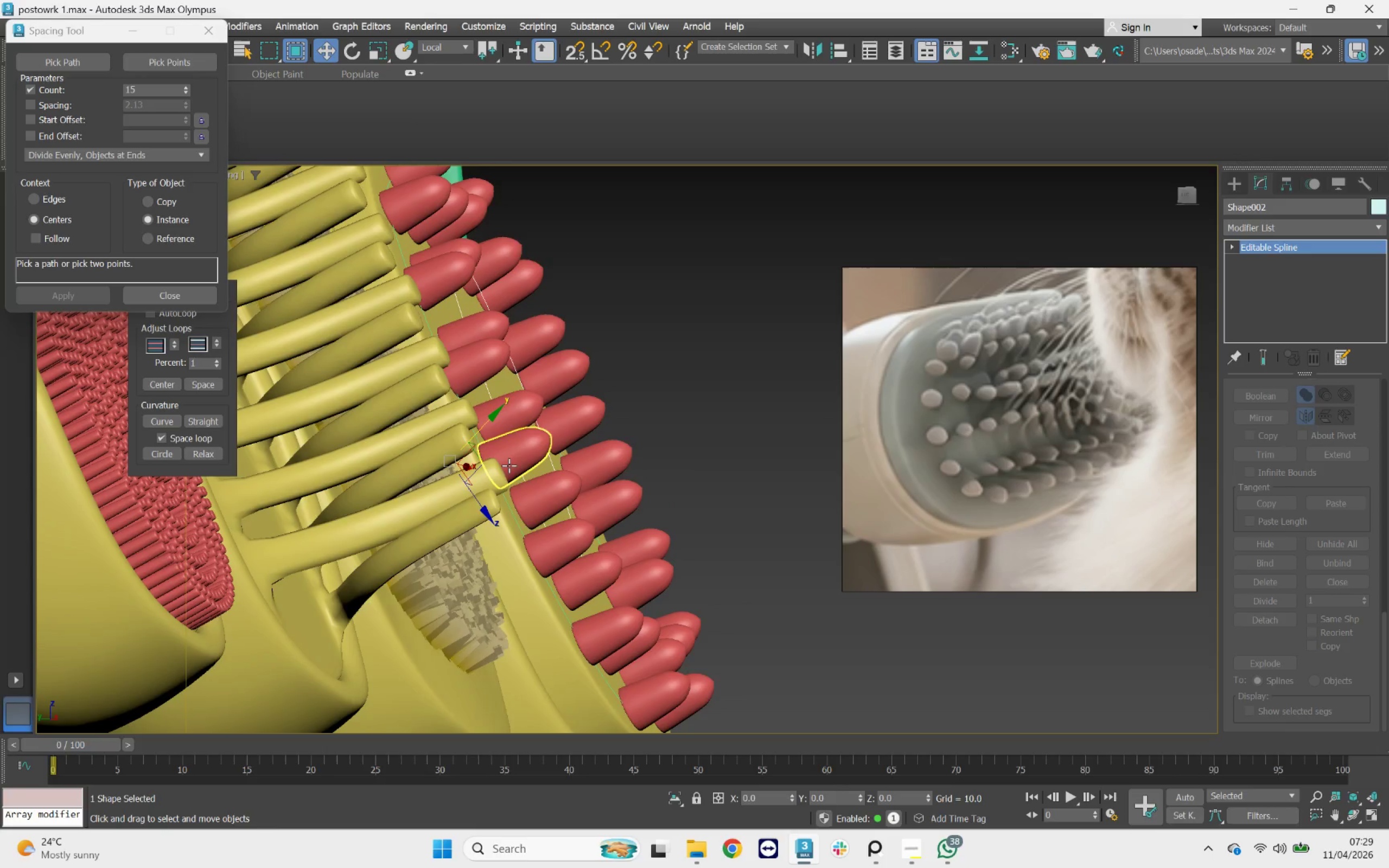 
key(Delete)
 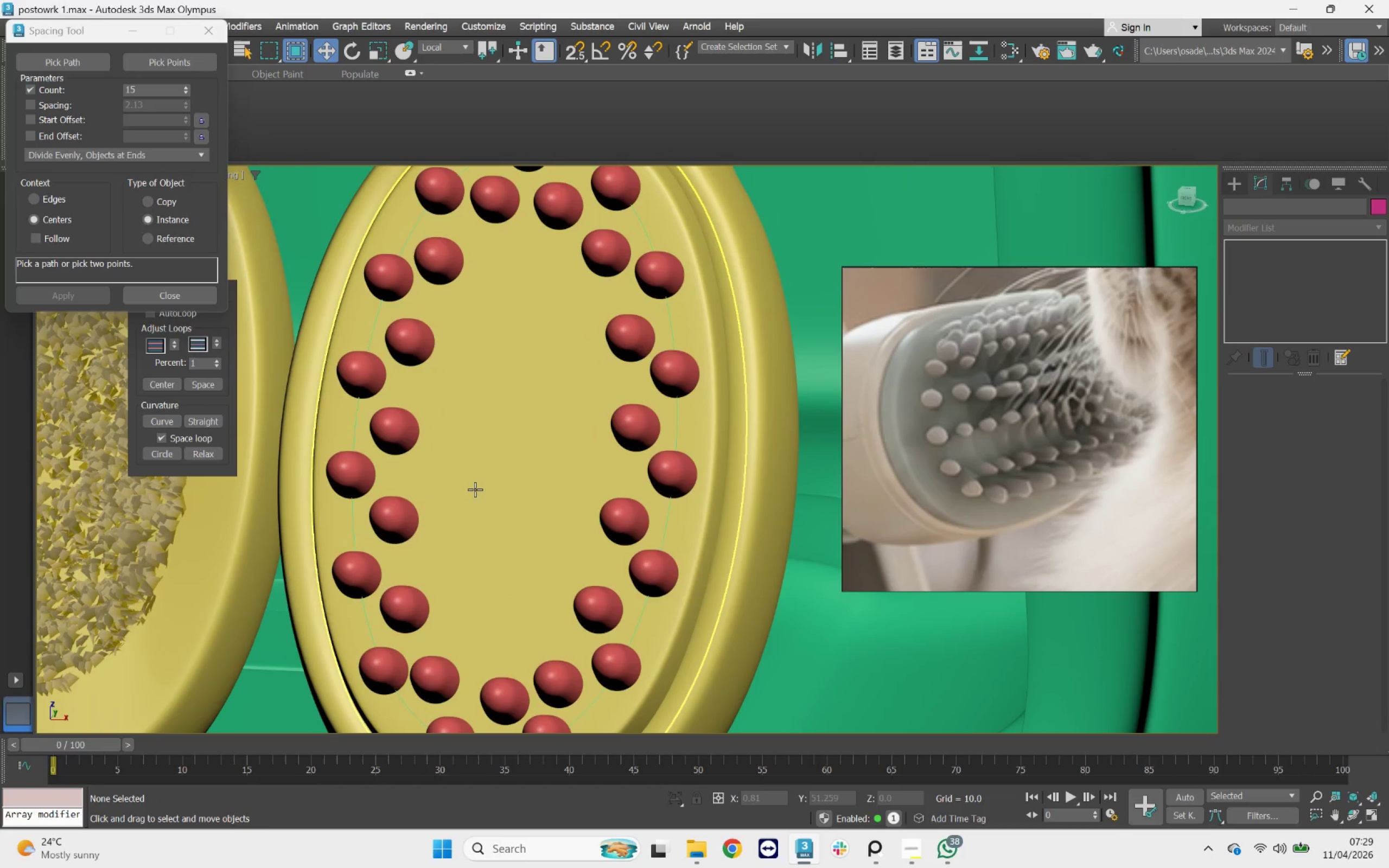 
left_click([475, 489])
 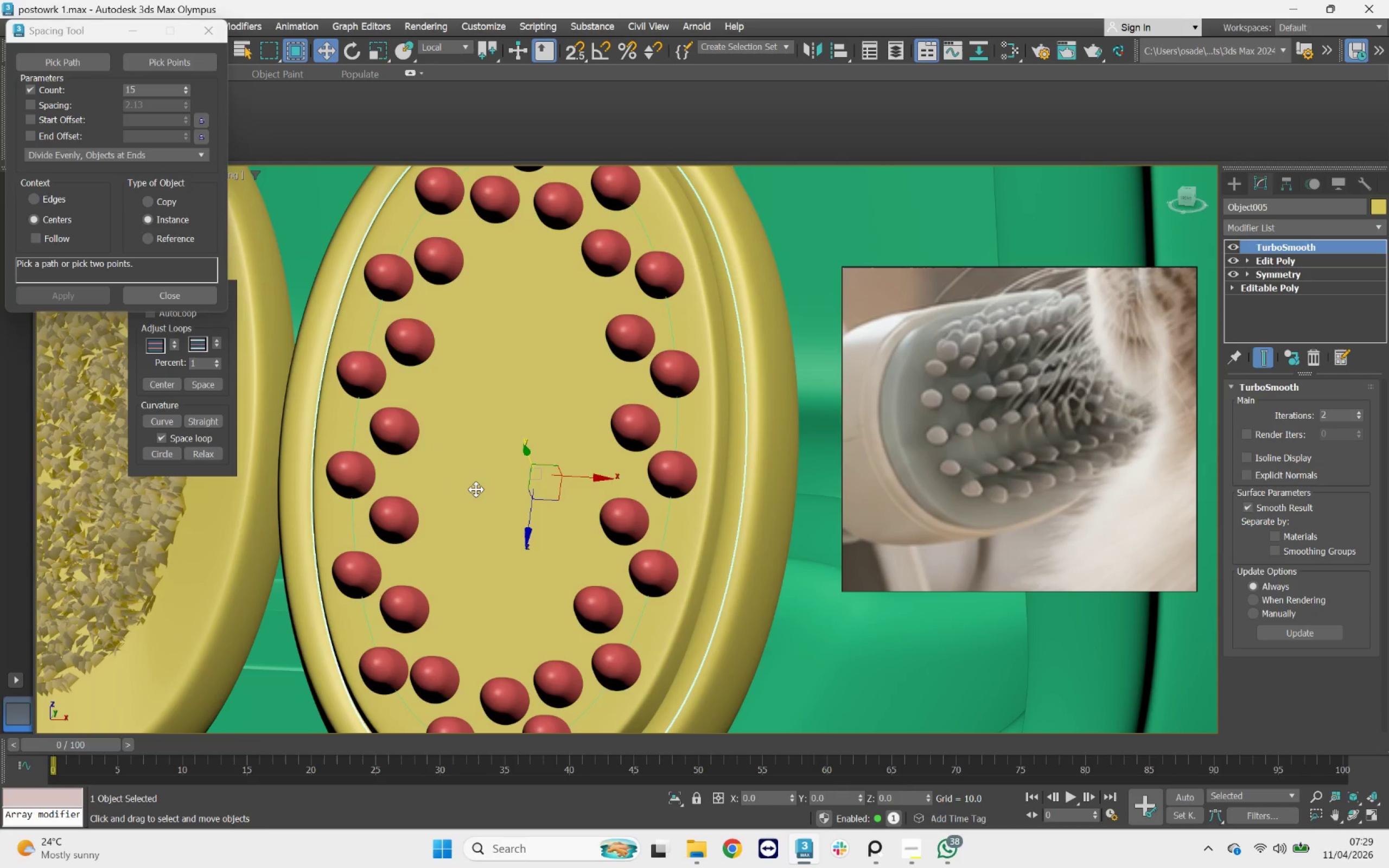 
key(F4)
 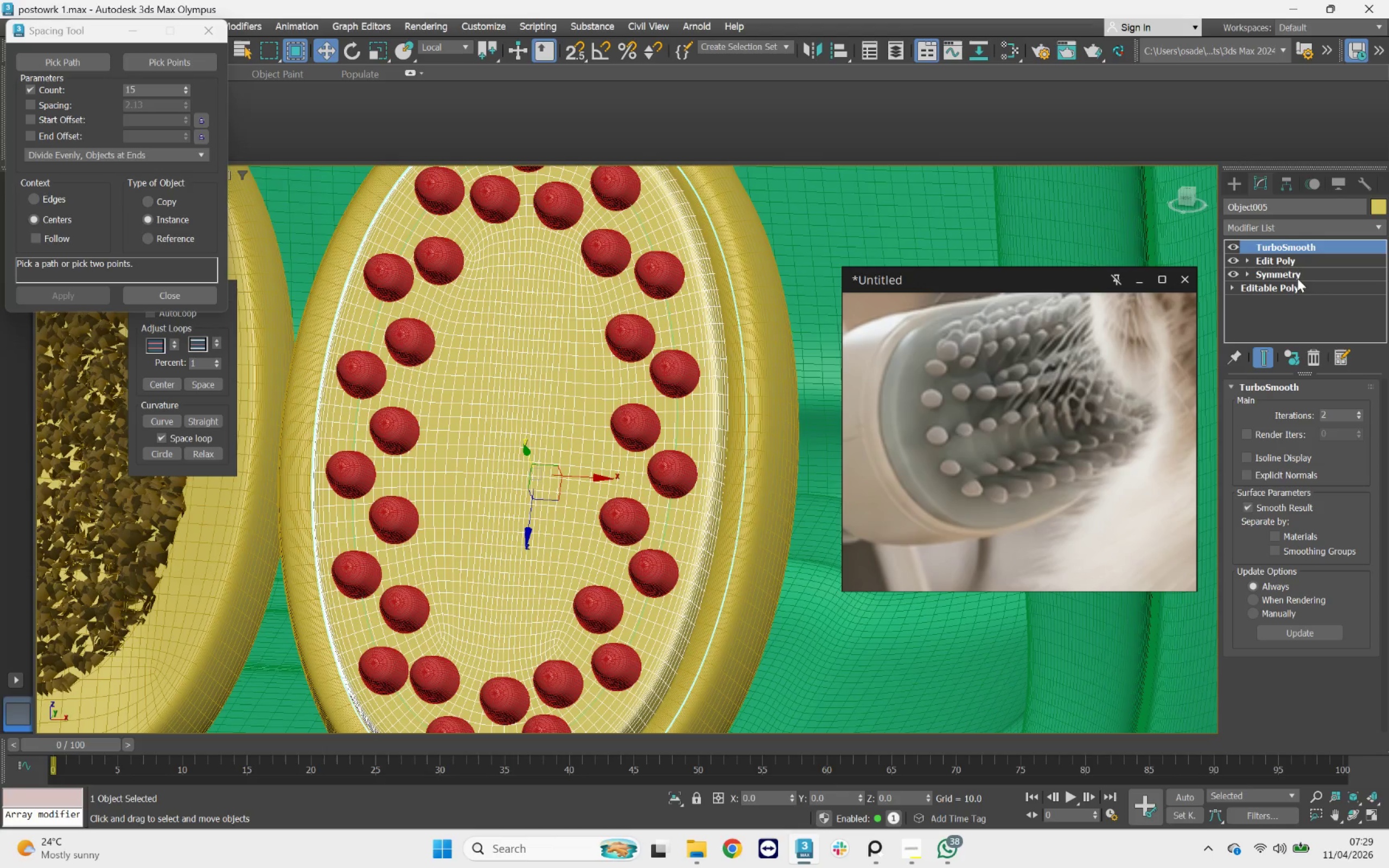 
left_click([1297, 260])
 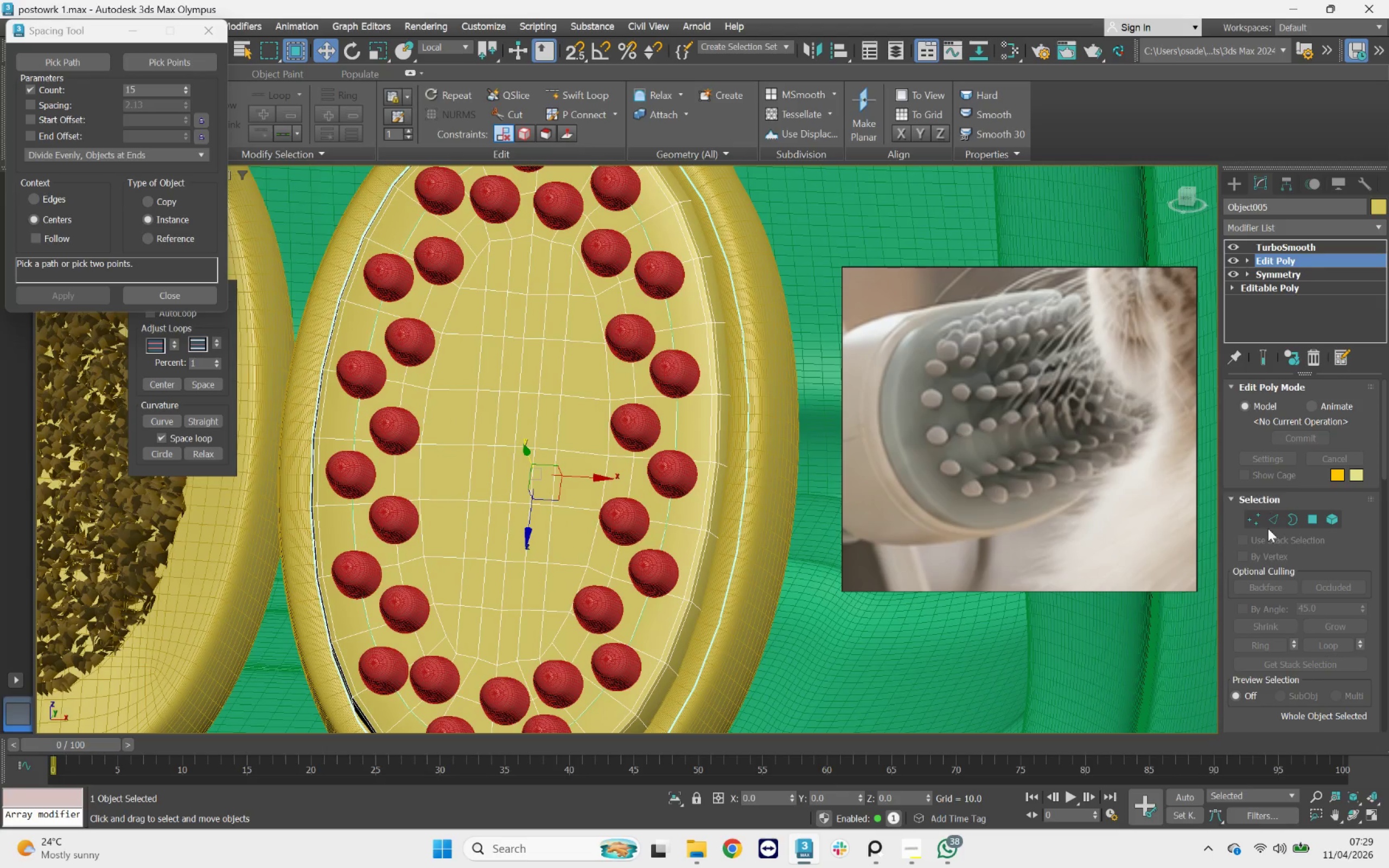 
scroll: coordinate [515, 402], scroll_direction: down, amount: 2.0
 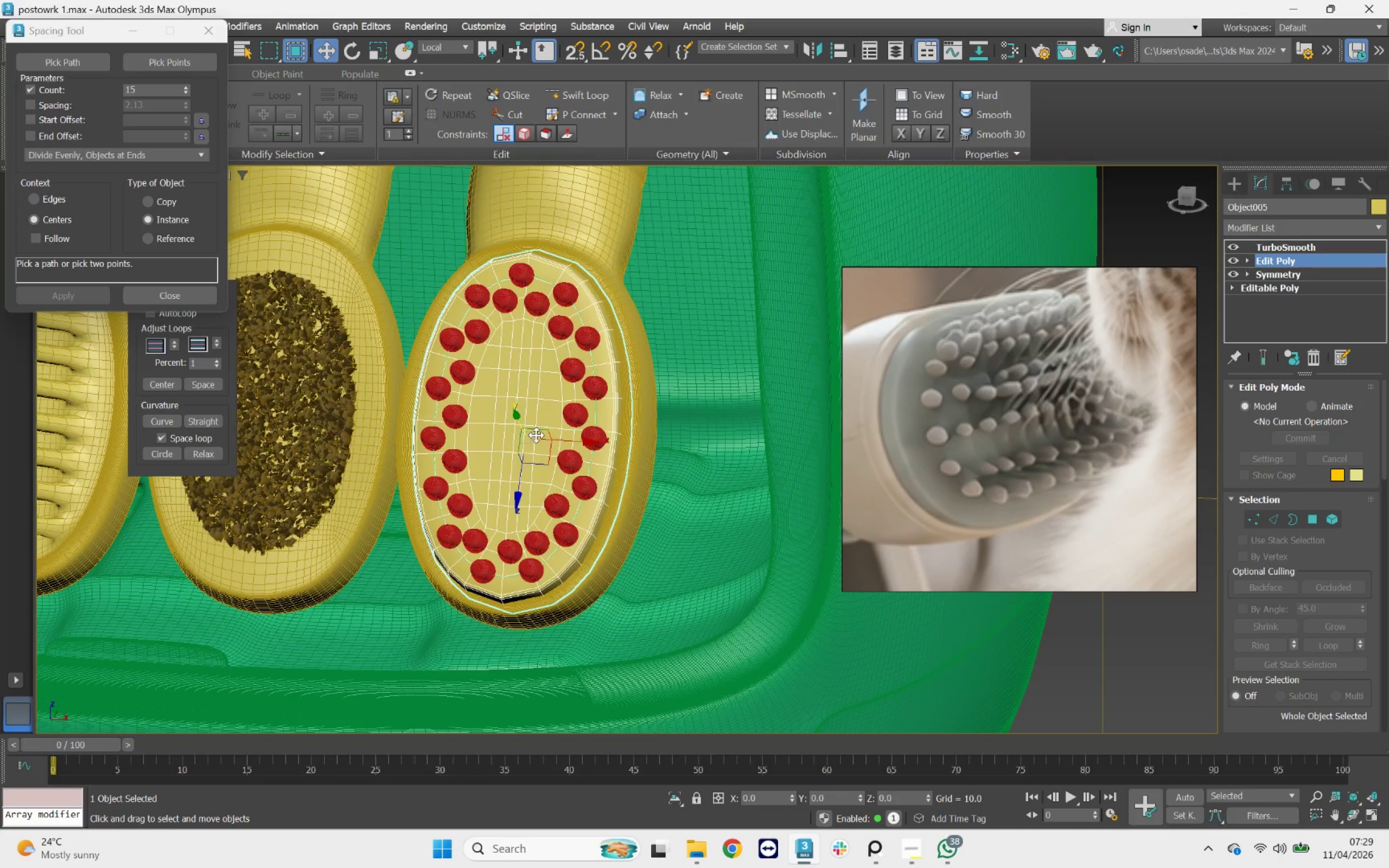 
hold_key(key=X, duration=0.45)
 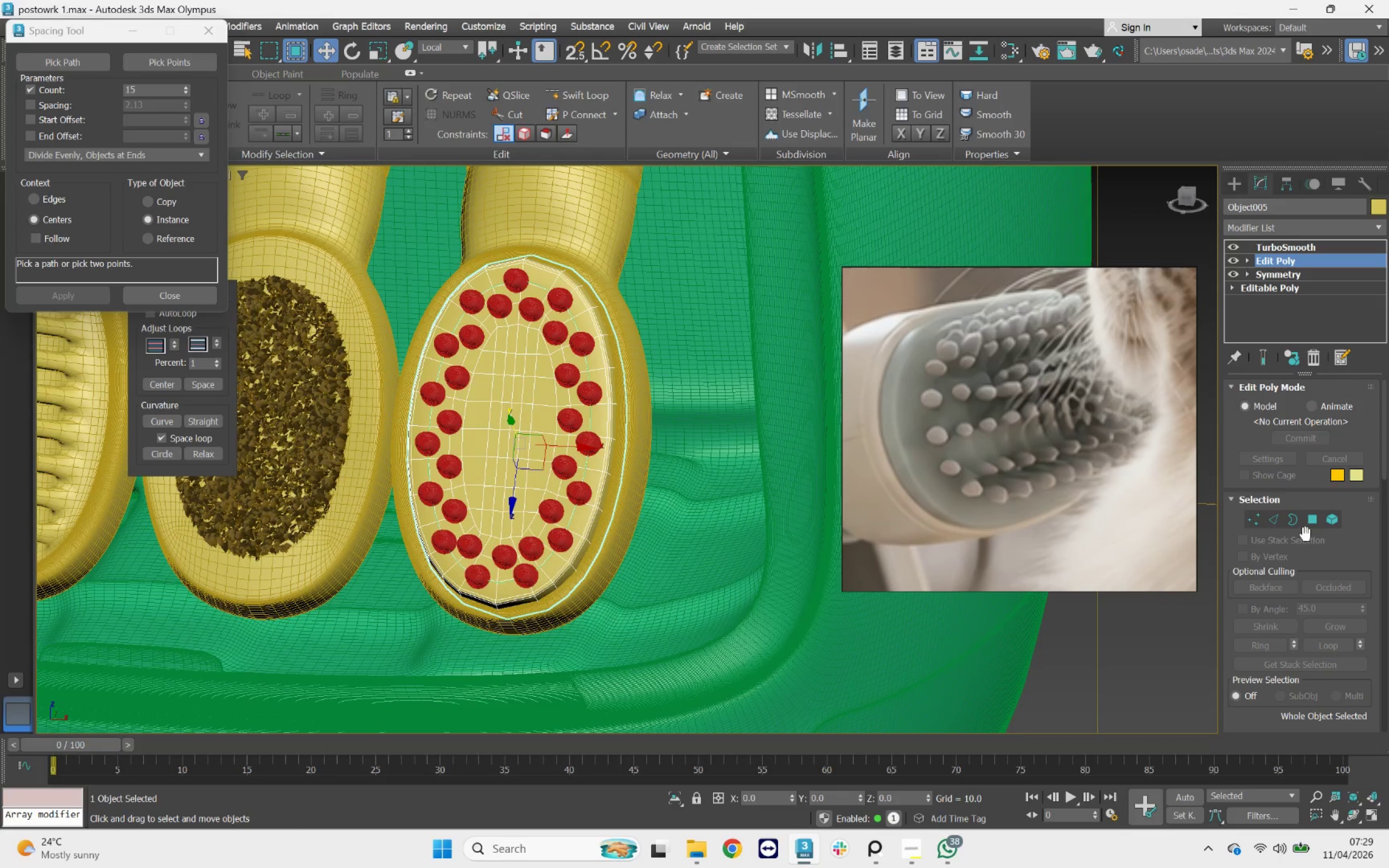 
left_click([1312, 524])
 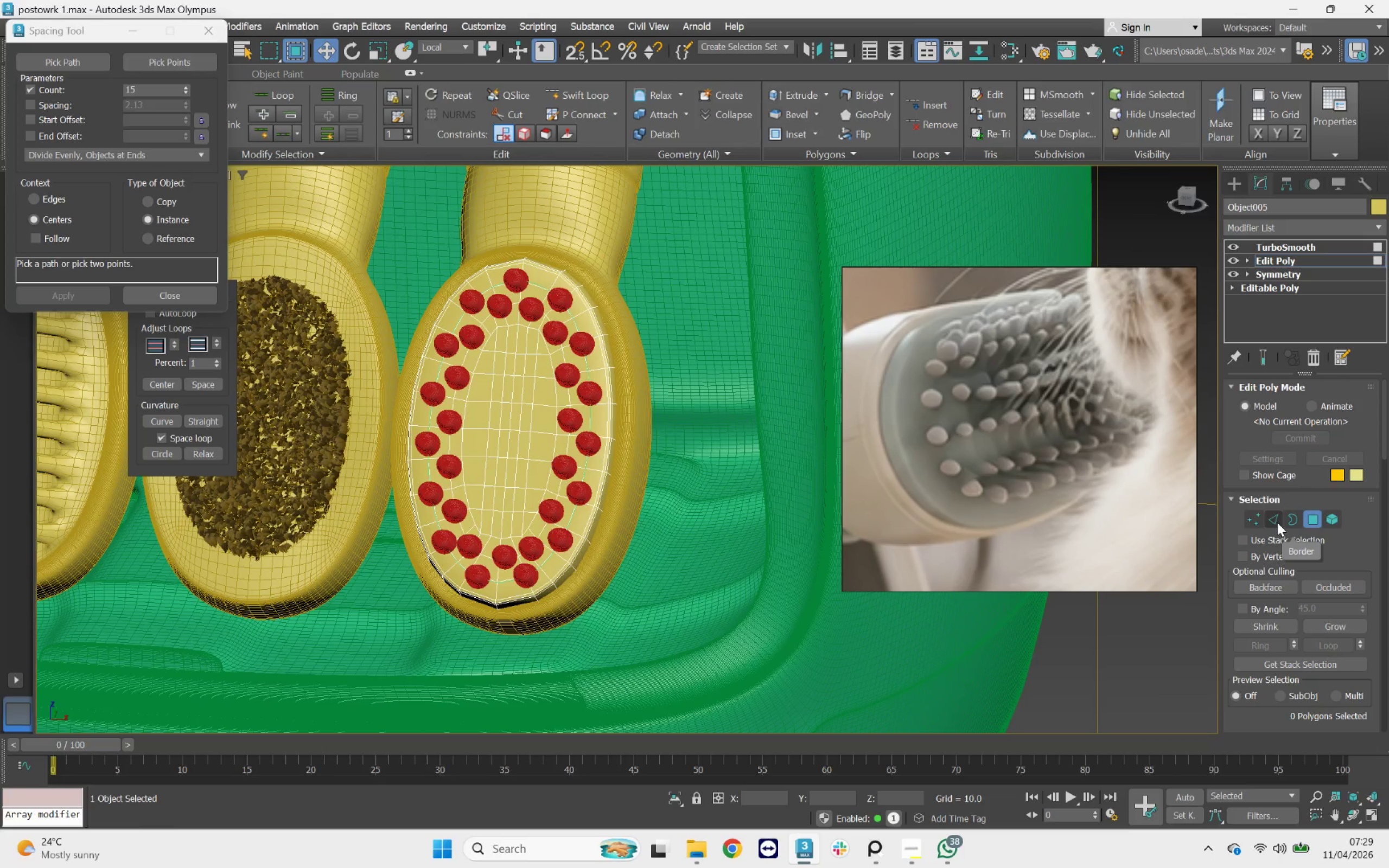 
left_click([1276, 522])
 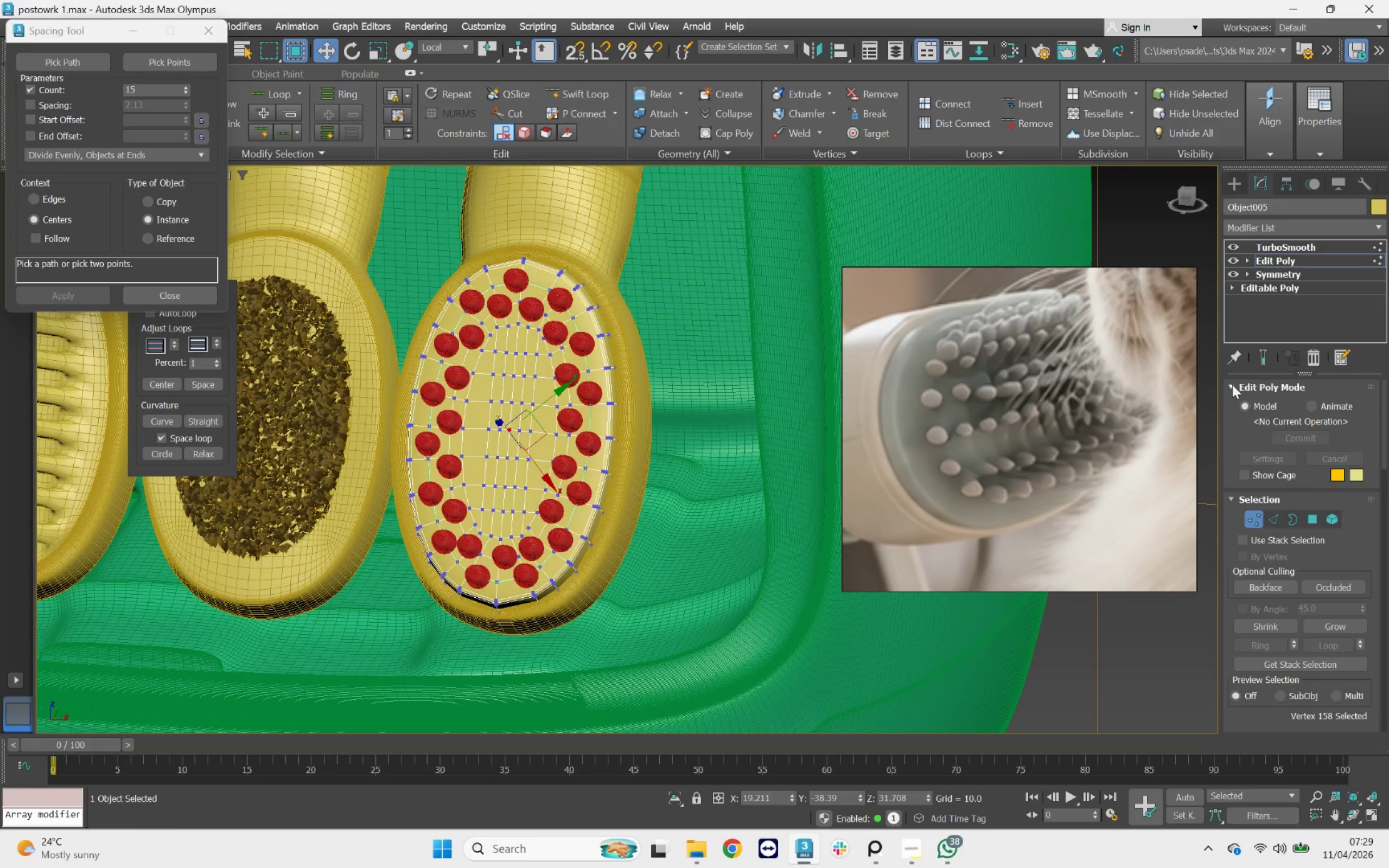 
hold_key(key=ControlLeft, duration=1.88)
left_click([1276, 517])
 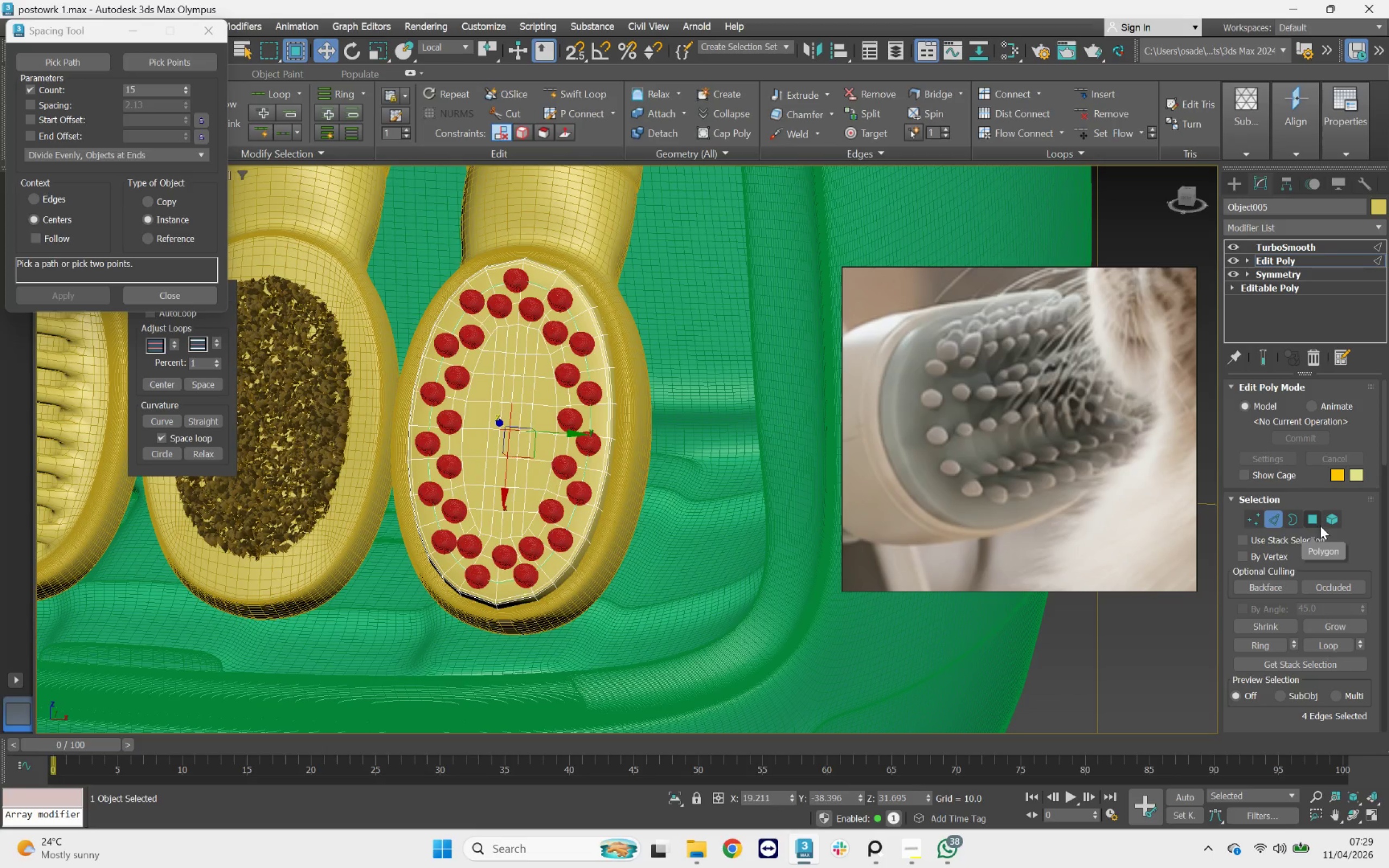 
left_click([1320, 523])
 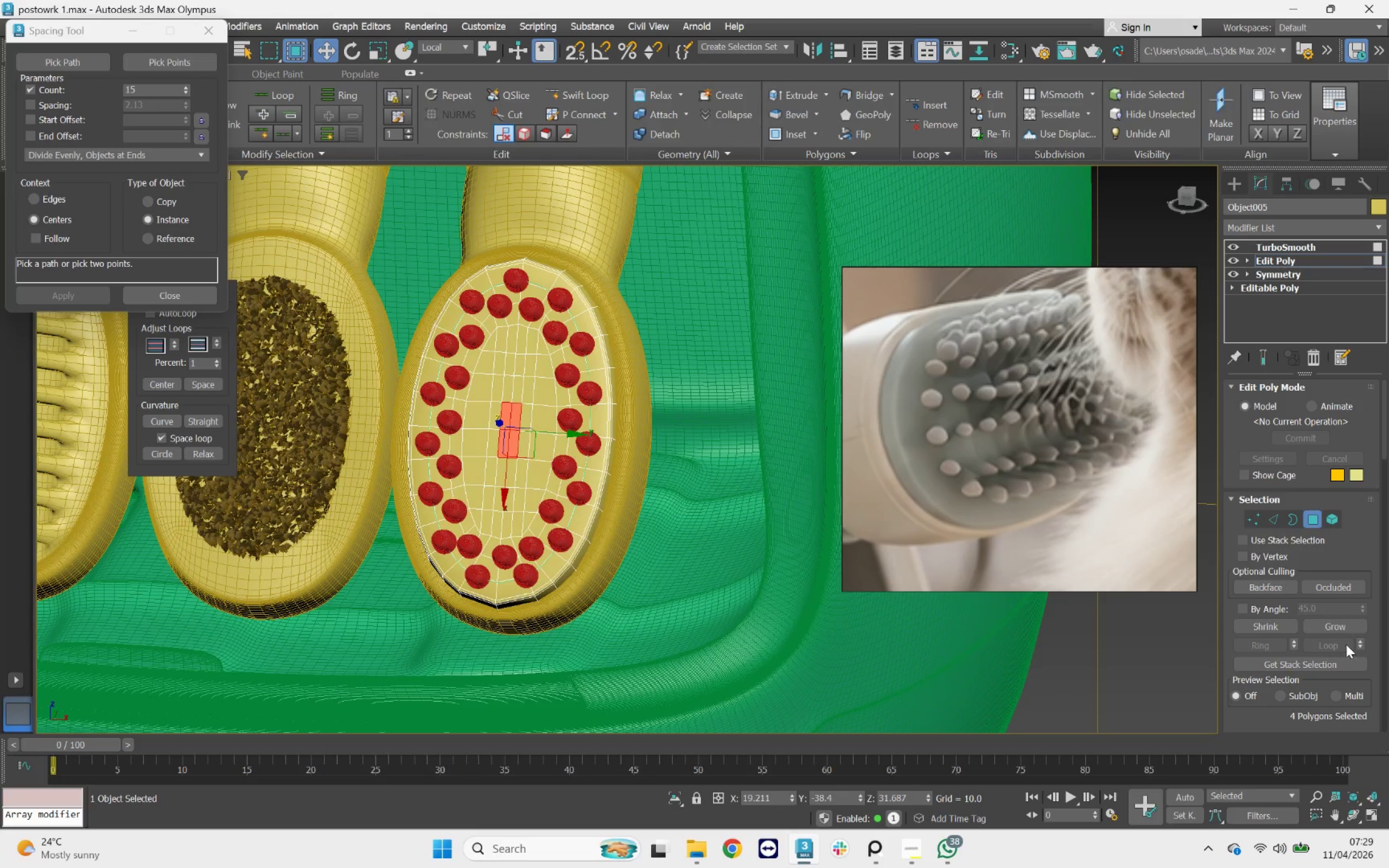 
left_click([1346, 622])
 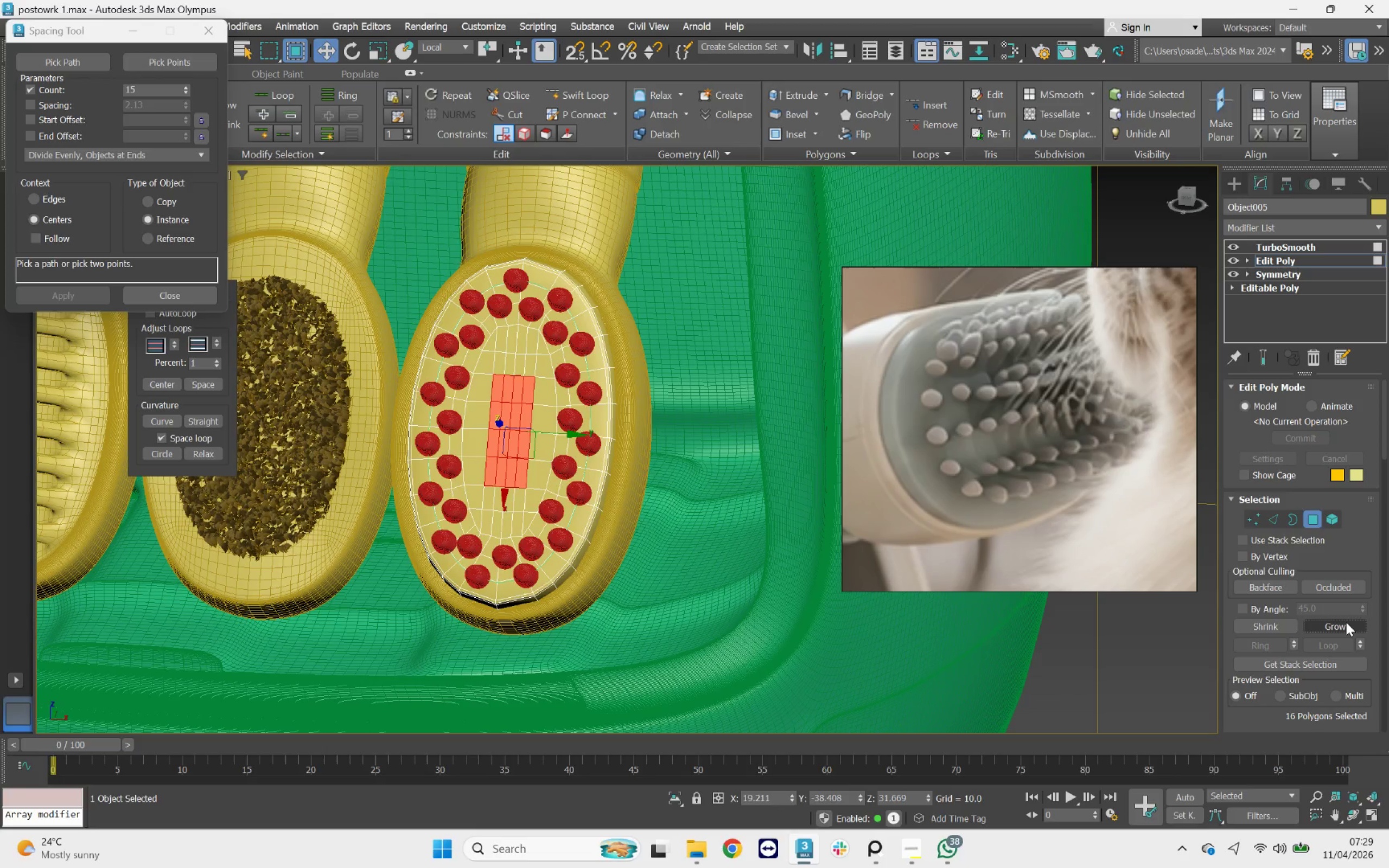 
left_click([1346, 622])
 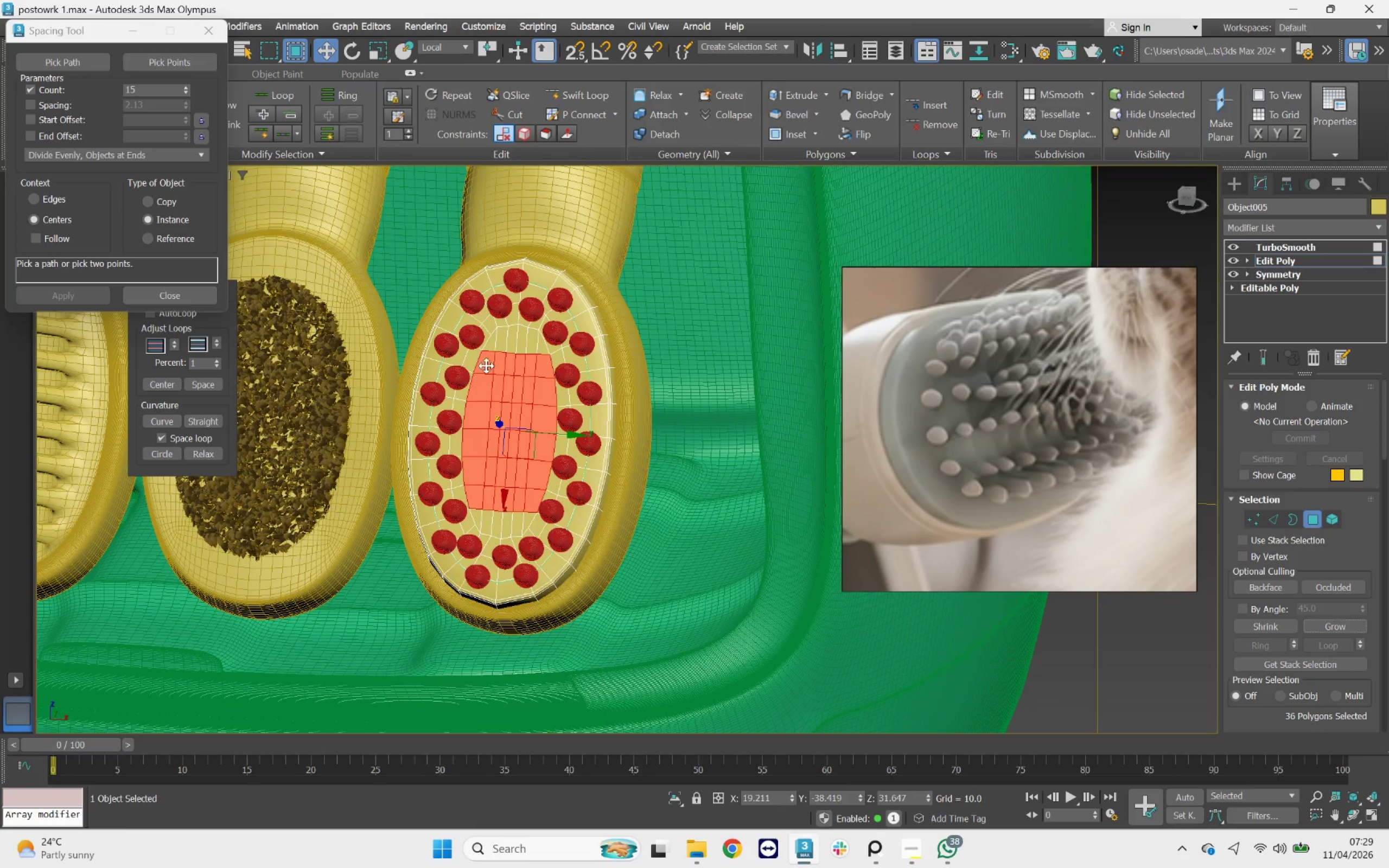 
hold_key(key=ControlLeft, duration=2.45)
double_click([504, 345])
 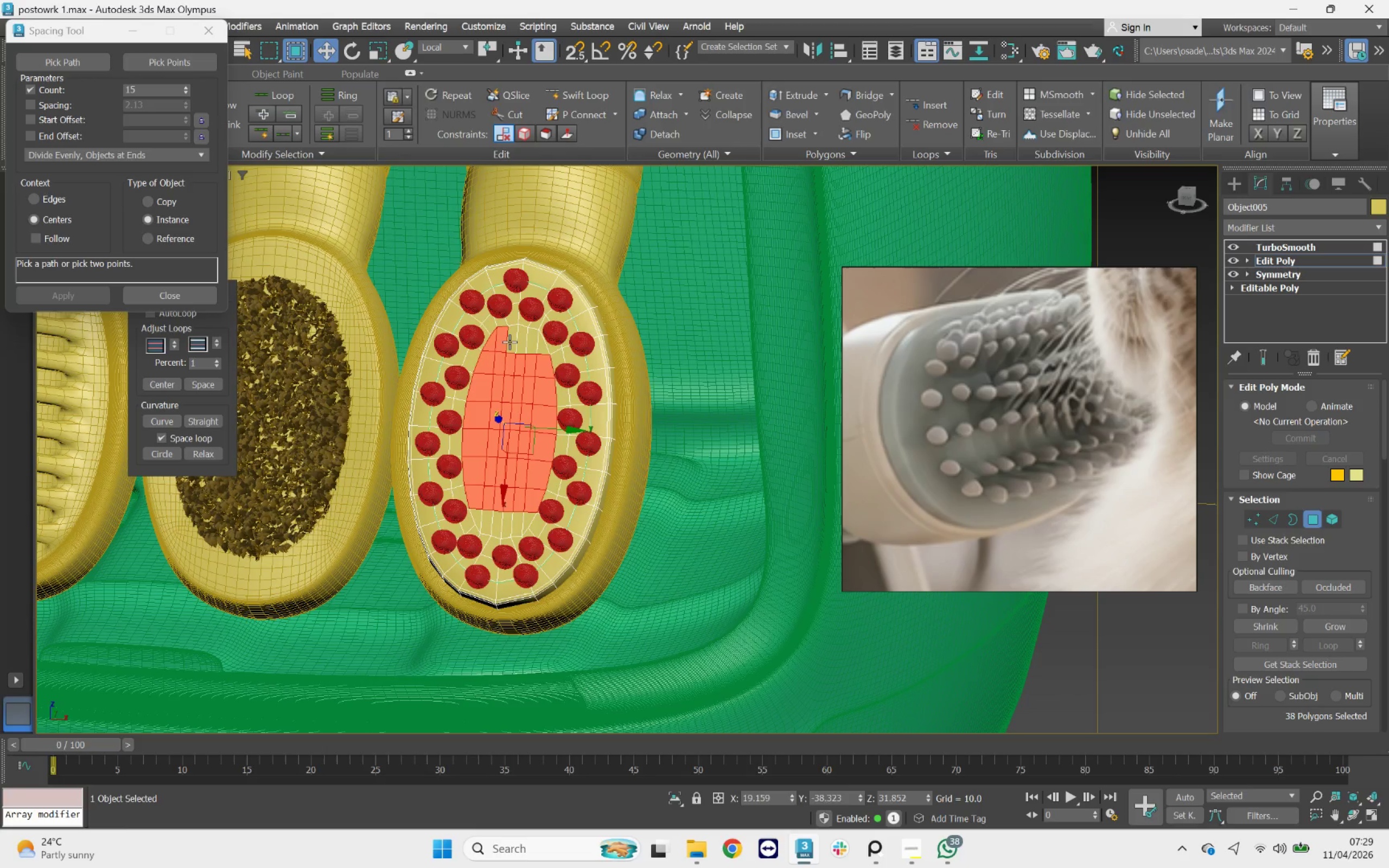 
triple_click([510, 342])
 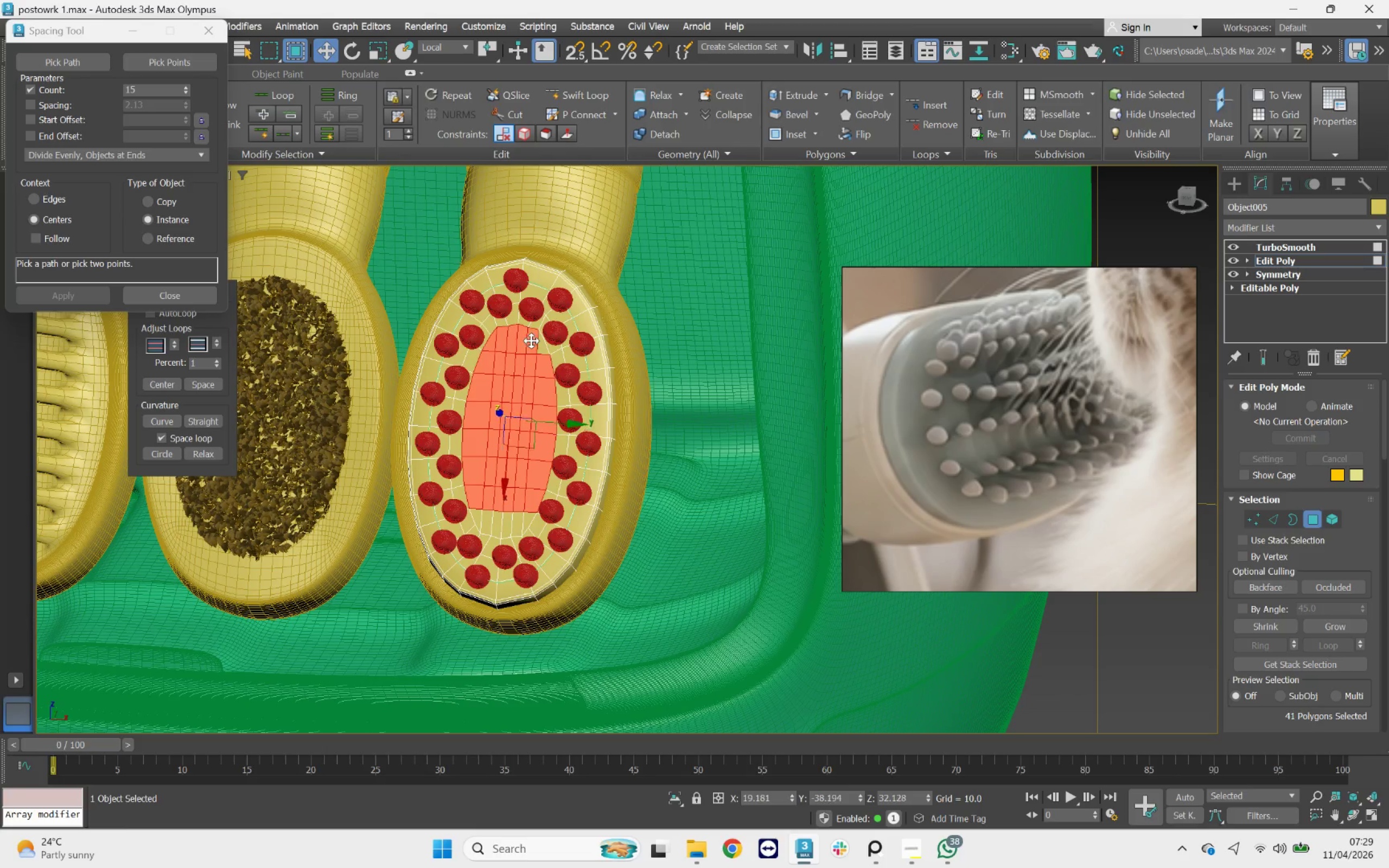 
triple_click([540, 345])
 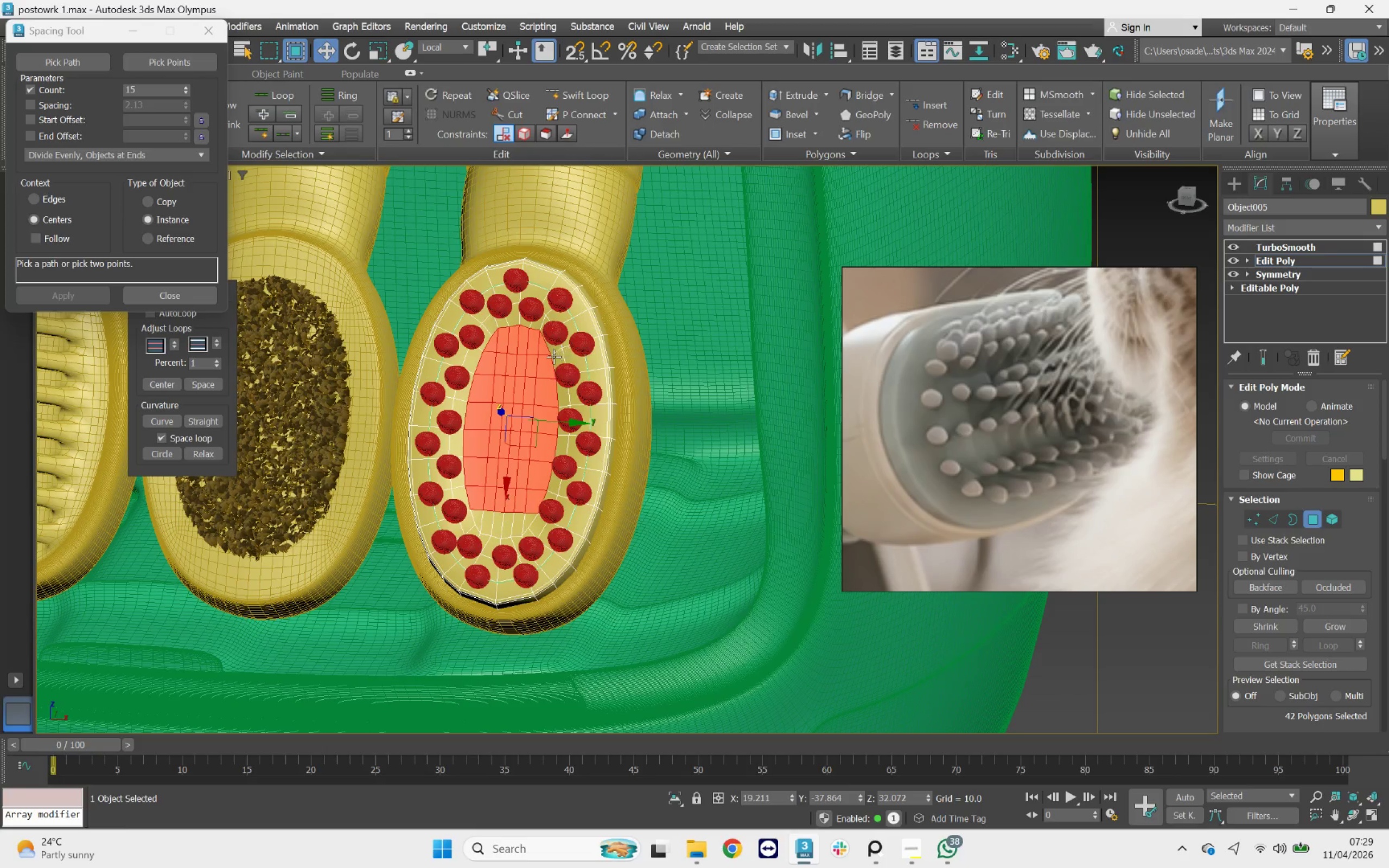 
key(Control+Z)
 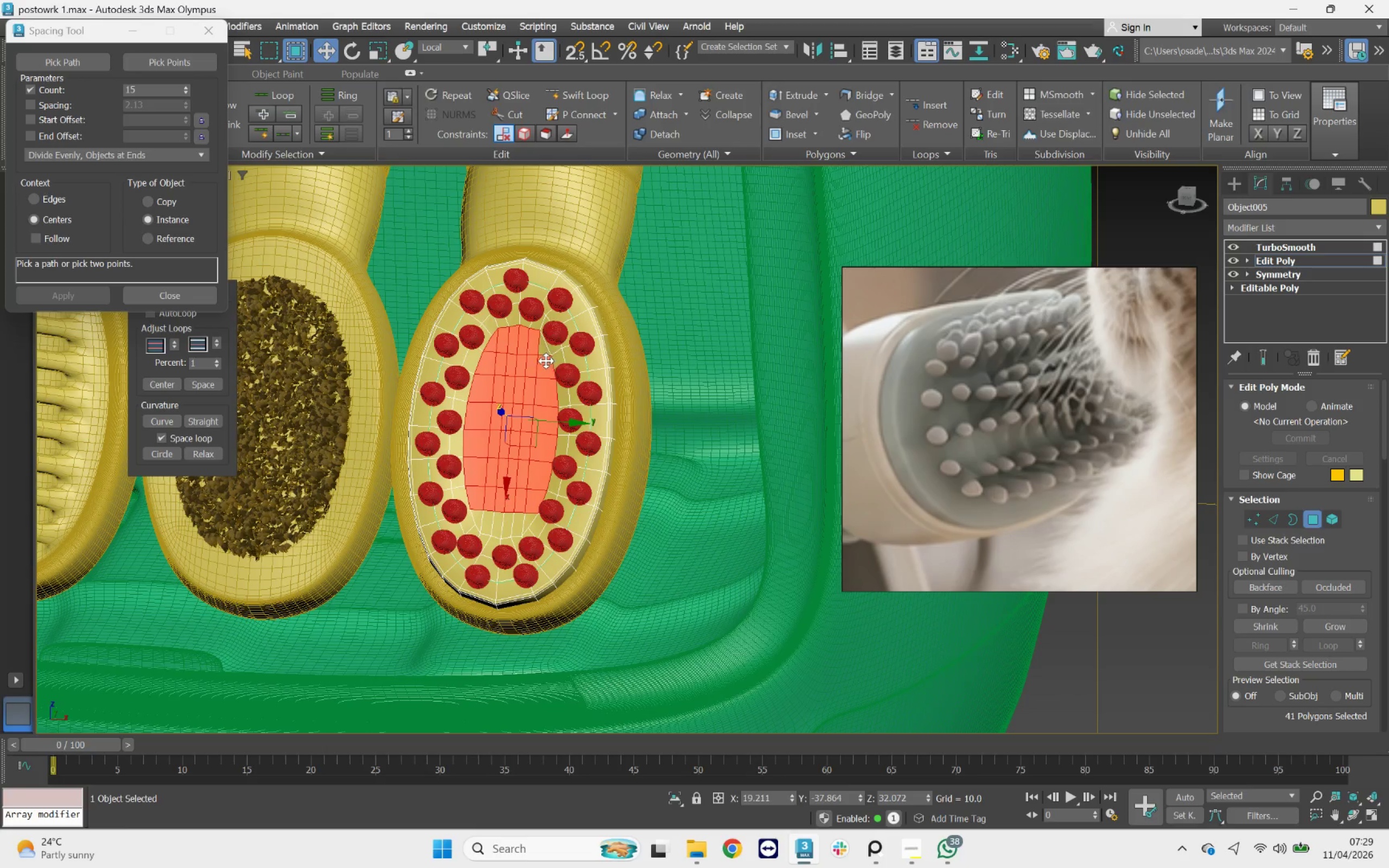 
key(Control+Z)
 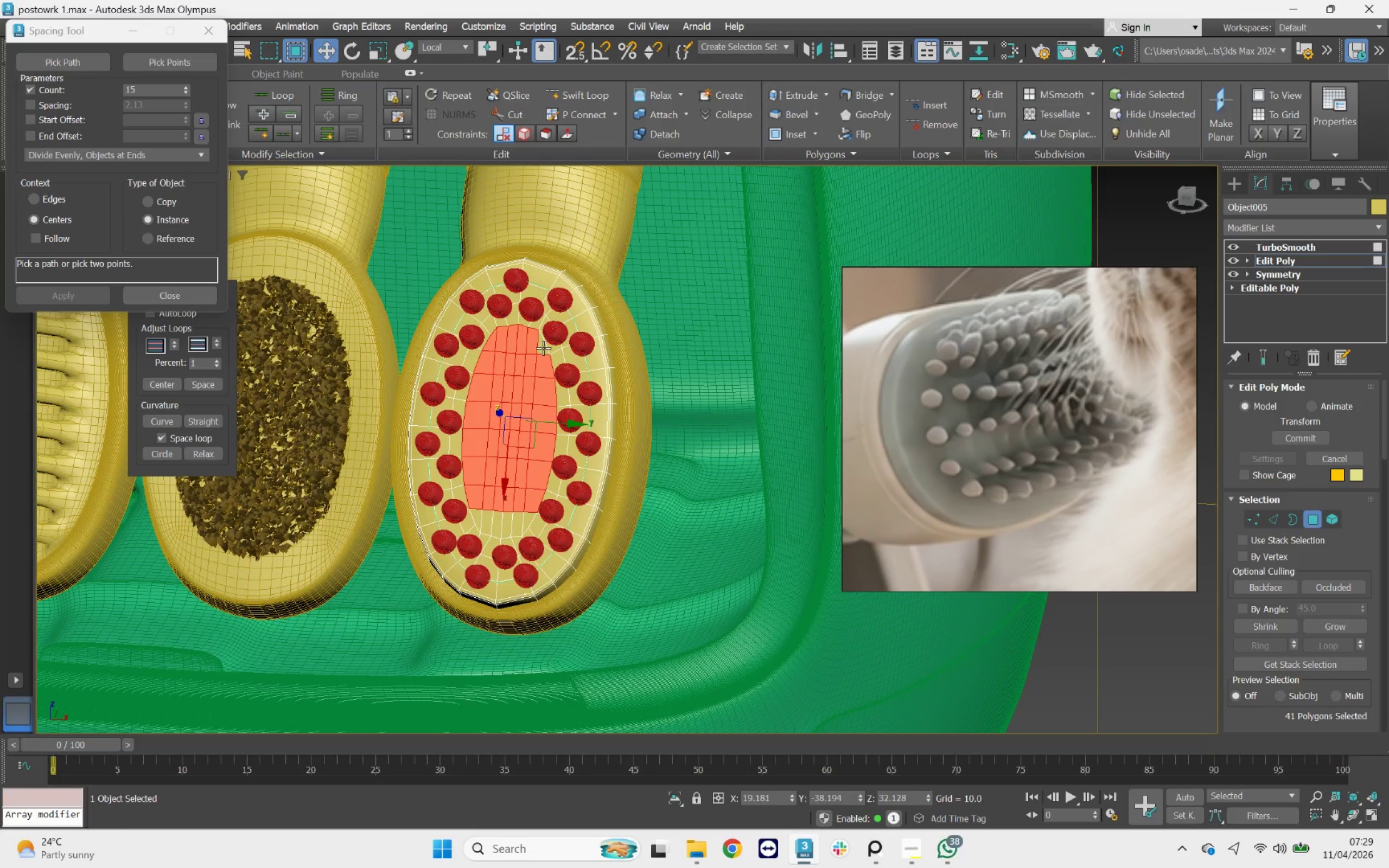 
key(Q)
 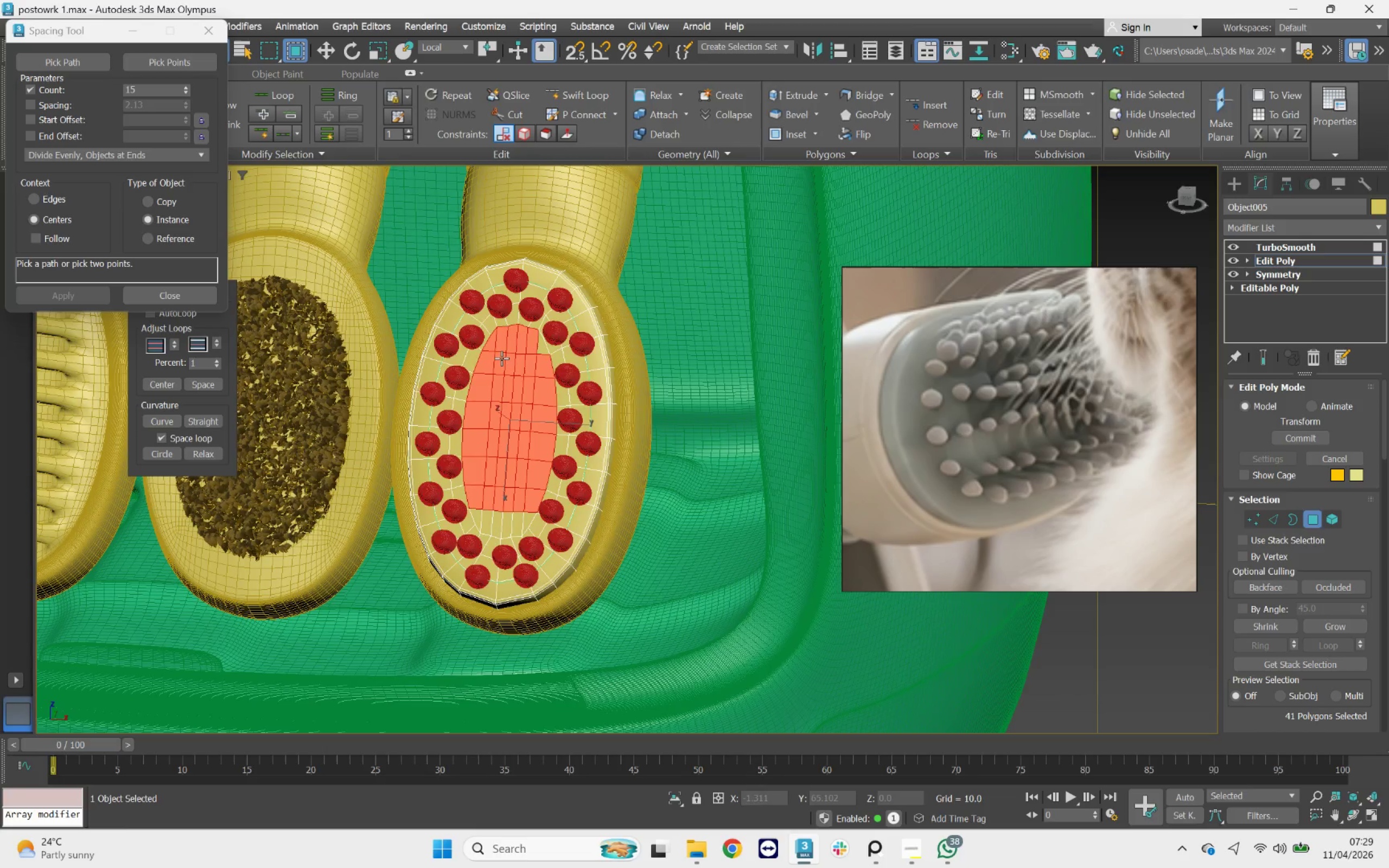 
hold_key(key=ControlLeft, duration=0.41)
left_click([553, 349])
 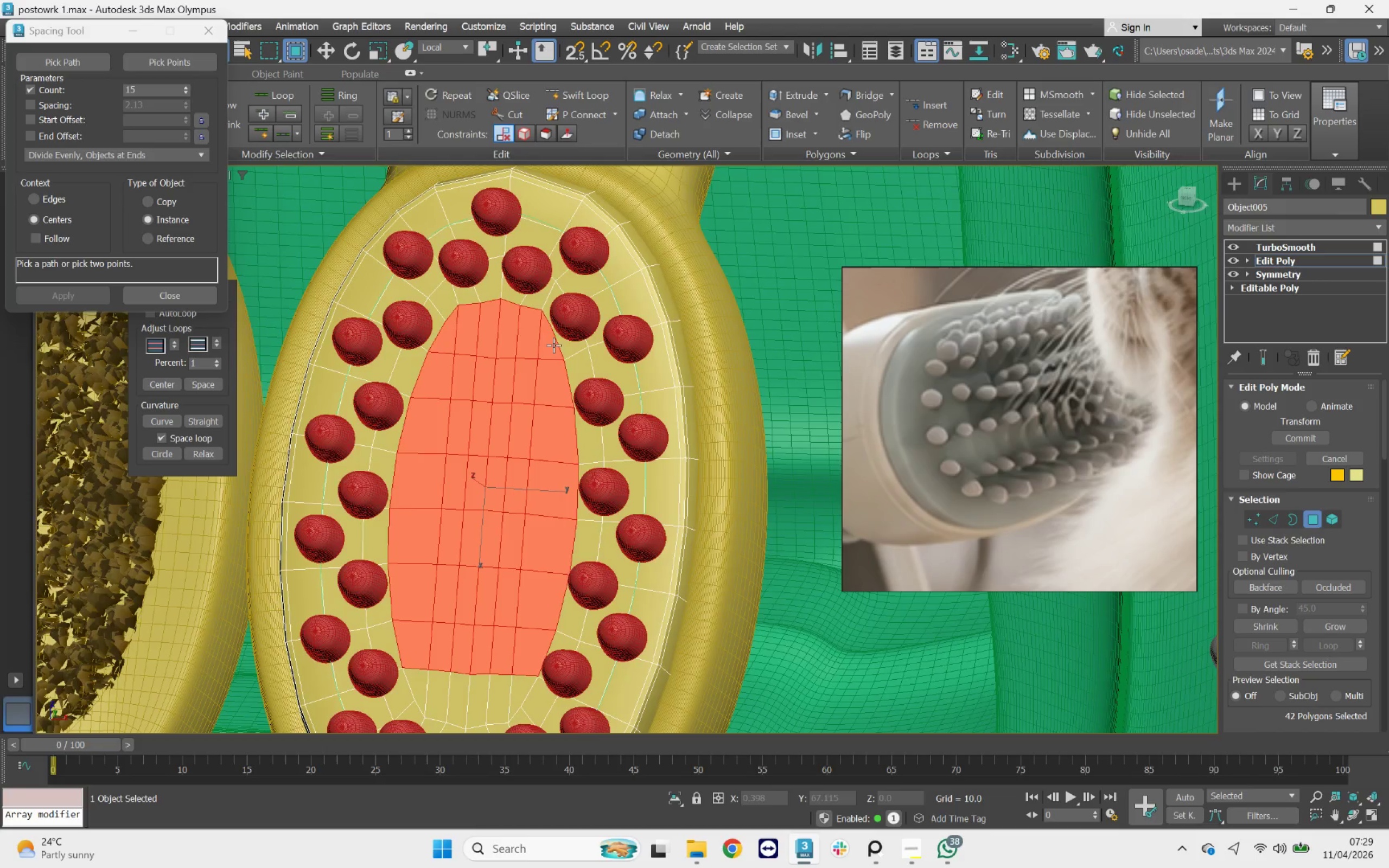 
scroll: coordinate [536, 349], scroll_direction: up, amount: 2.0
 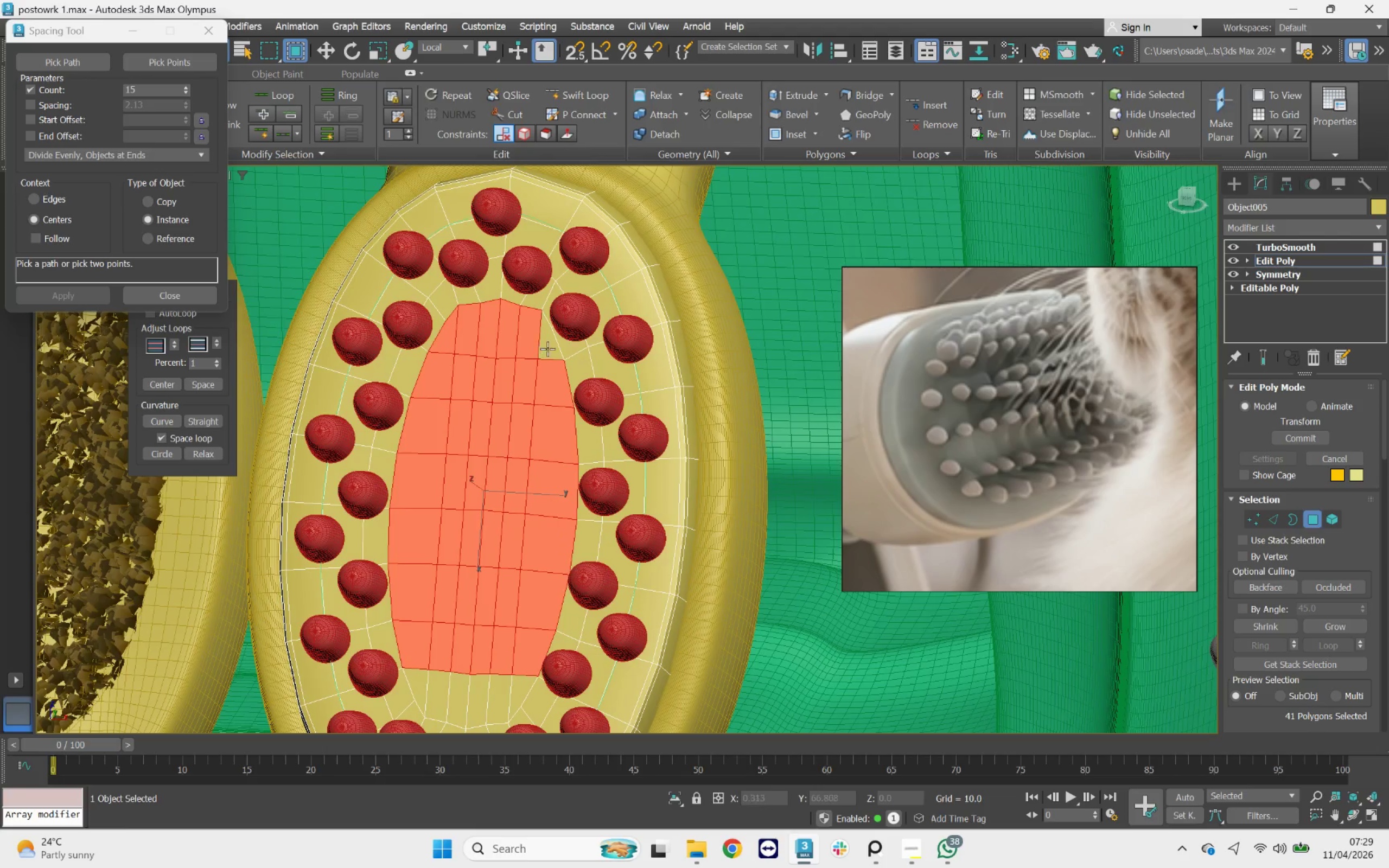 
scroll: coordinate [551, 343], scroll_direction: down, amount: 2.0
 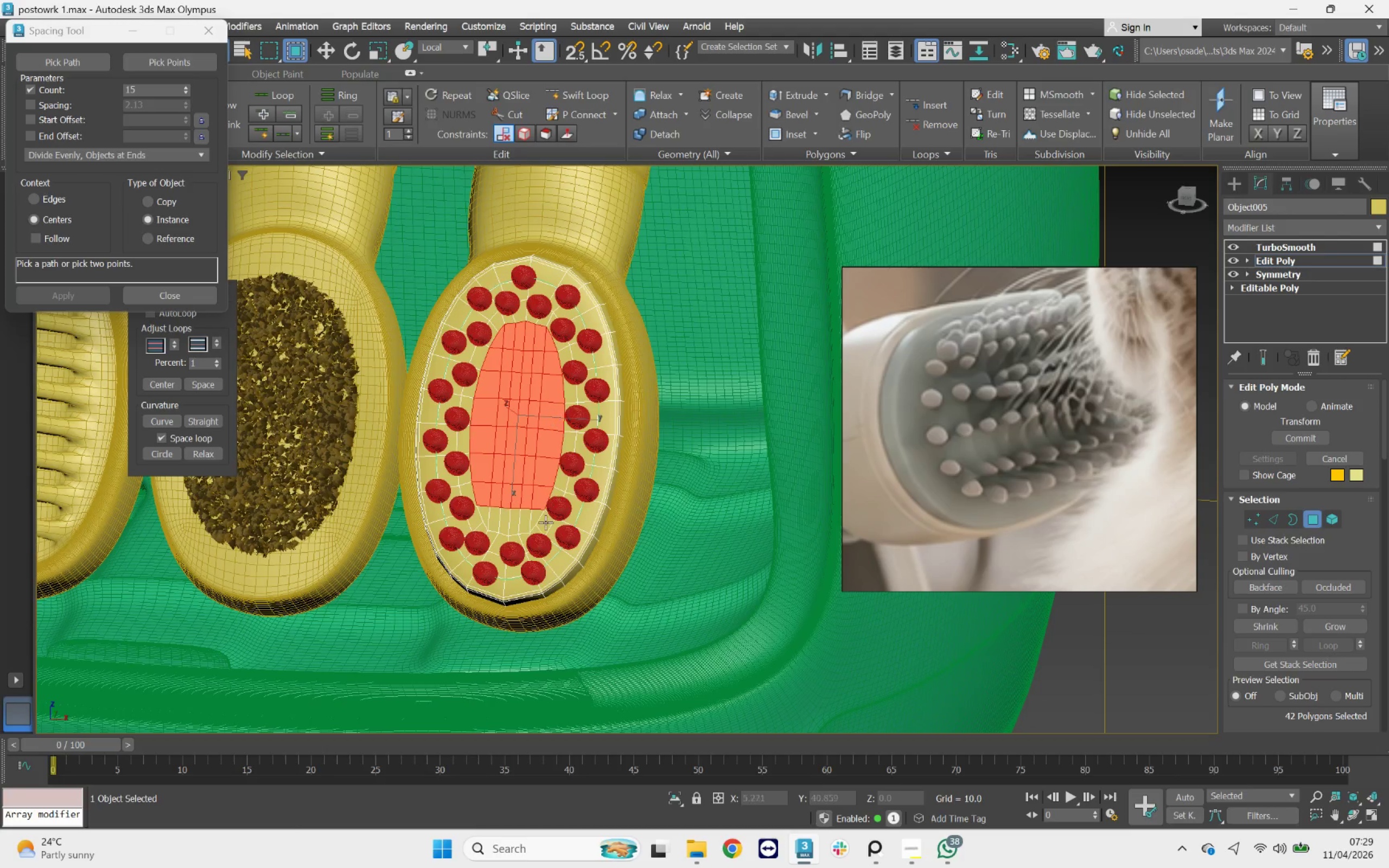 
hold_key(key=ControlLeft, duration=2.44)
left_click([553, 504])
 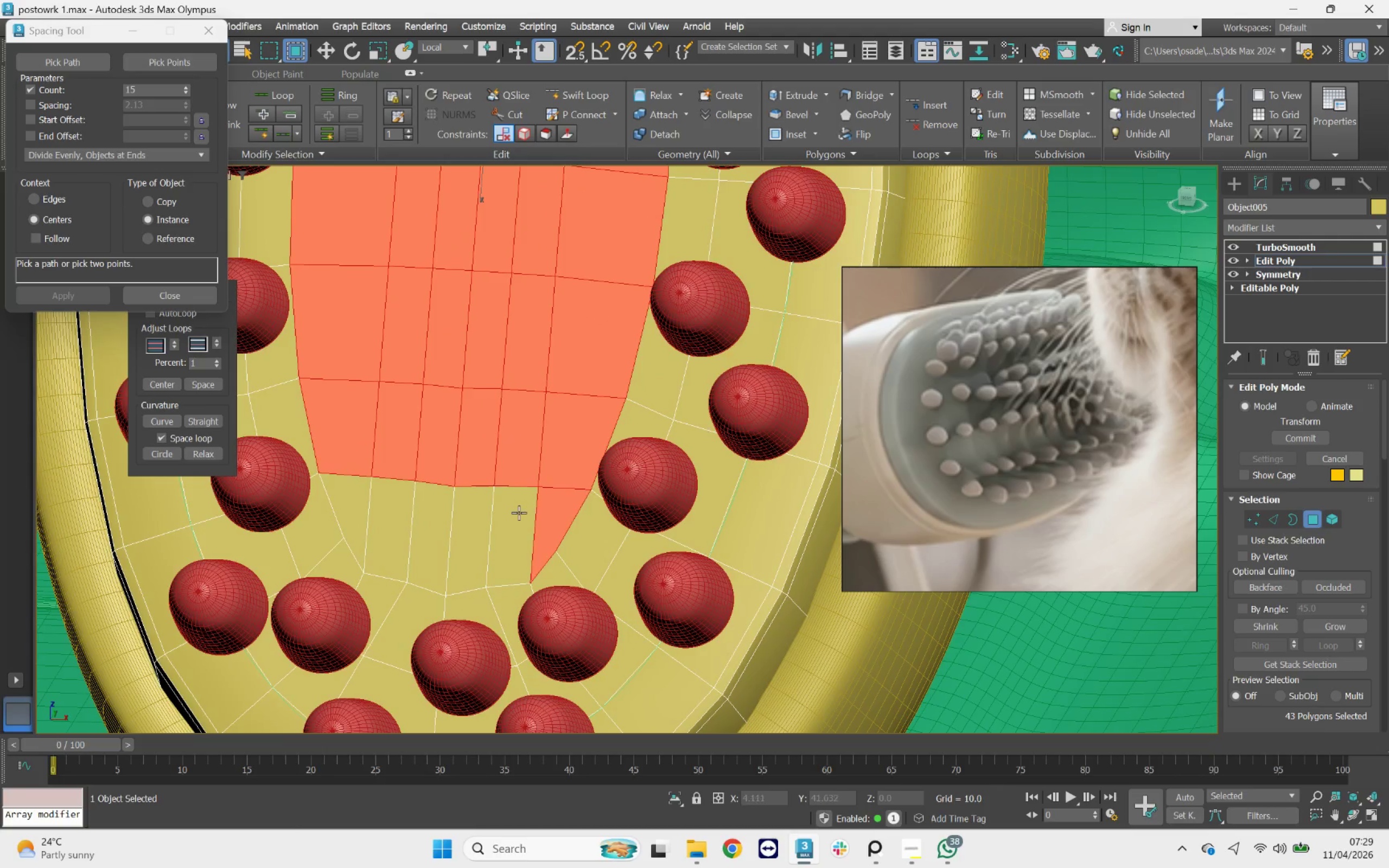 
scroll: coordinate [529, 515], scroll_direction: up, amount: 4.0
 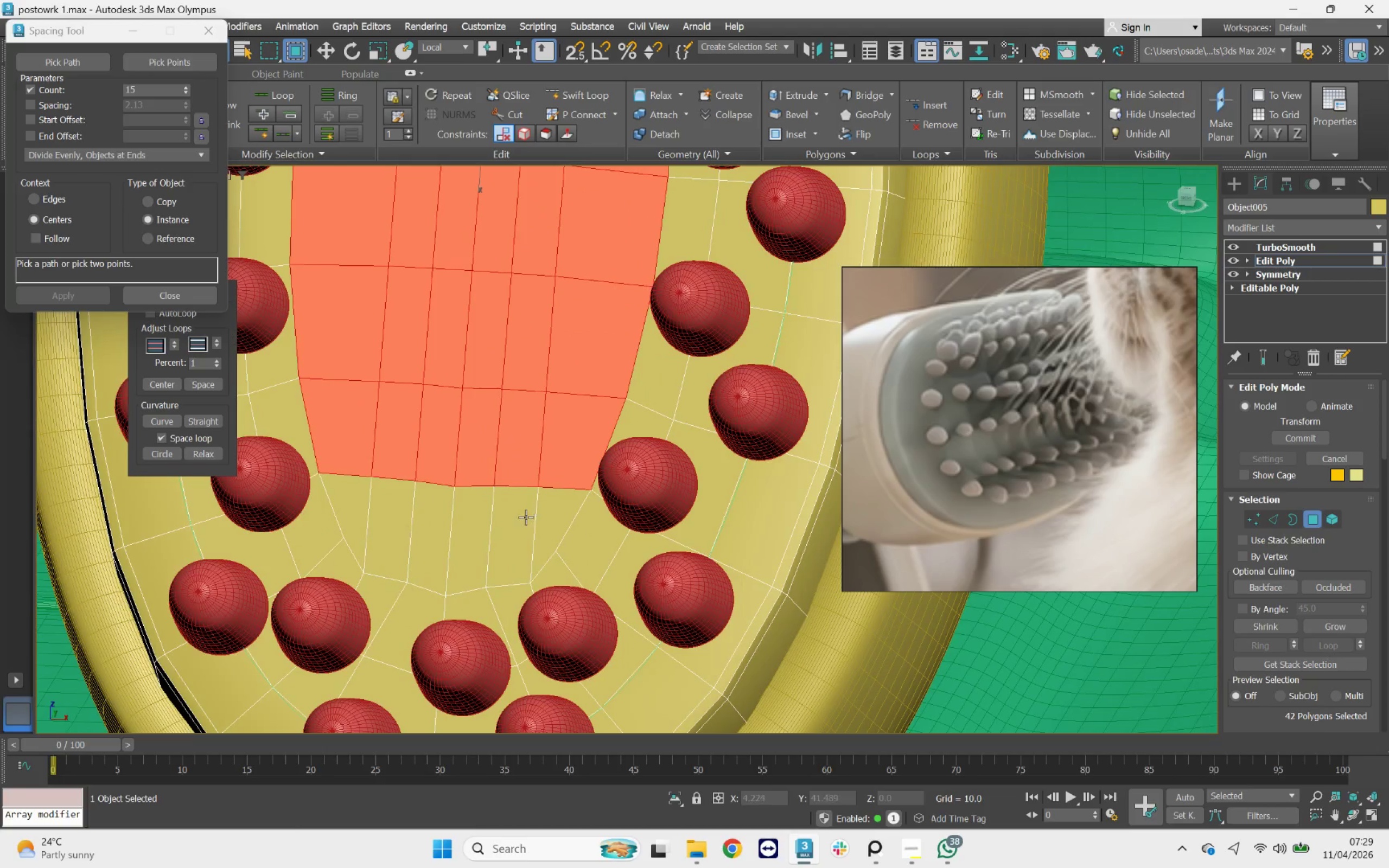 
double_click([519, 513])
 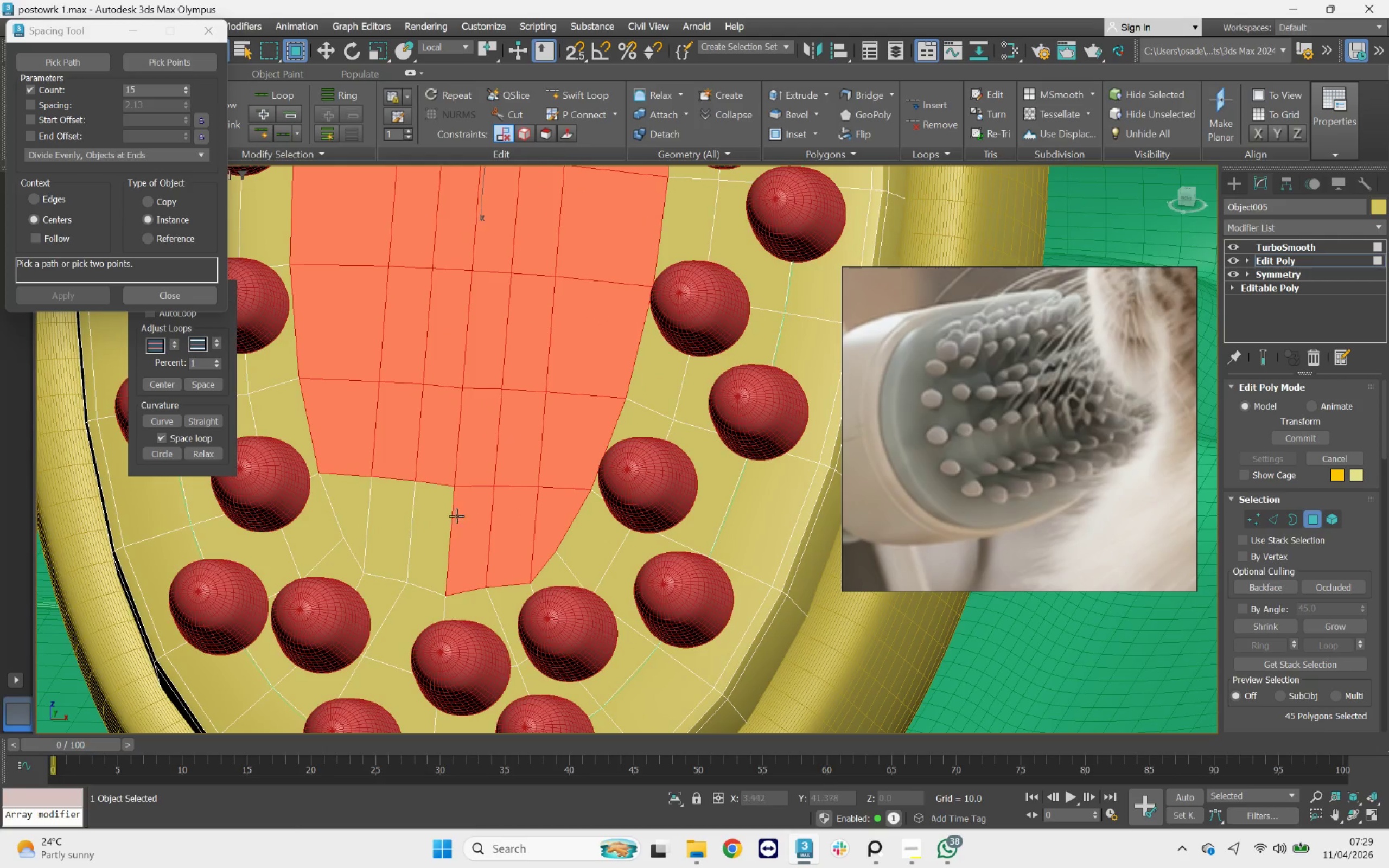 
triple_click([442, 513])
 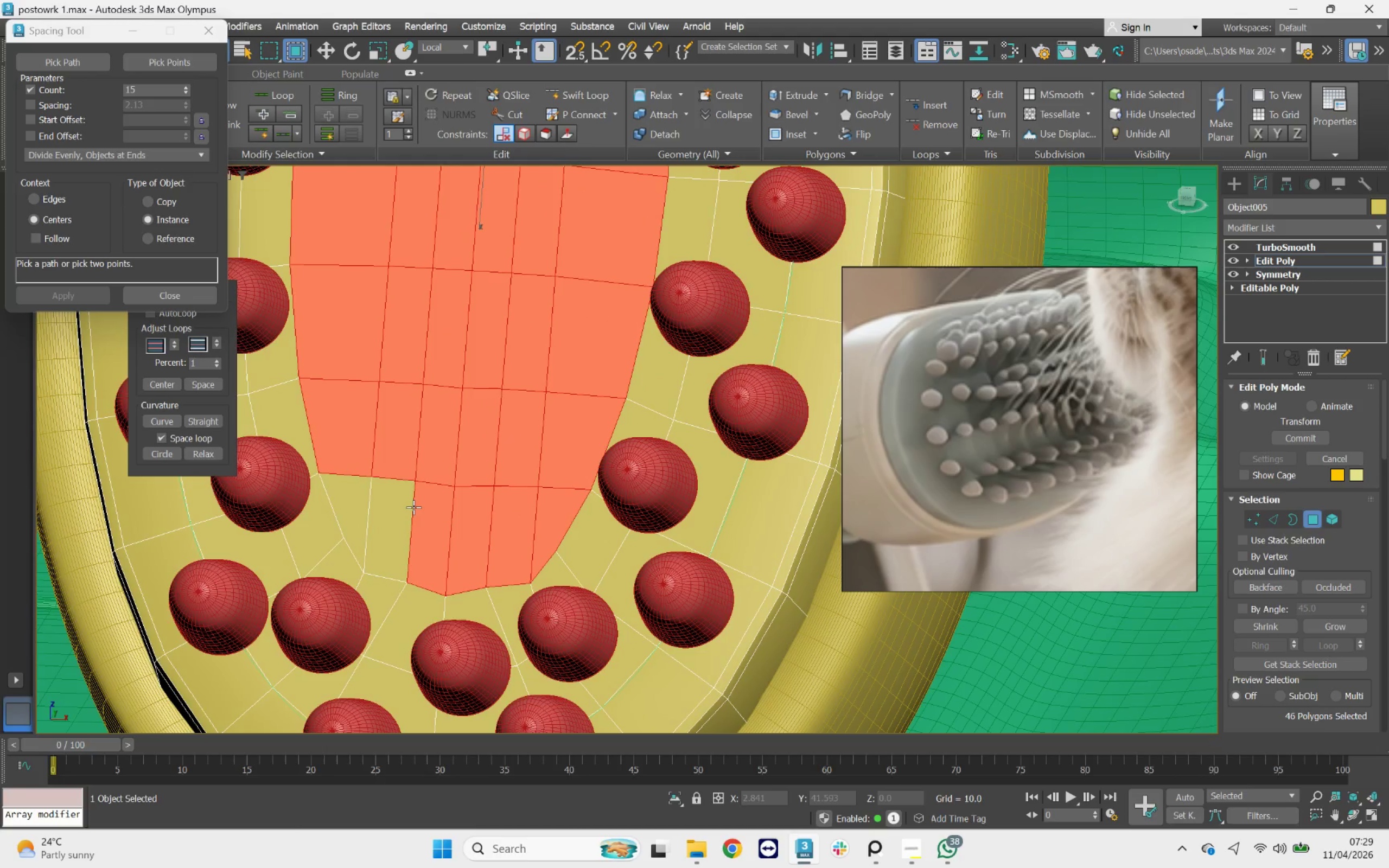 
triple_click([413, 507])
 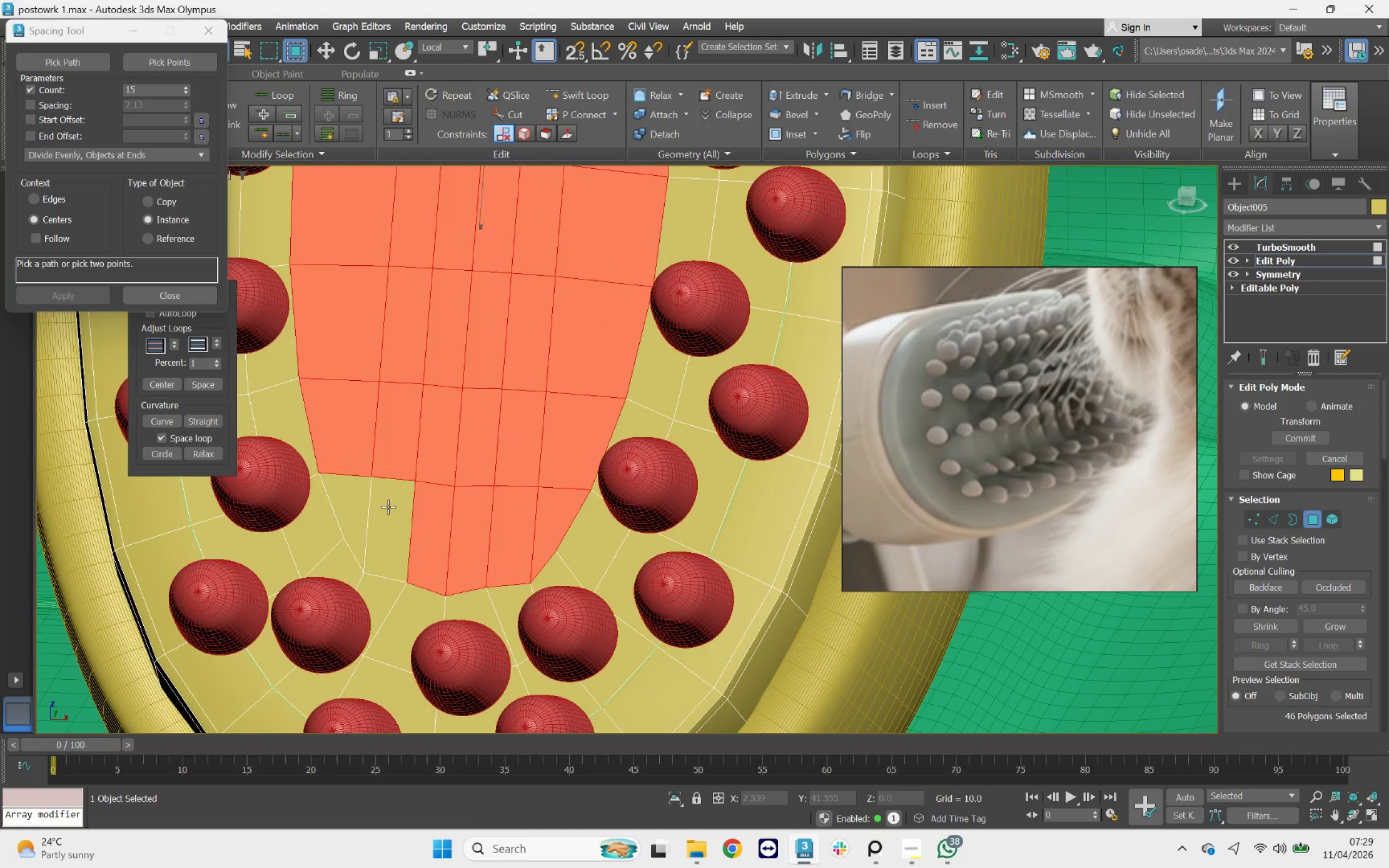 
triple_click([388, 507])
 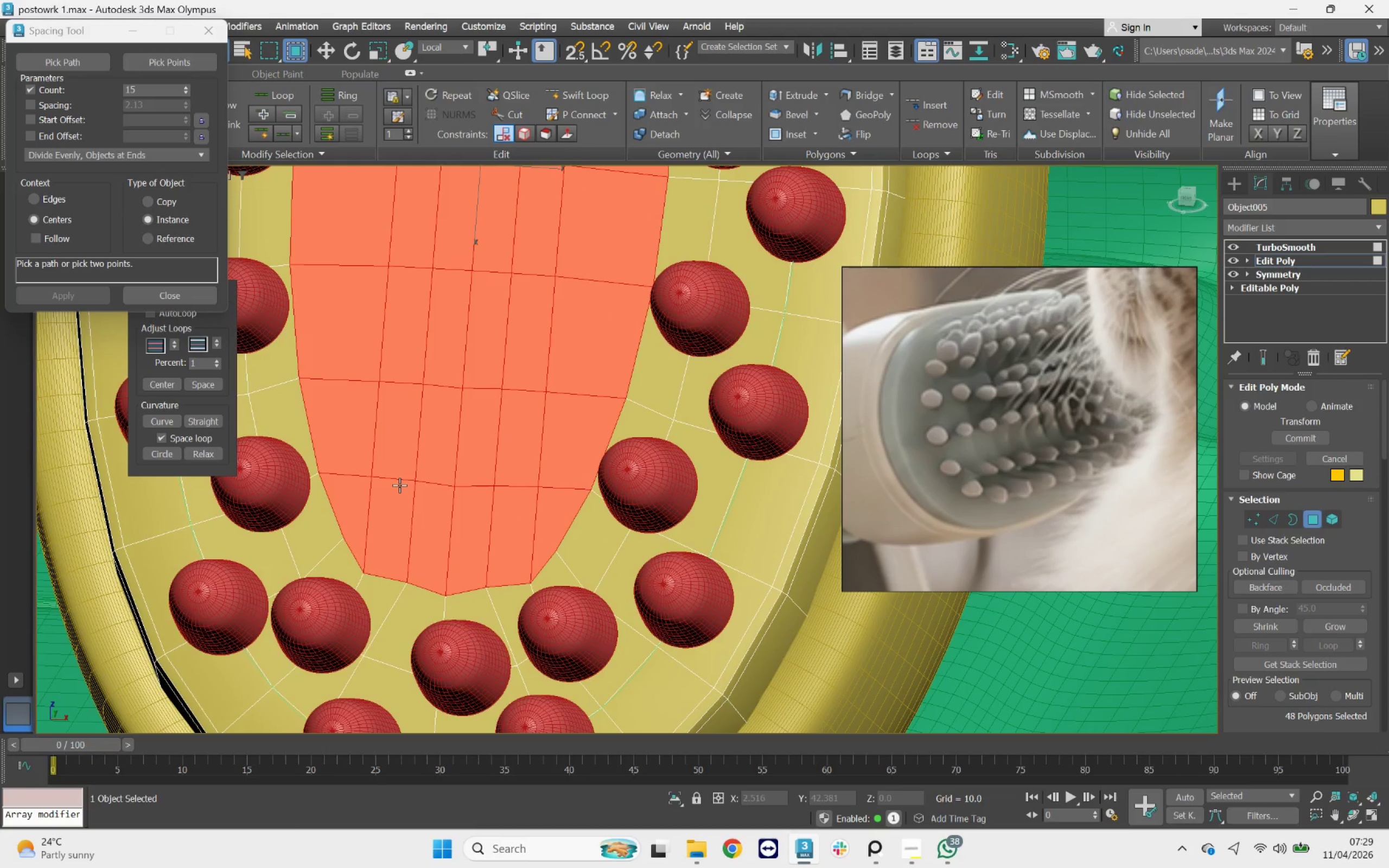 
key(Delete)
 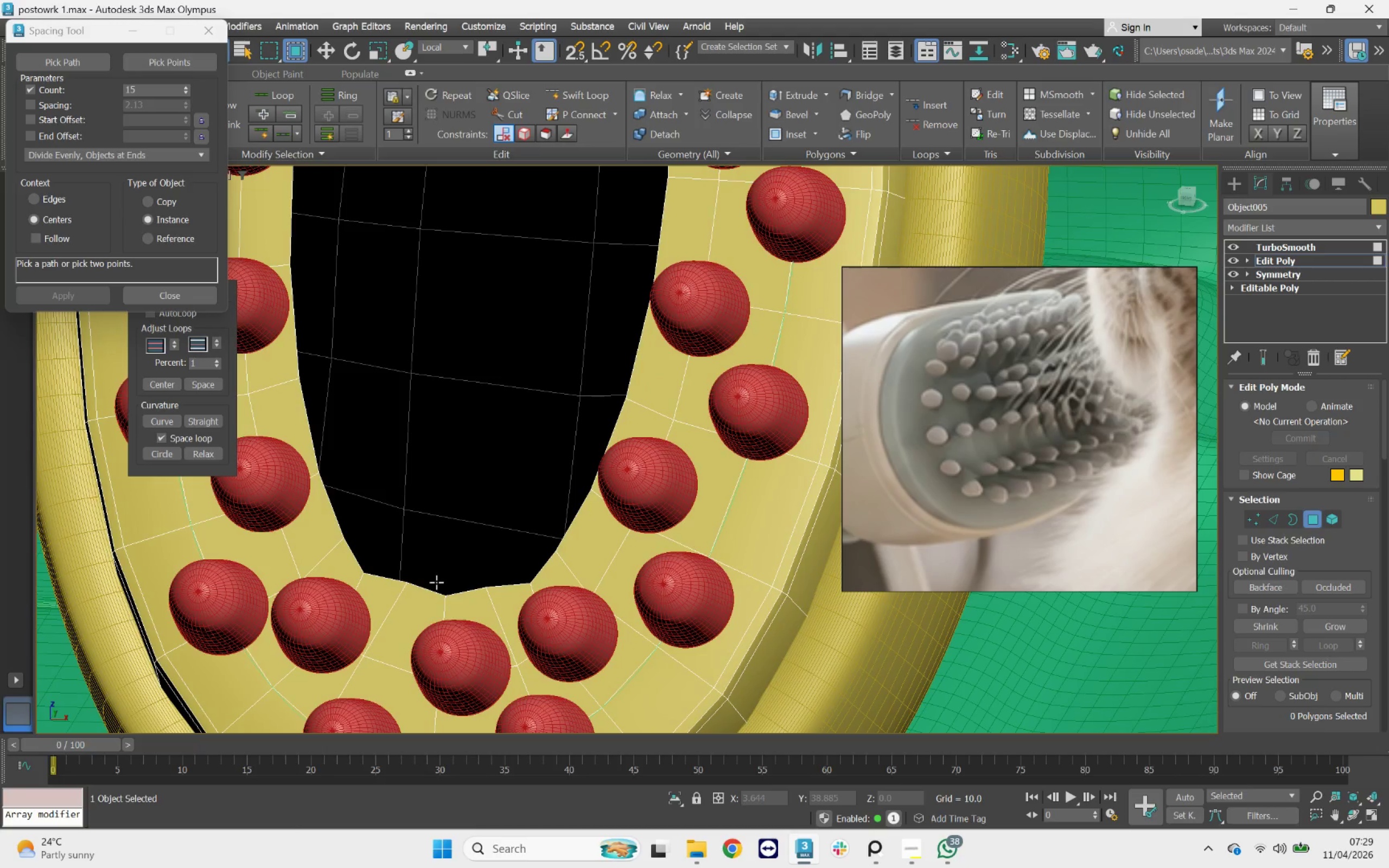 
key(3)
 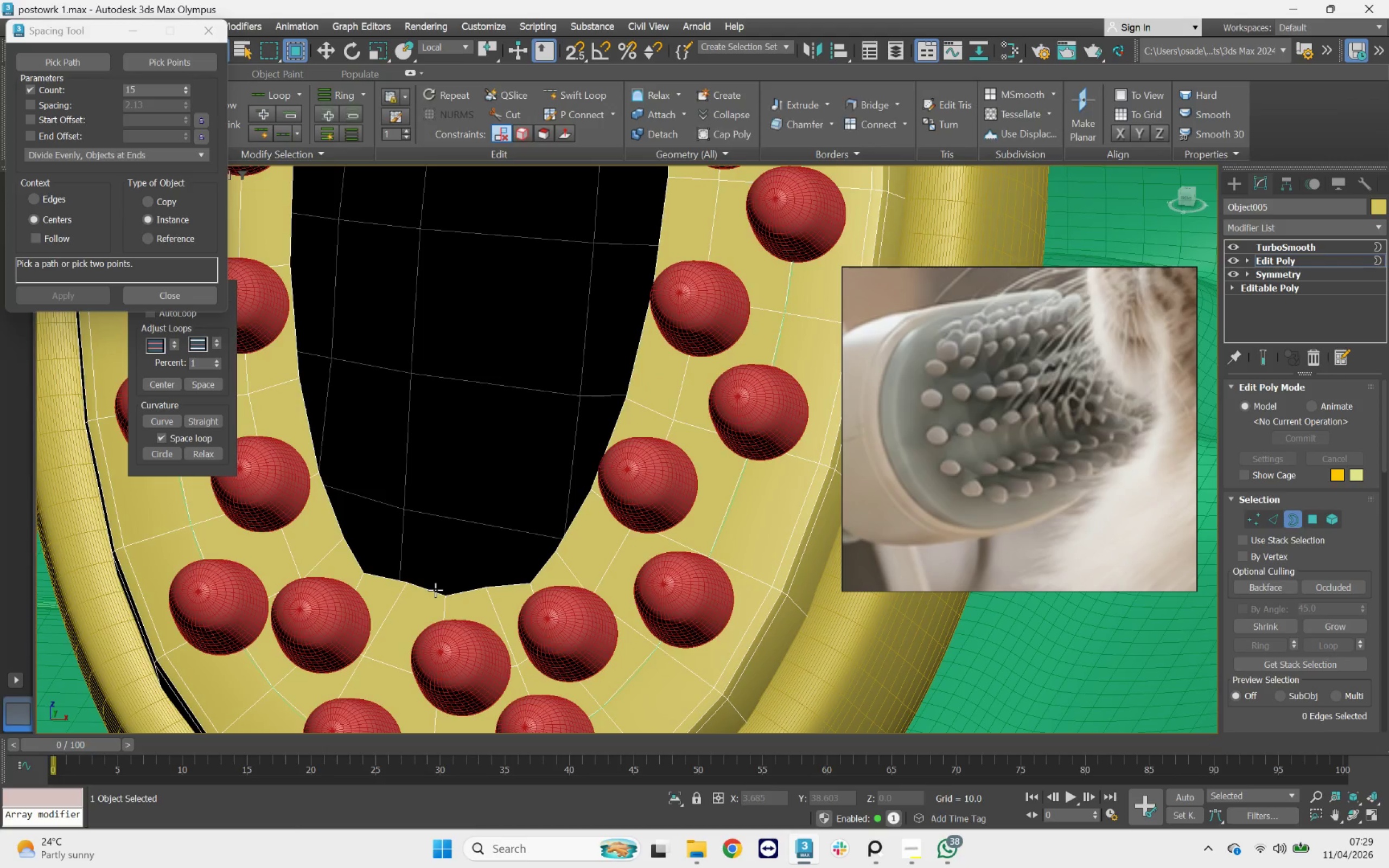 
left_click([435, 590])
 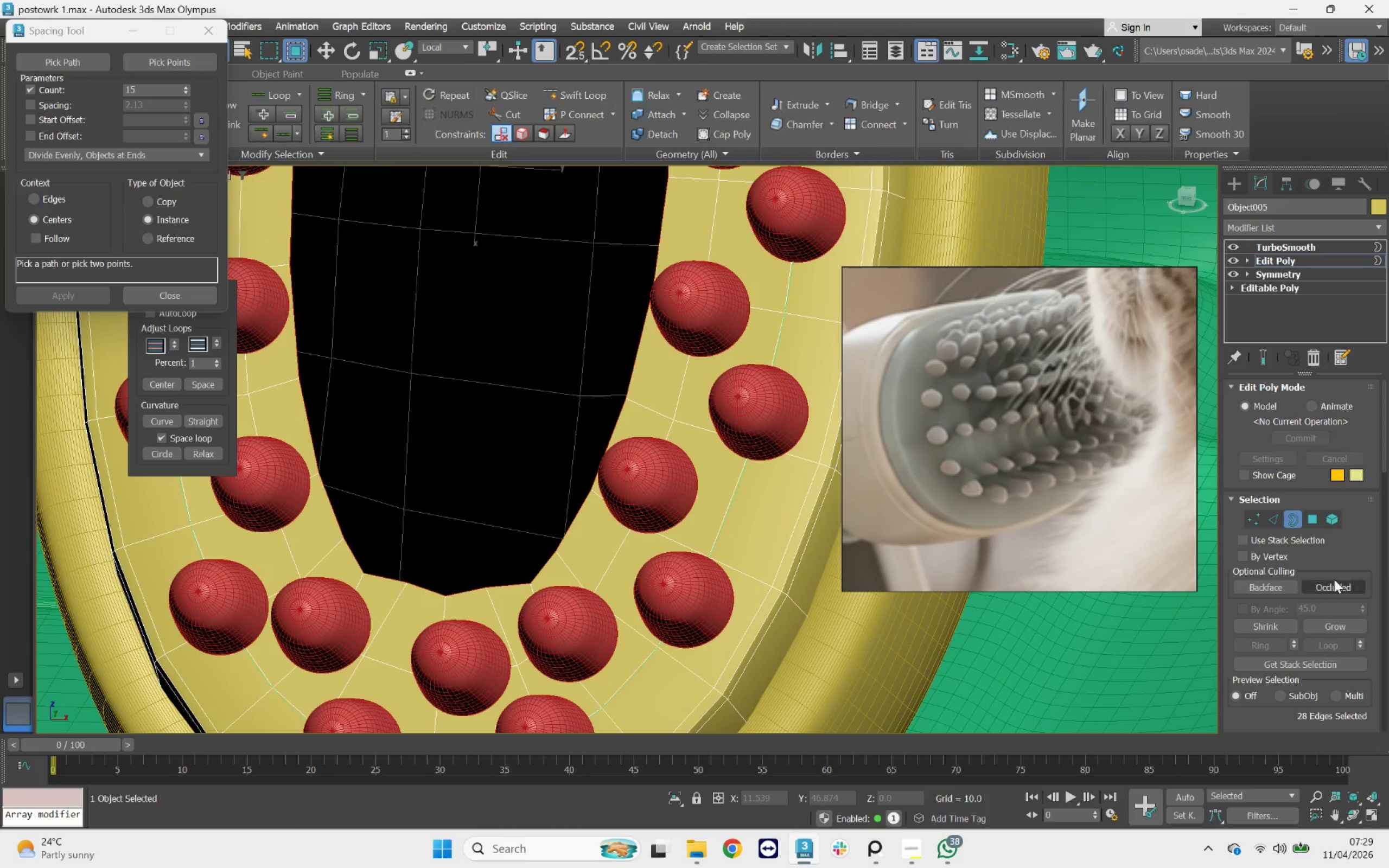 
scroll: coordinate [1354, 639], scroll_direction: down, amount: 10.0
 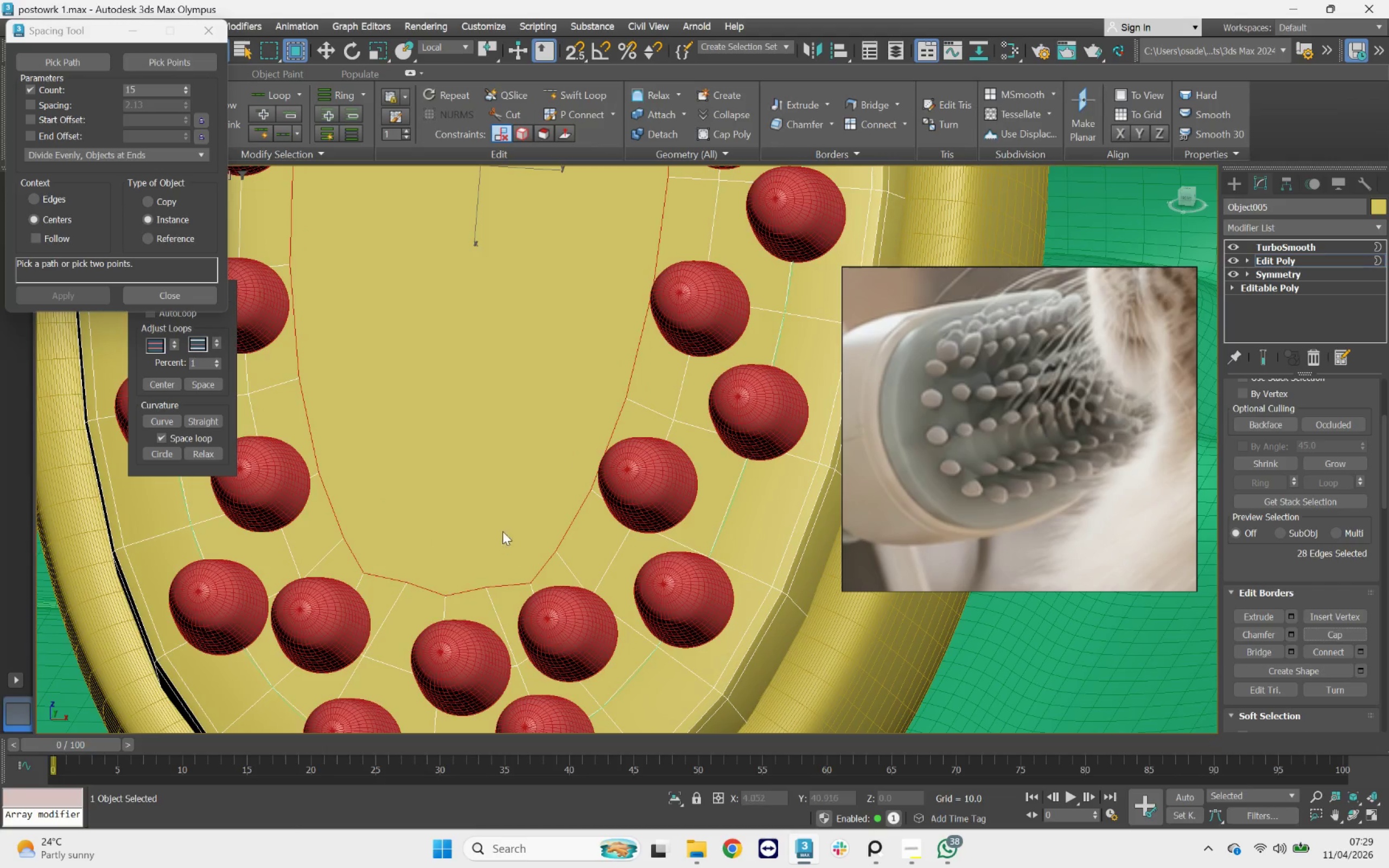 
key(4)
 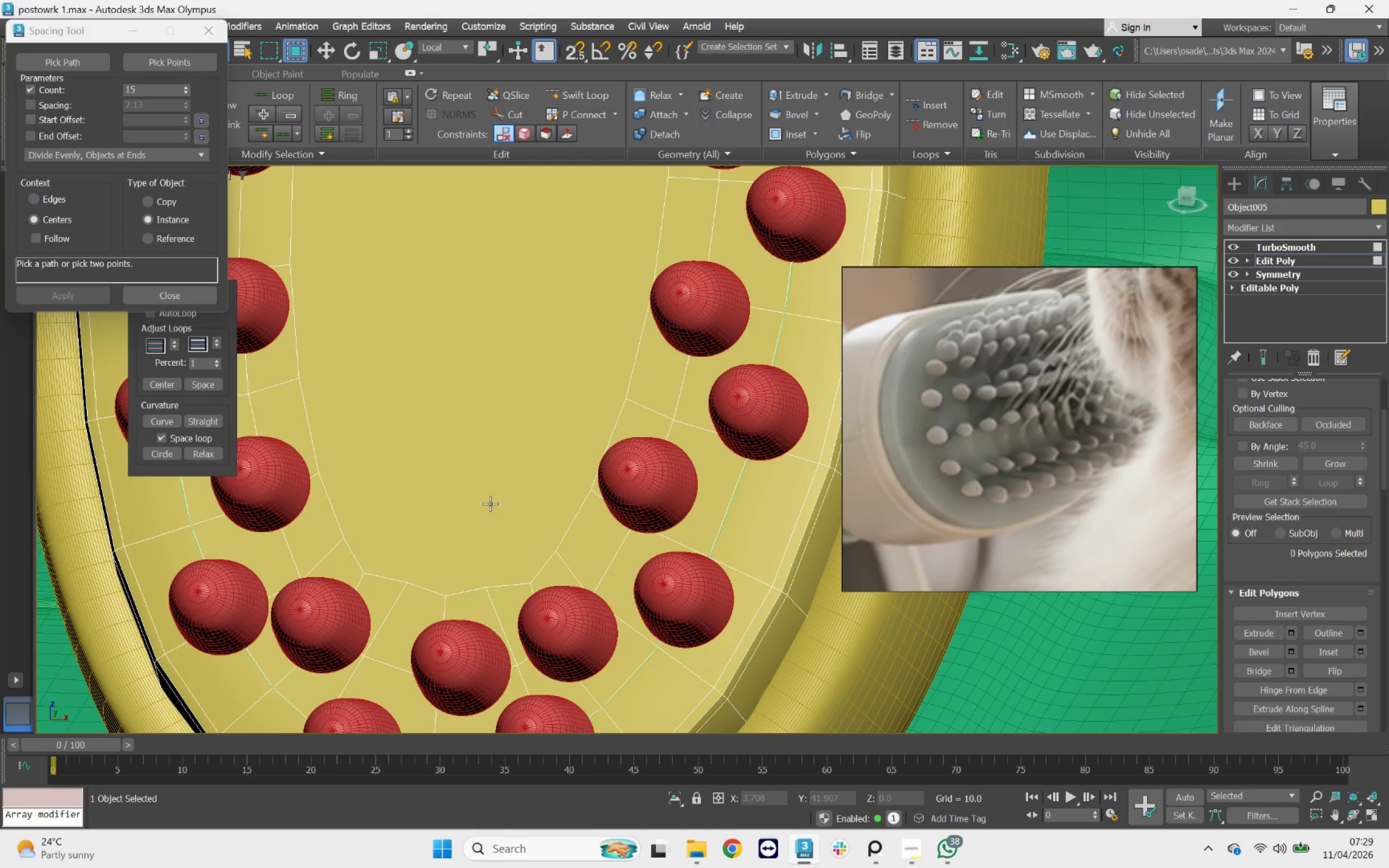 
left_click([490, 503])
 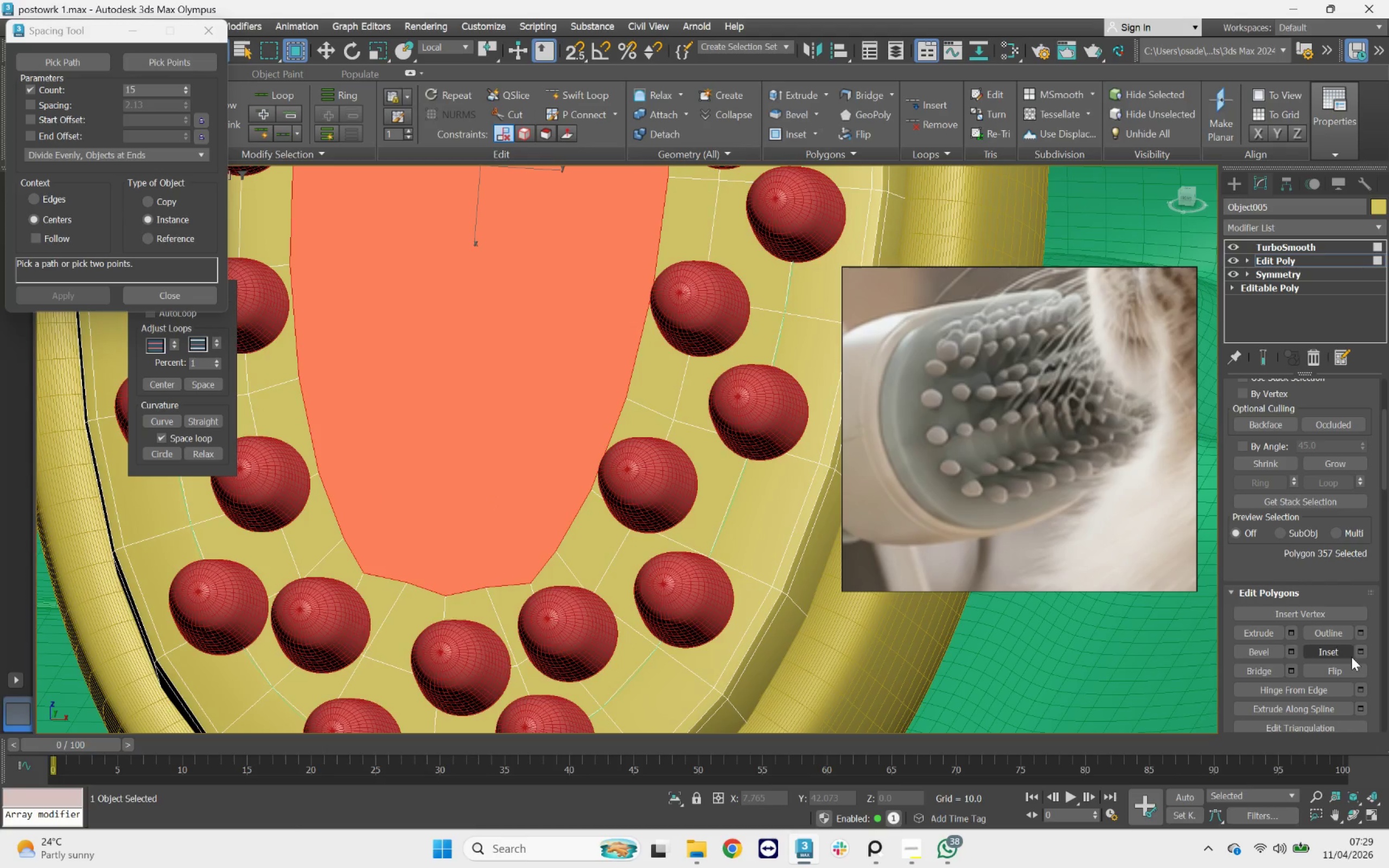 
left_click([1358, 650])
 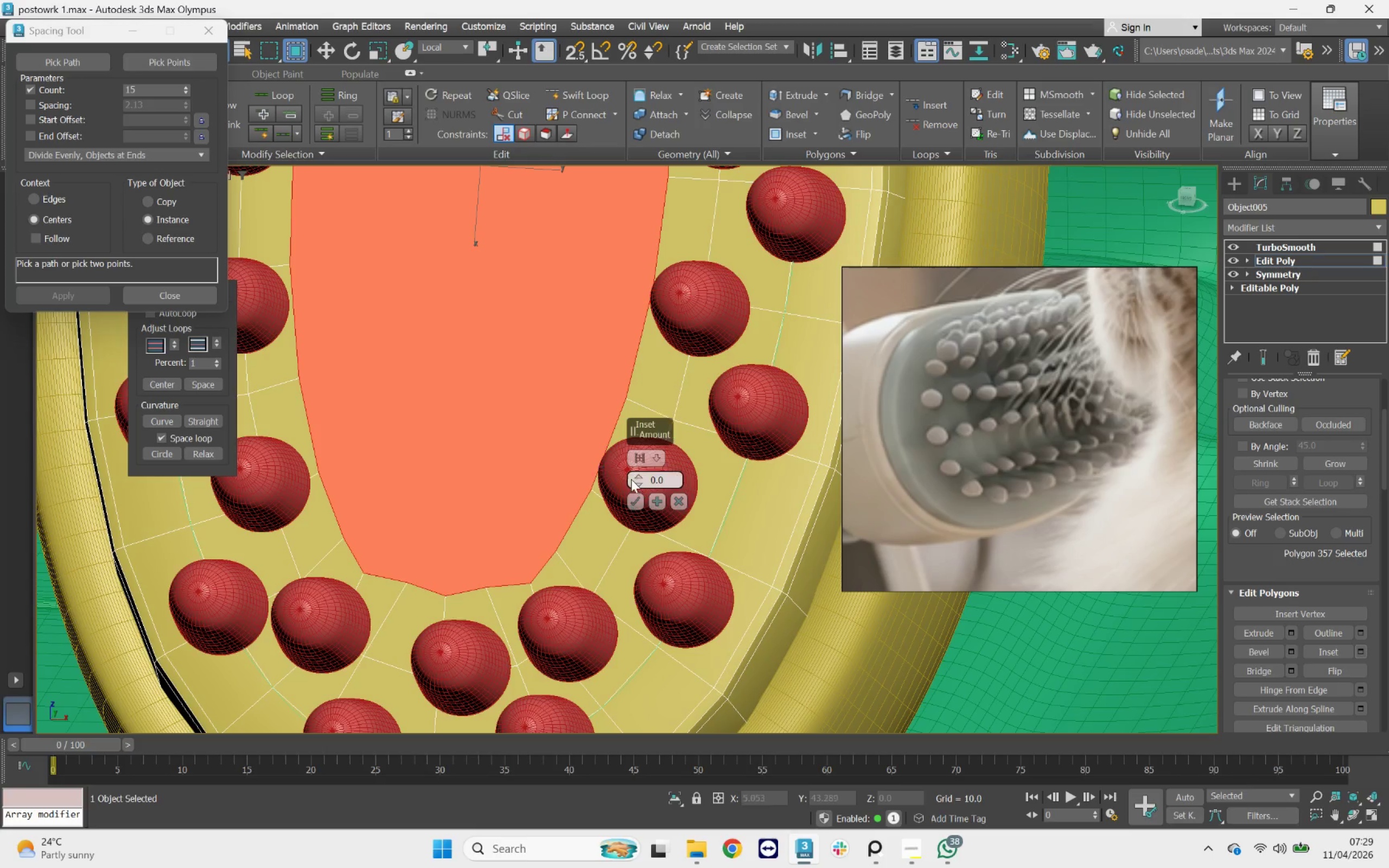 
left_click_drag(start_coordinate=[638, 482], to_coordinate=[634, 427])
 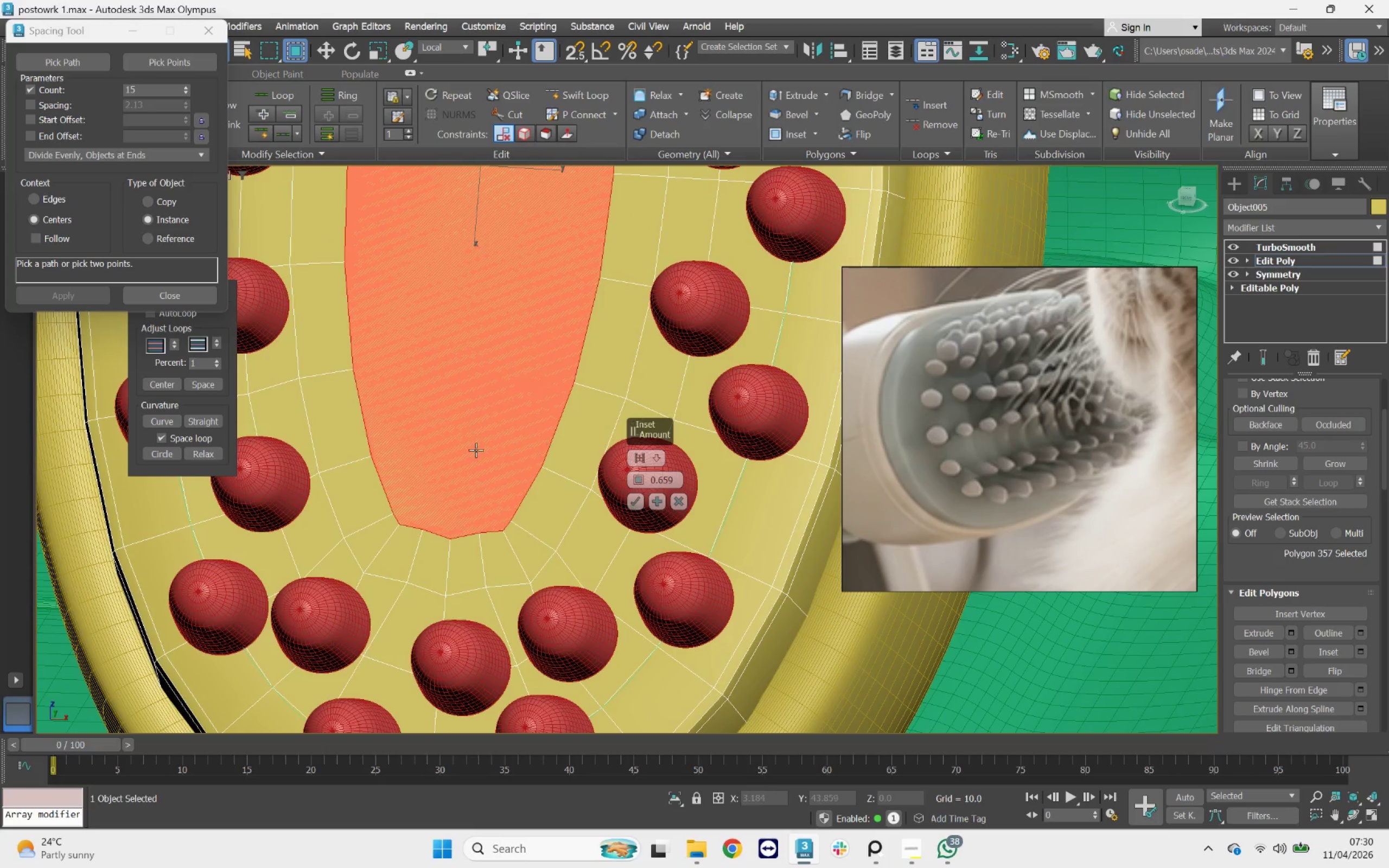 
scroll: coordinate [476, 450], scroll_direction: down, amount: 3.0
 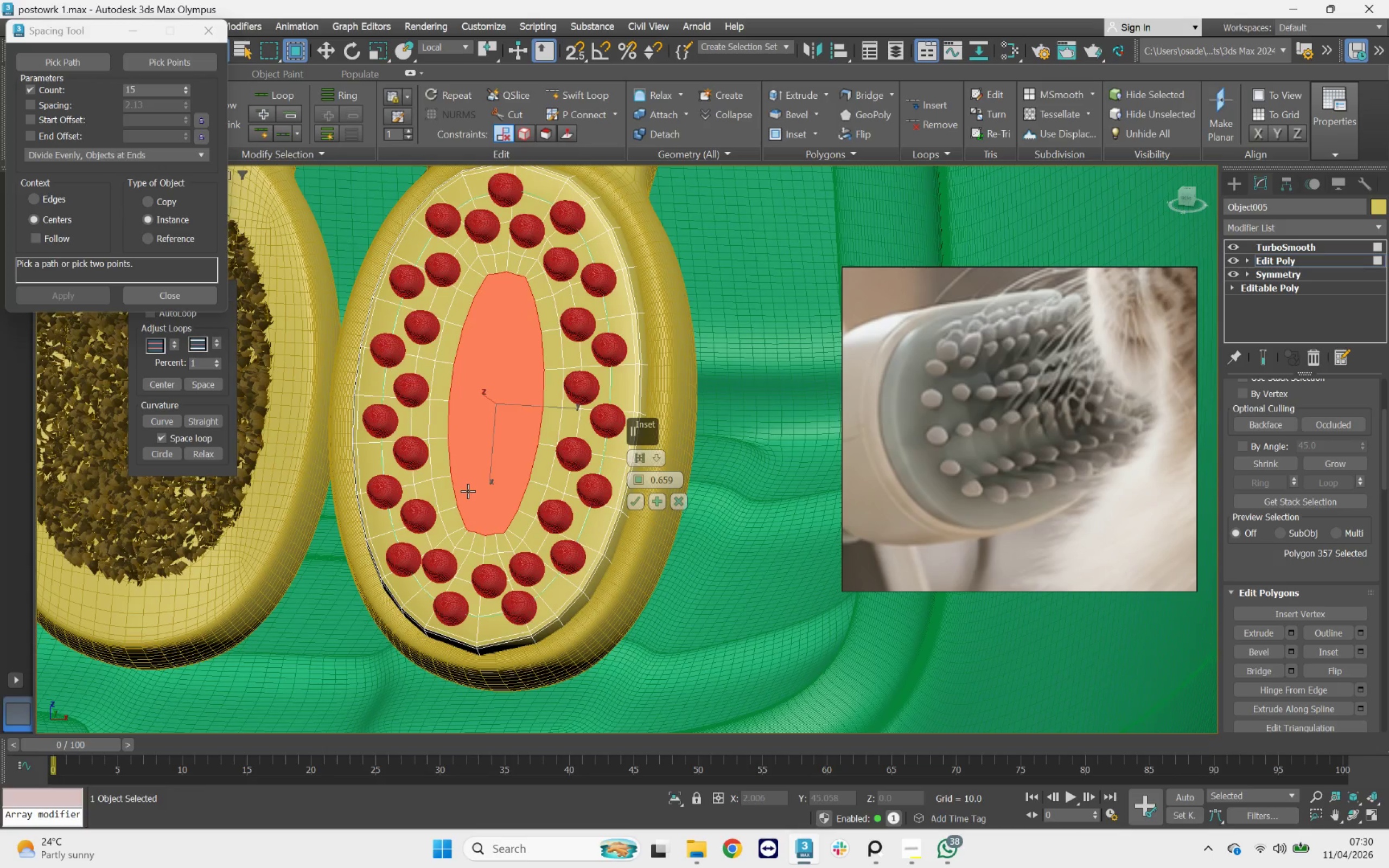 
hold_key(key=AltLeft, duration=0.69)
 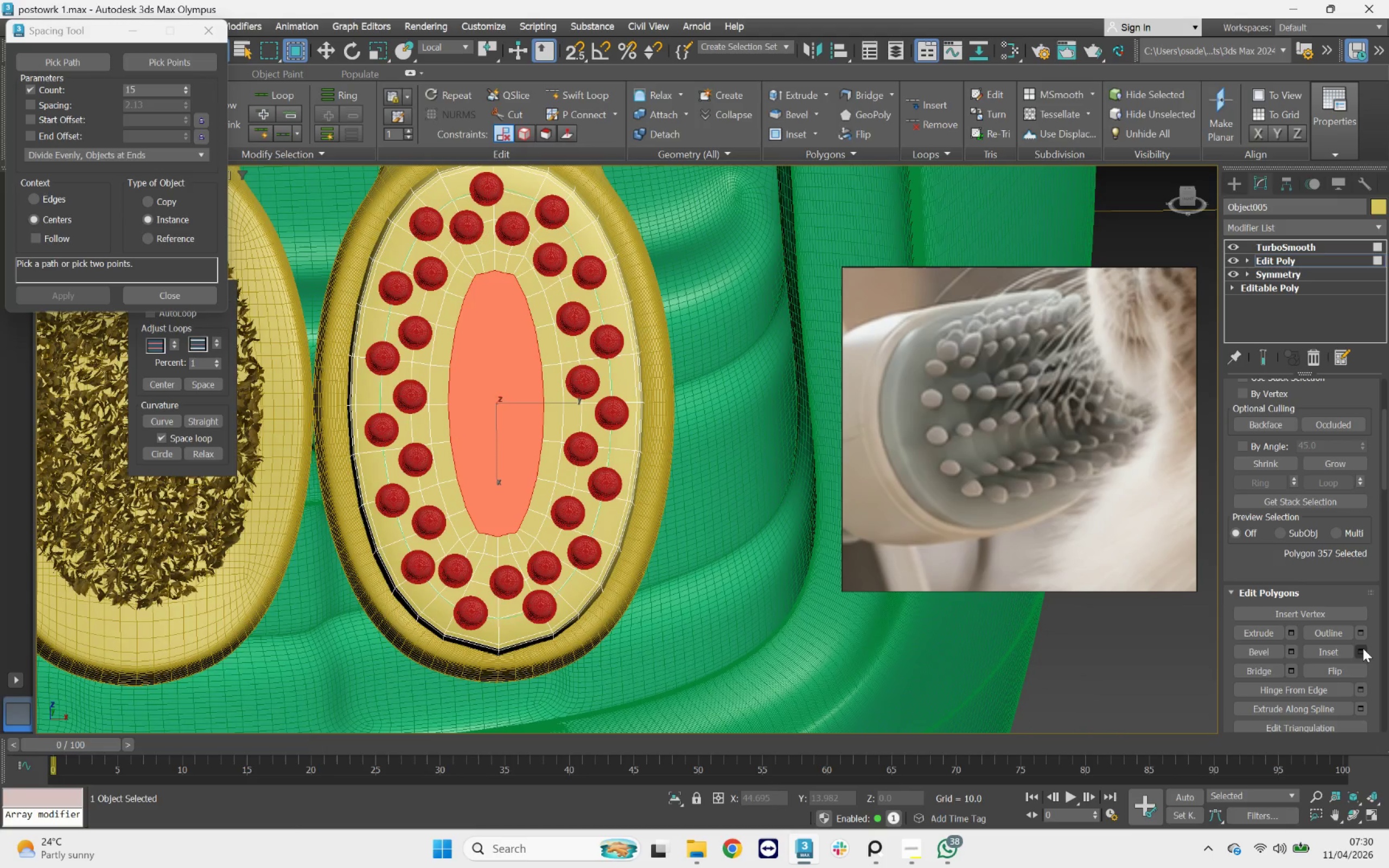 
left_click([1363, 648])
 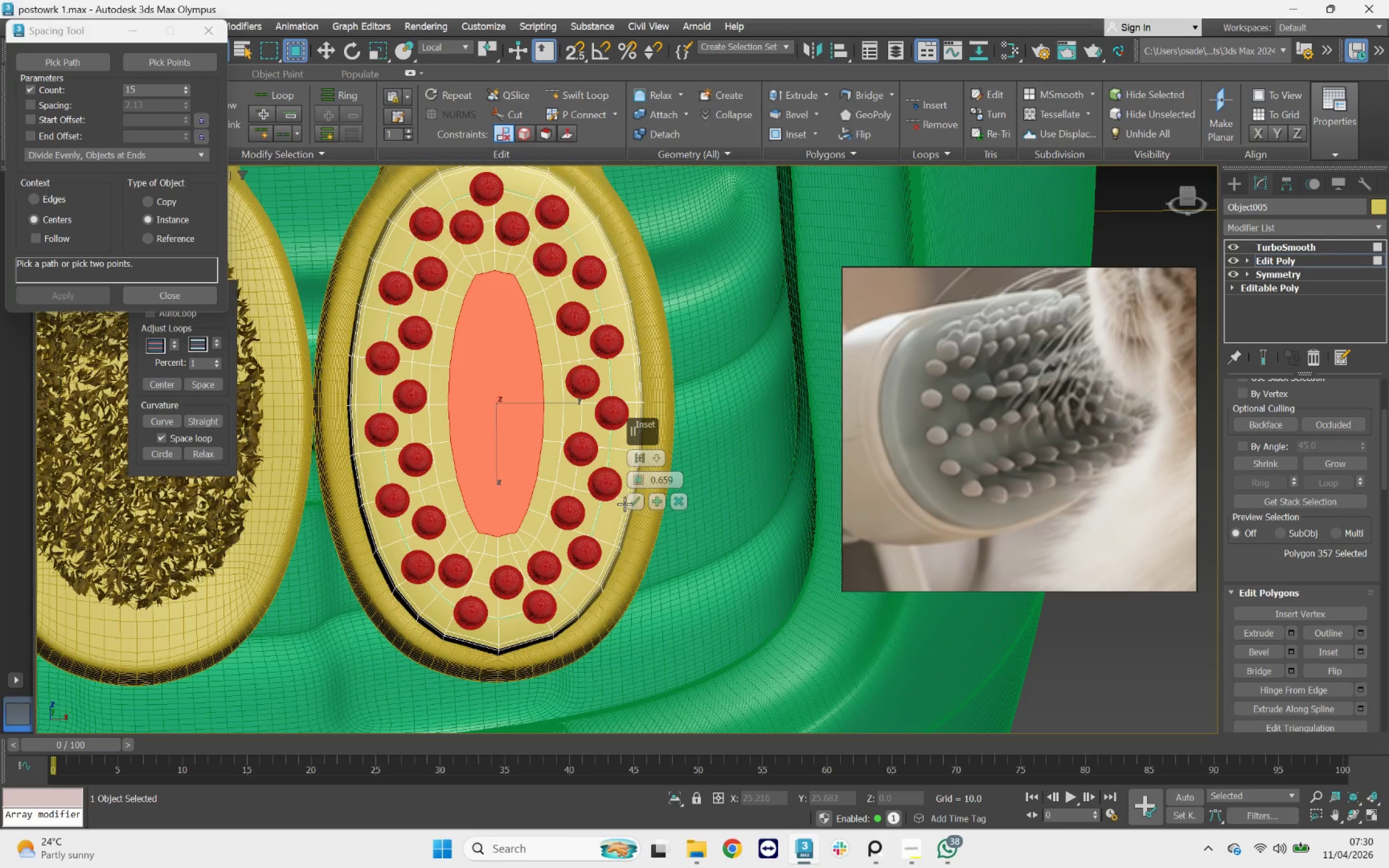 
left_click([635, 502])
 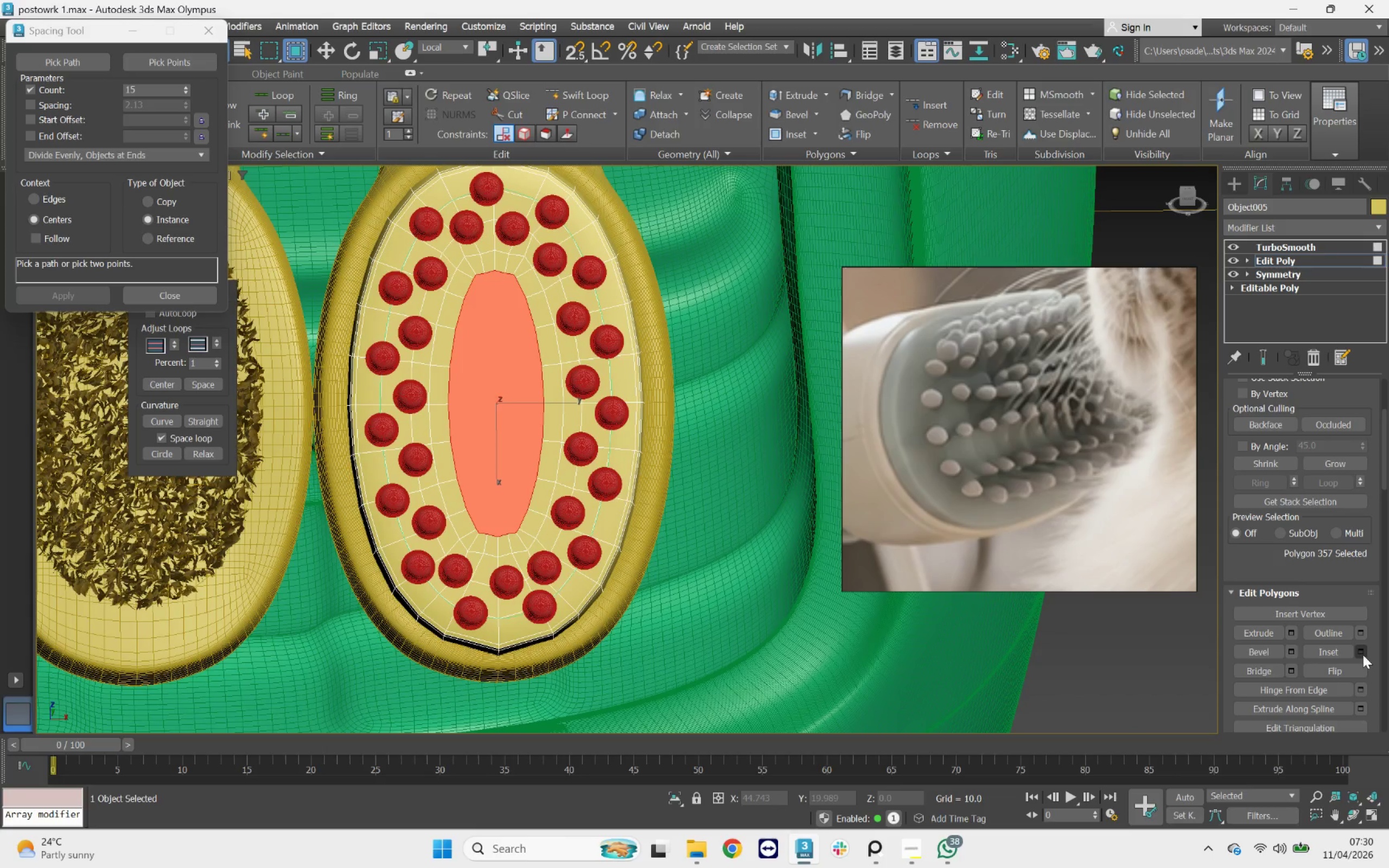 
left_click([1362, 656])
 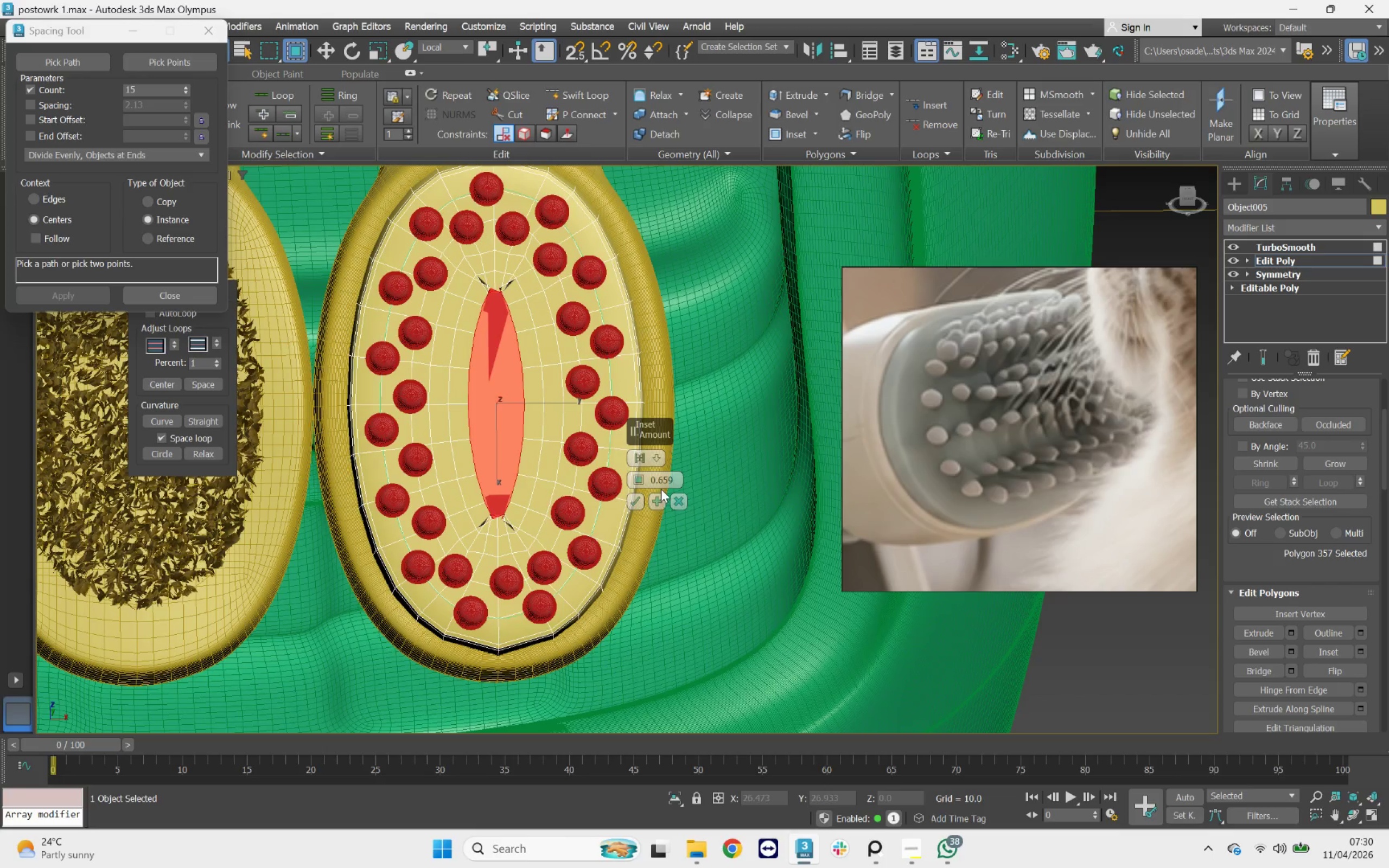 
left_click_drag(start_coordinate=[636, 477], to_coordinate=[641, 484])
 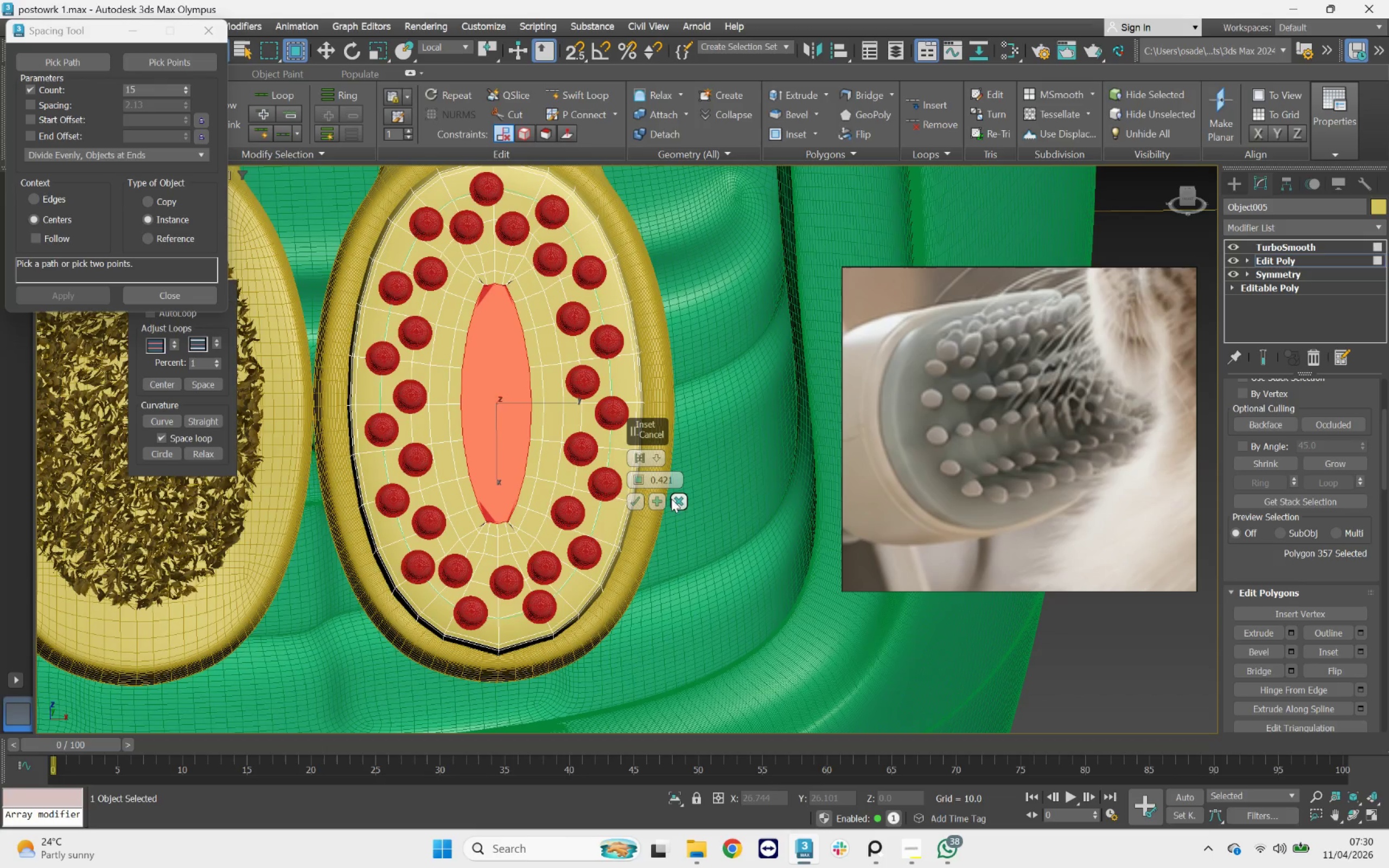 
left_click([678, 499])
 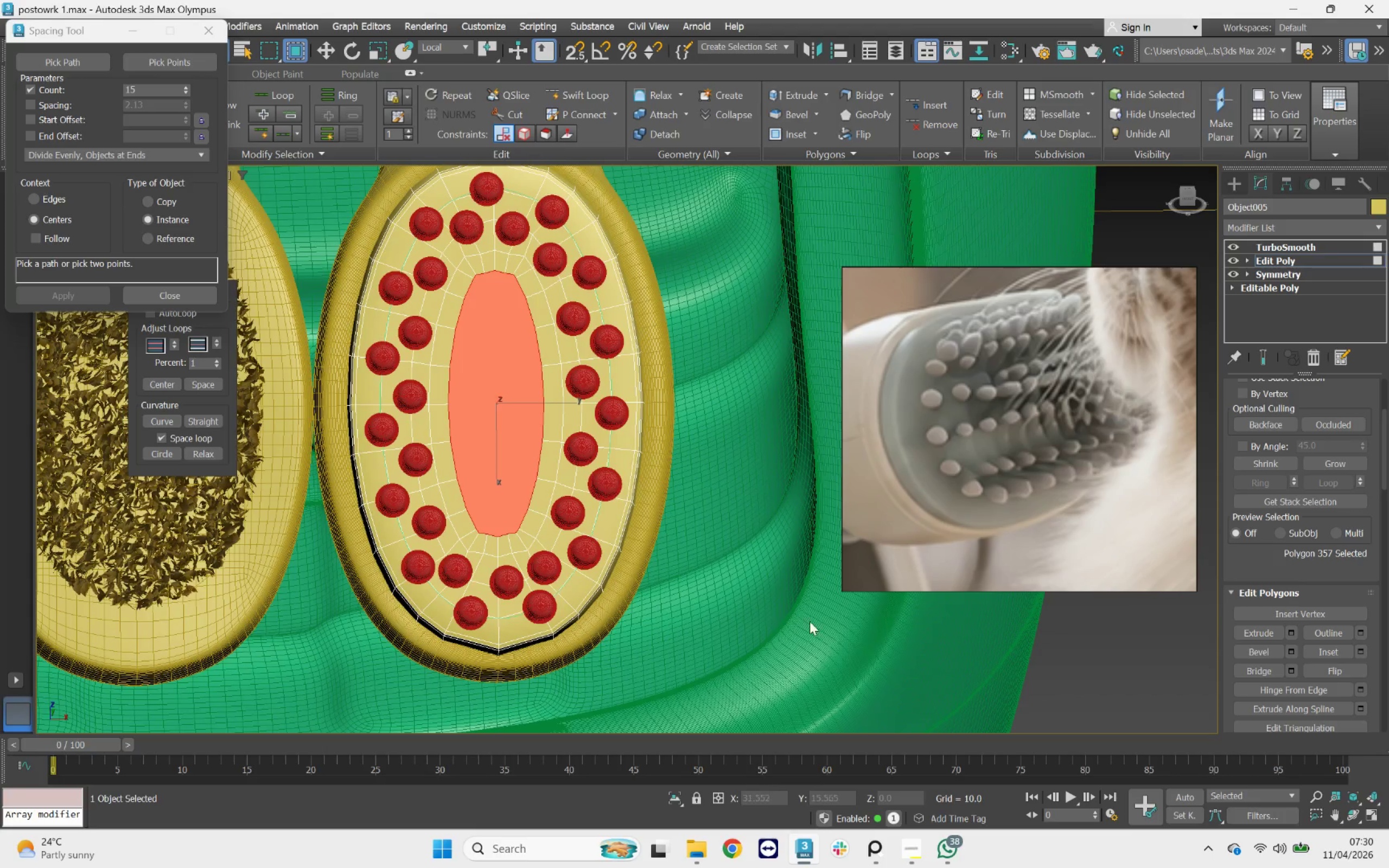 
key(2)
 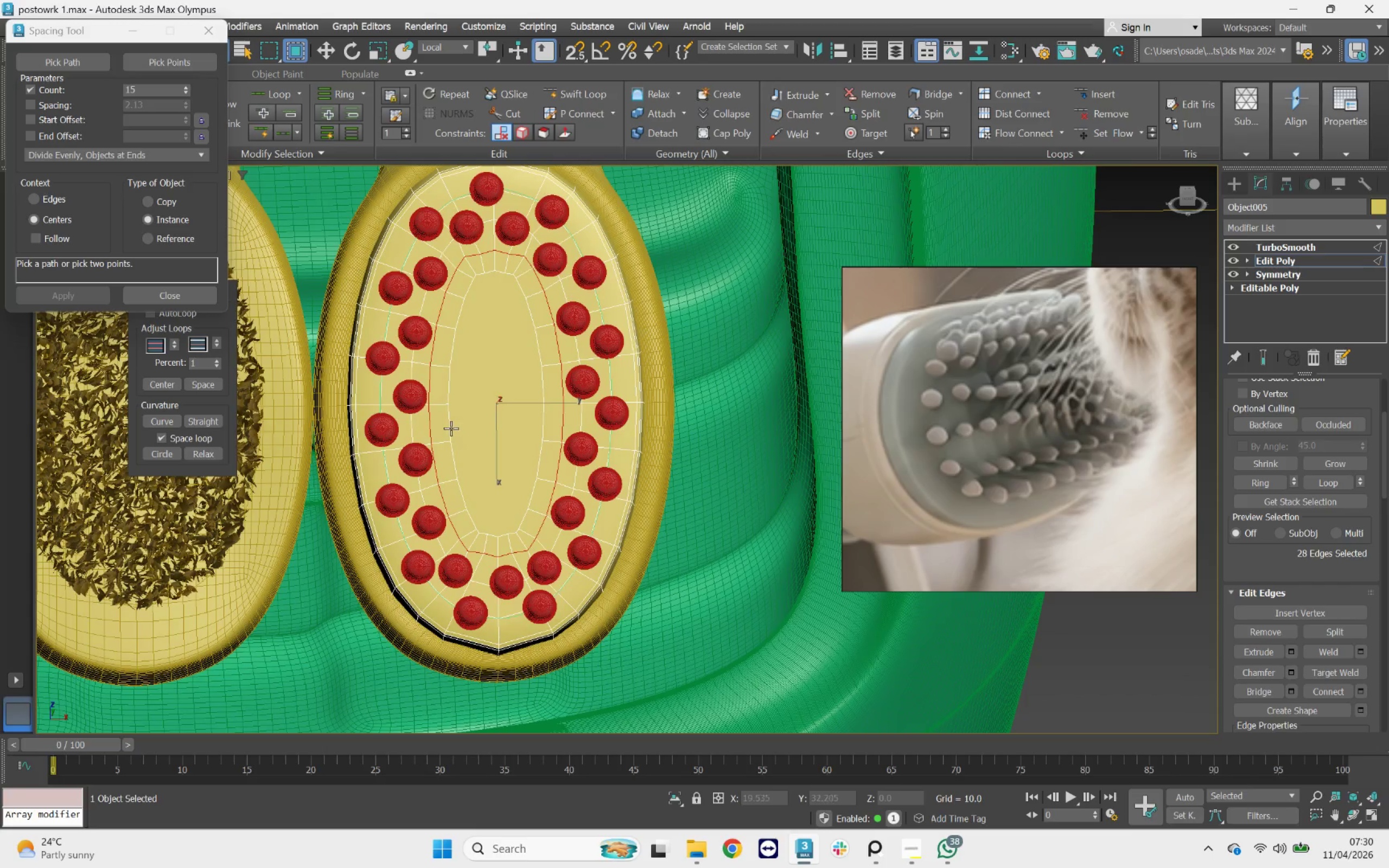 
double_click([451, 427])
 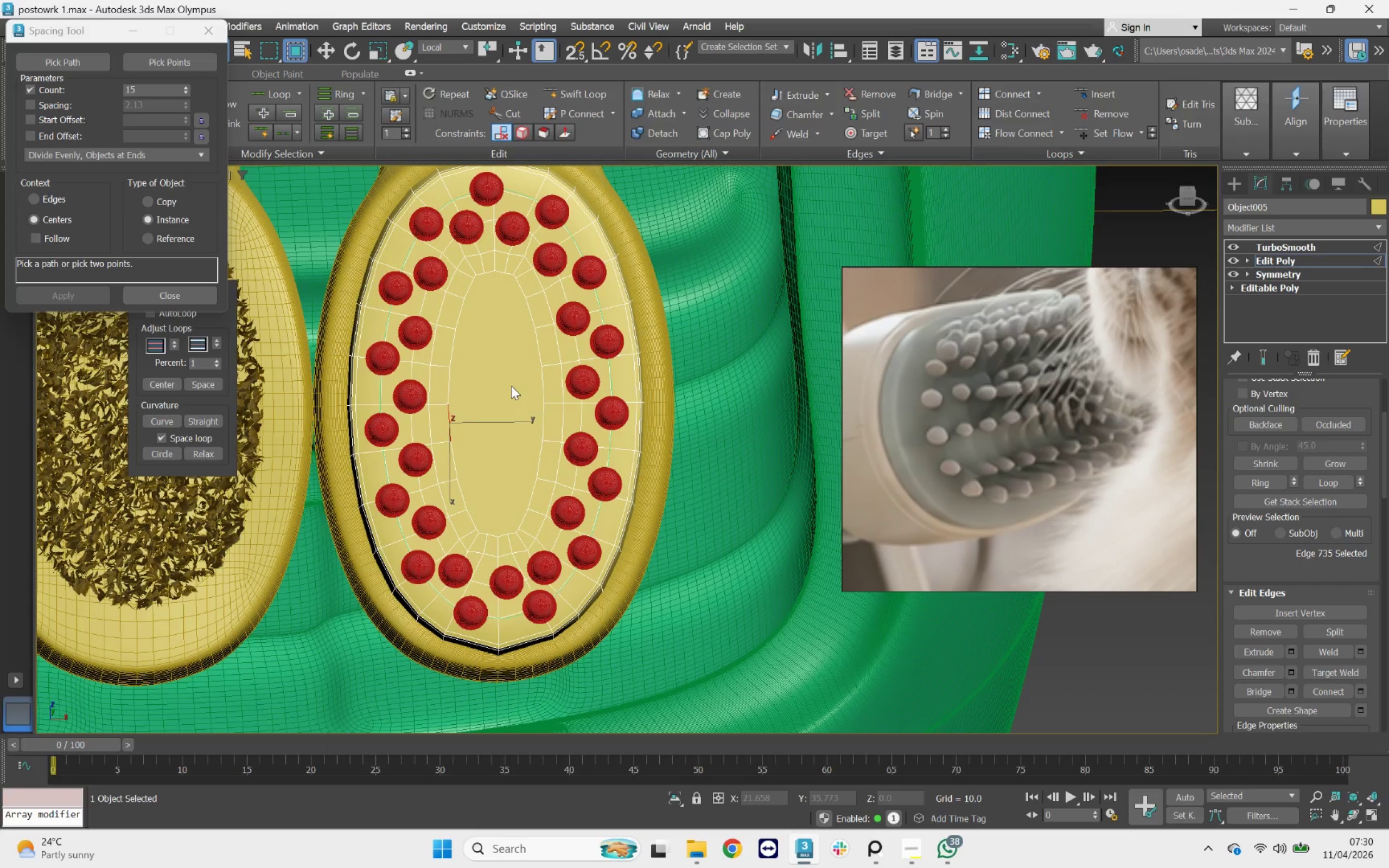 
key(4)
 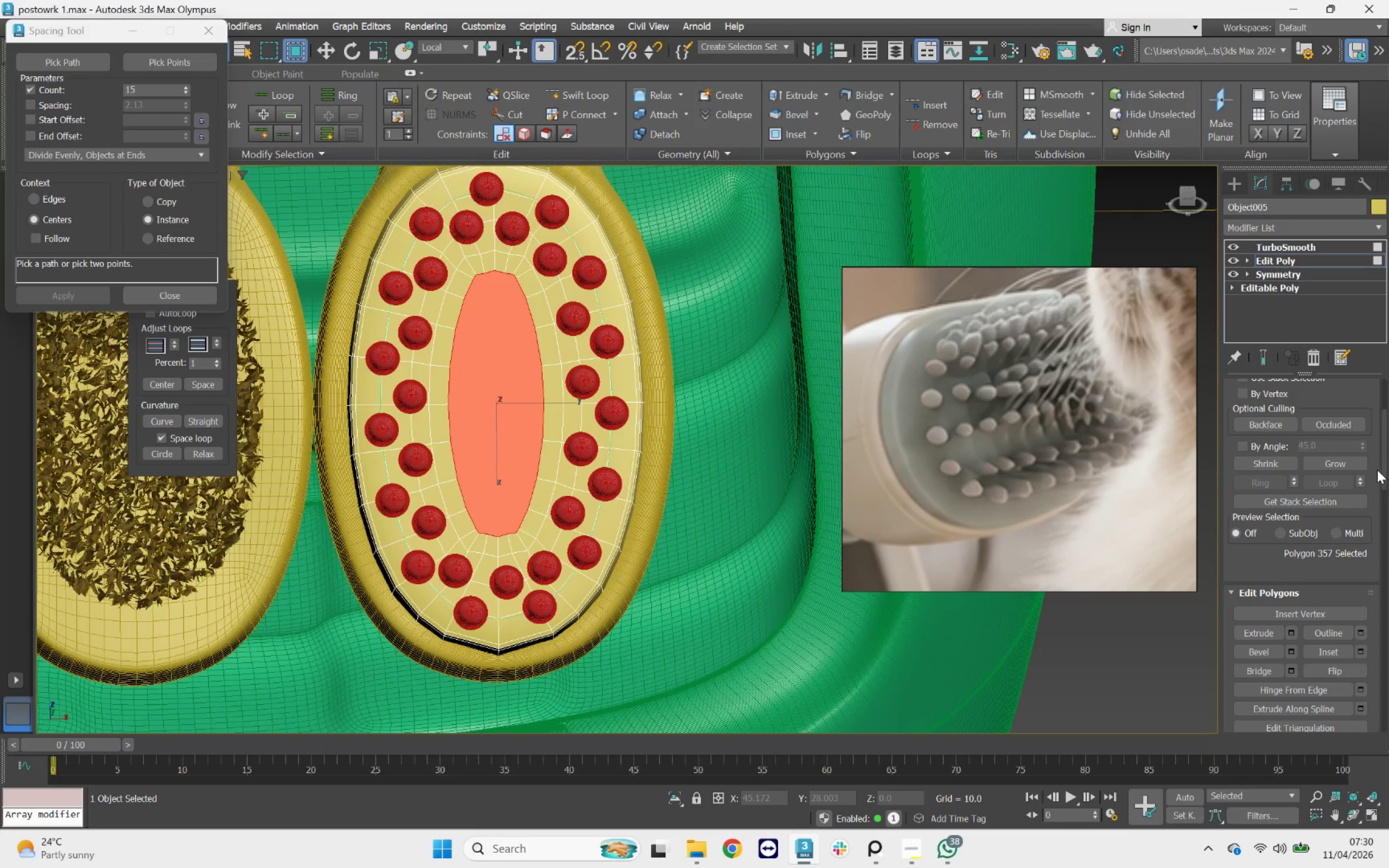 
left_click_drag(start_coordinate=[1382, 442], to_coordinate=[1367, 359])
 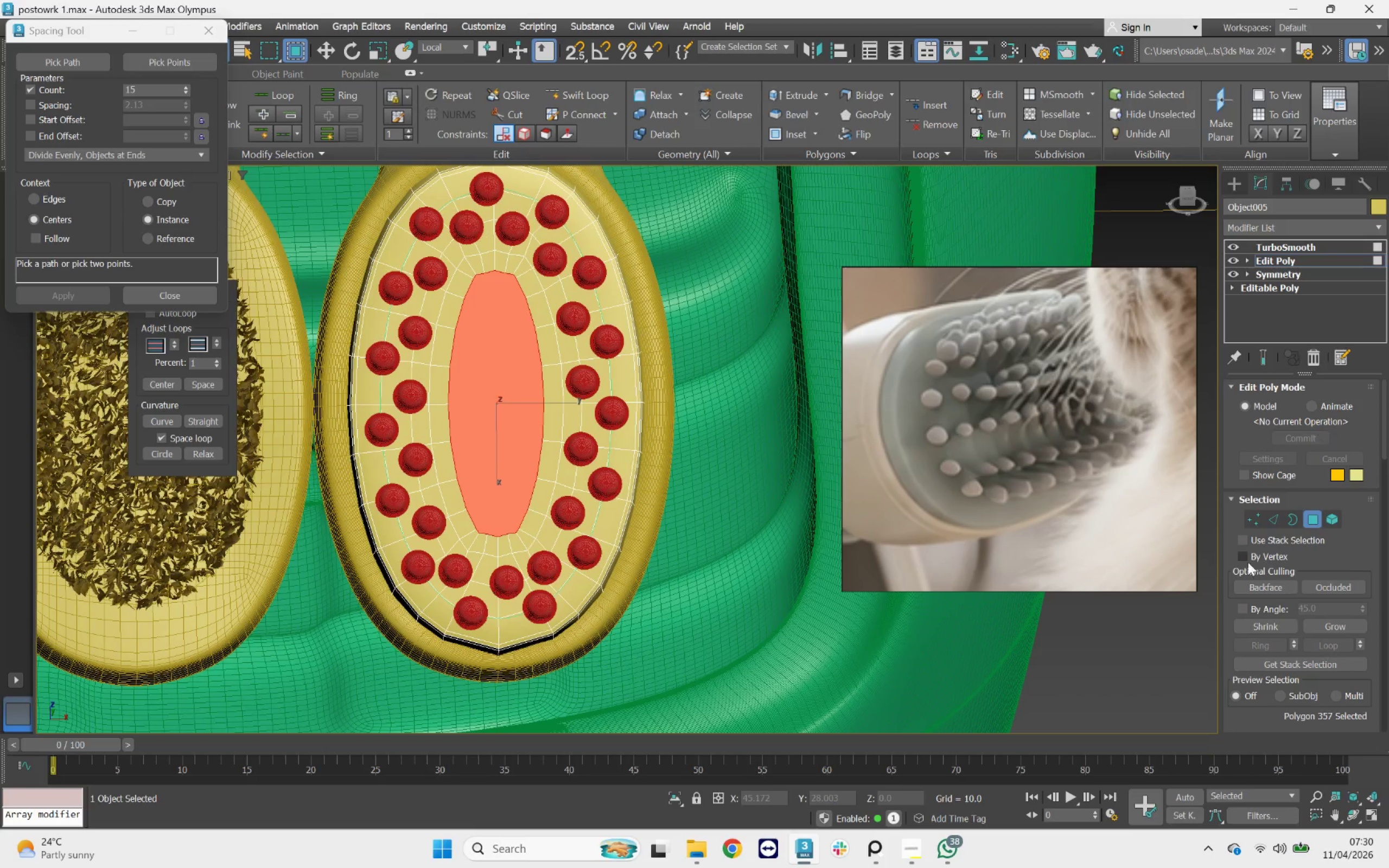 
hold_key(key=ControlLeft, duration=0.89)
left_click([1268, 519])
 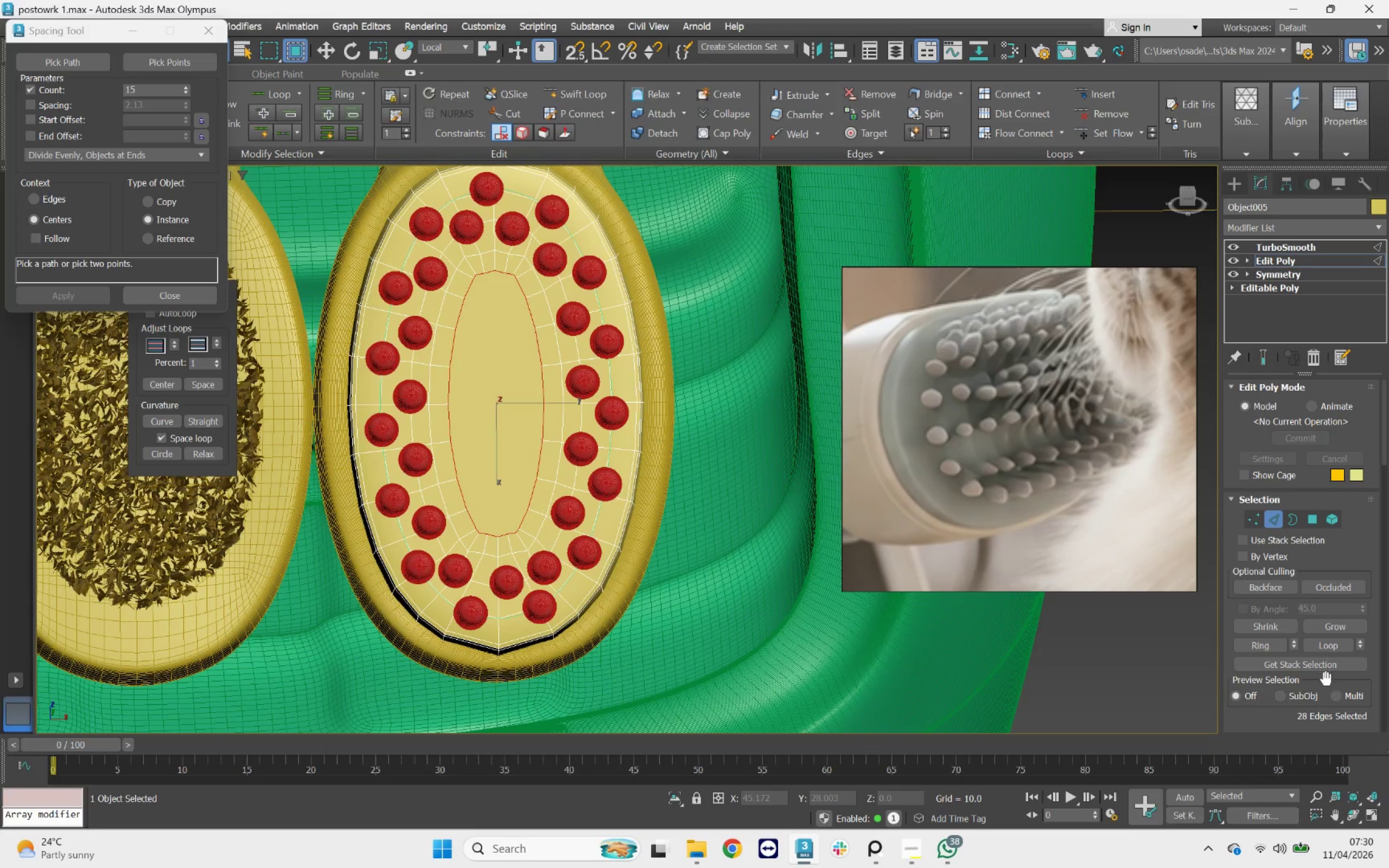 
scroll: coordinate [1366, 656], scroll_direction: down, amount: 4.0
 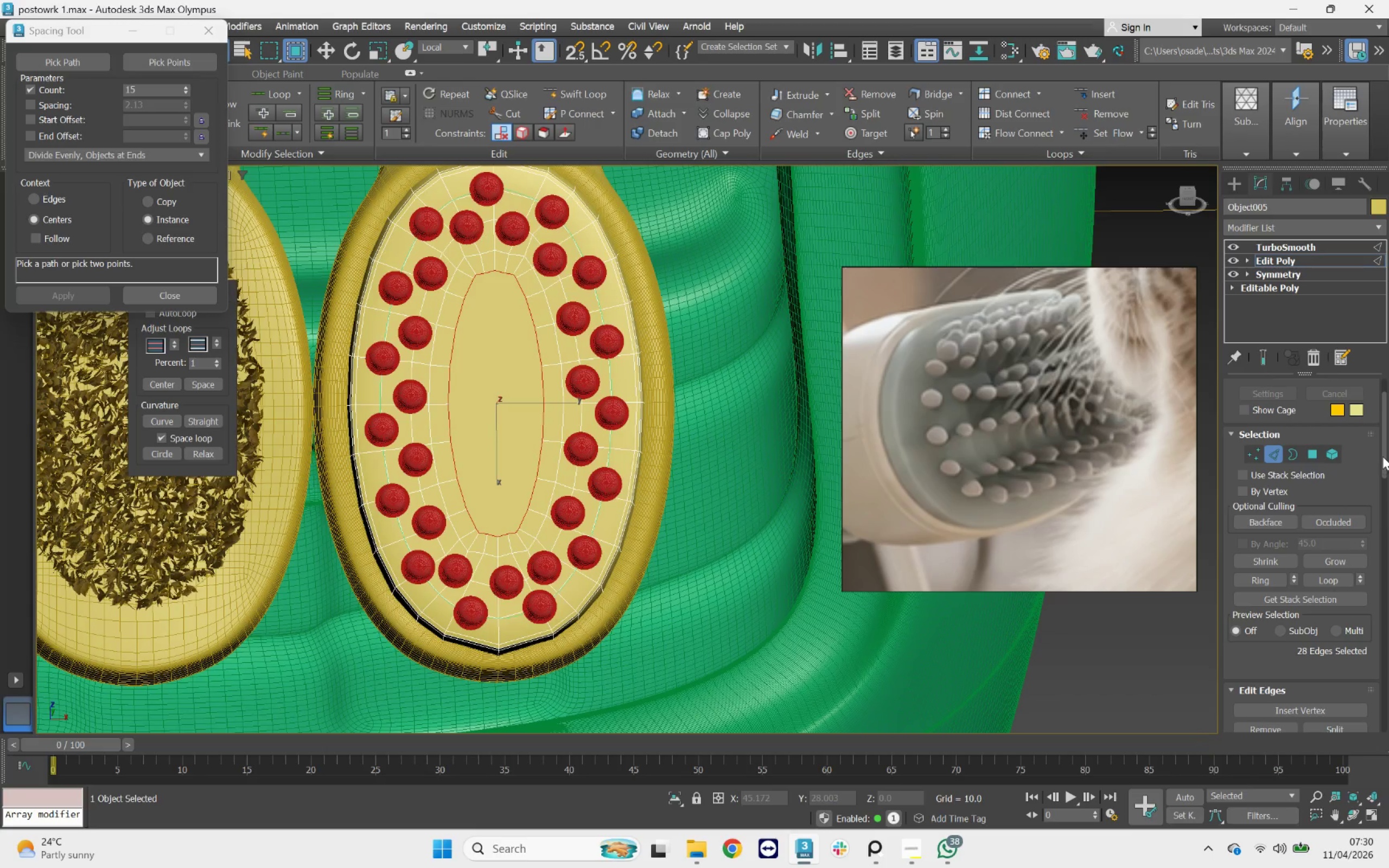 
left_click_drag(start_coordinate=[1382, 456], to_coordinate=[1387, 527])
 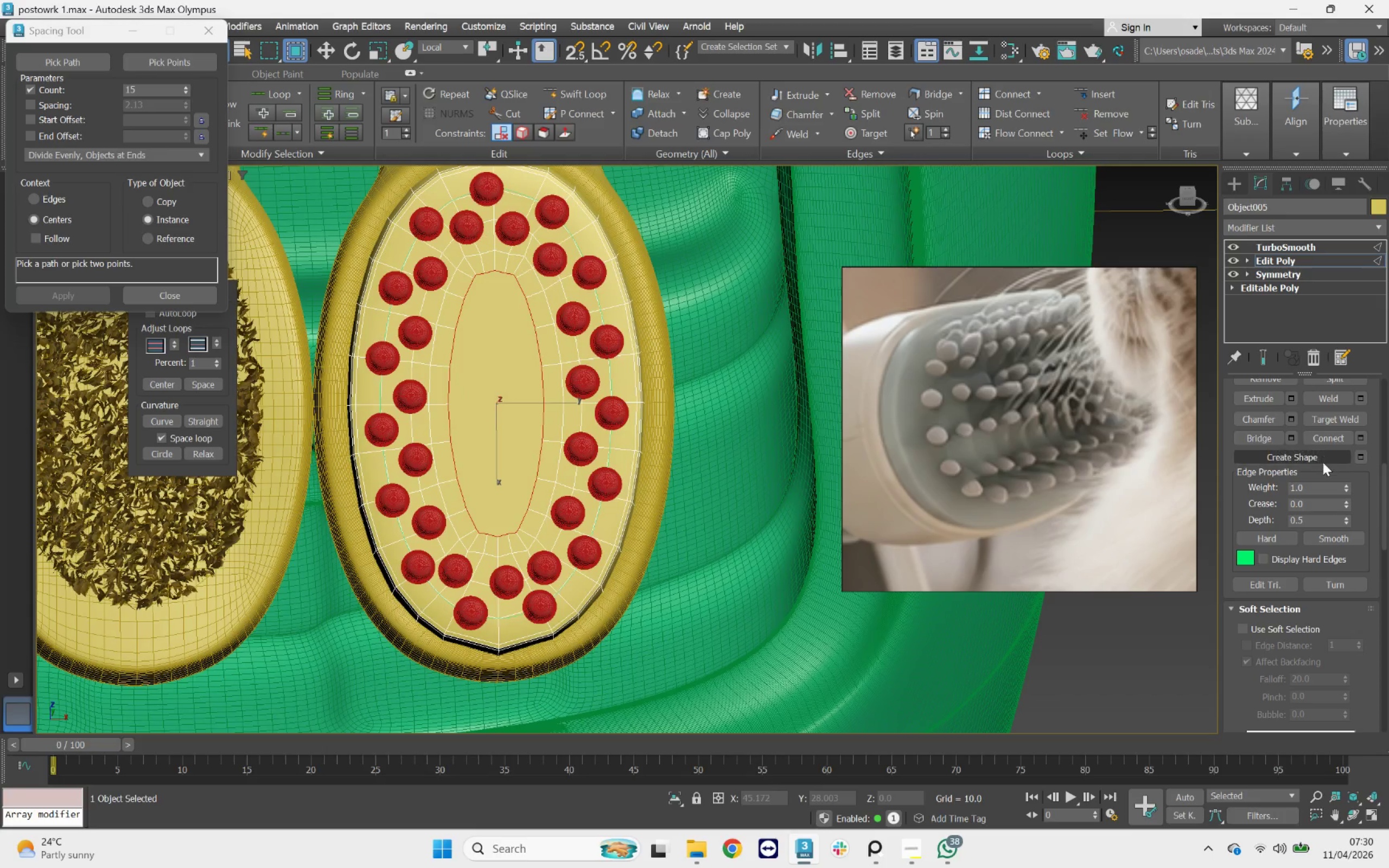 
left_click([1323, 462])
 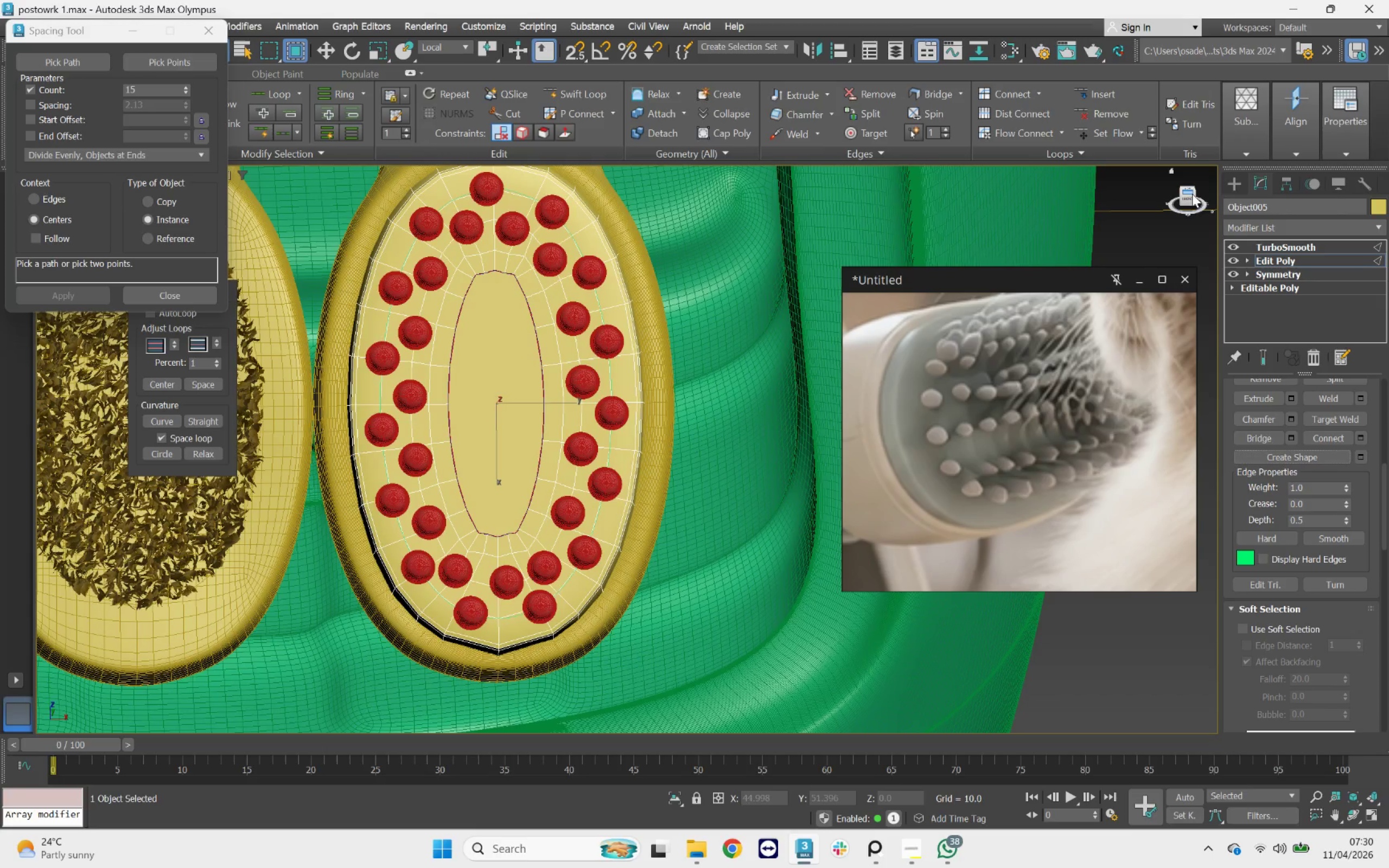 
left_click([1230, 181])
 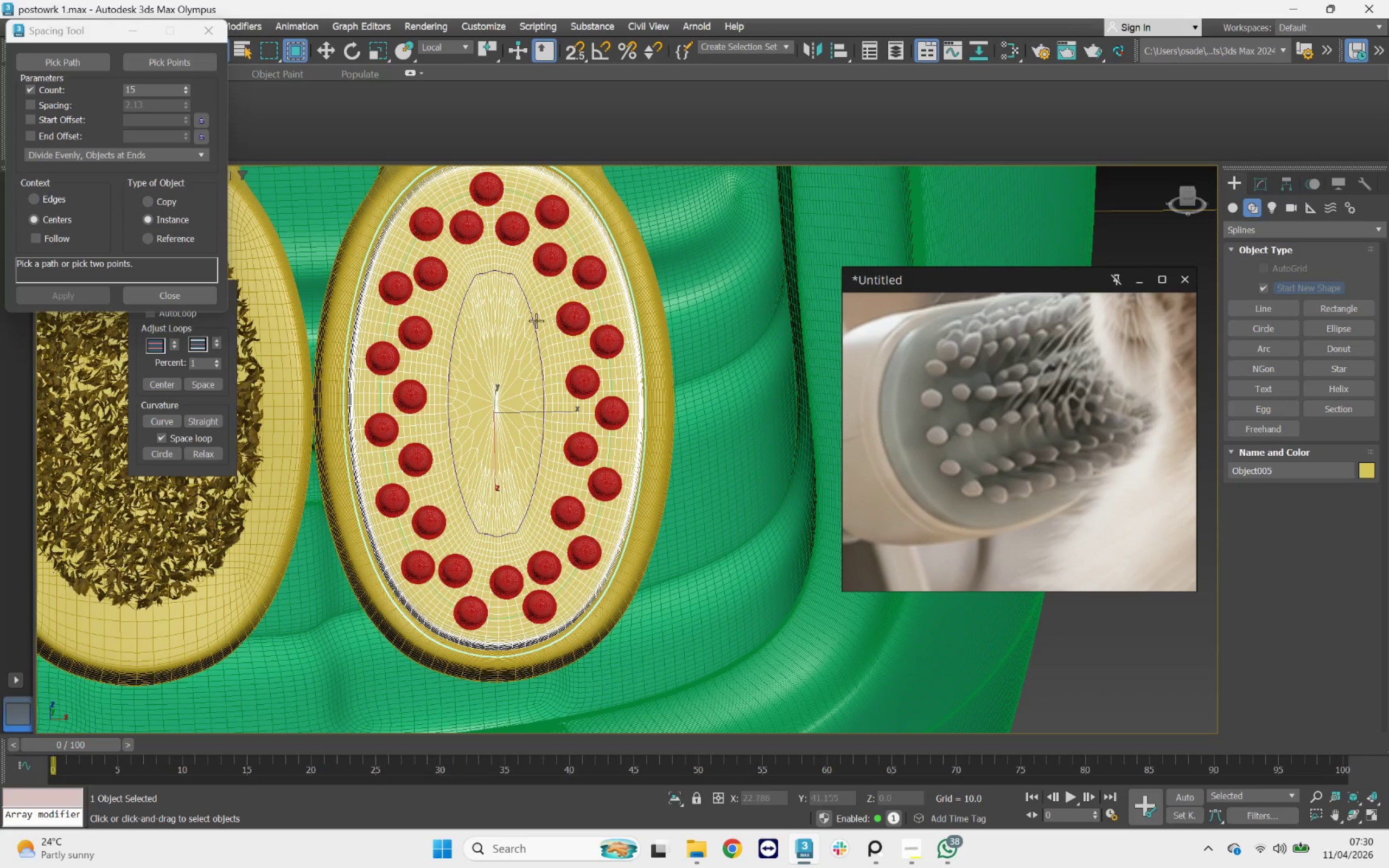 
scroll: coordinate [513, 312], scroll_direction: up, amount: 1.0
 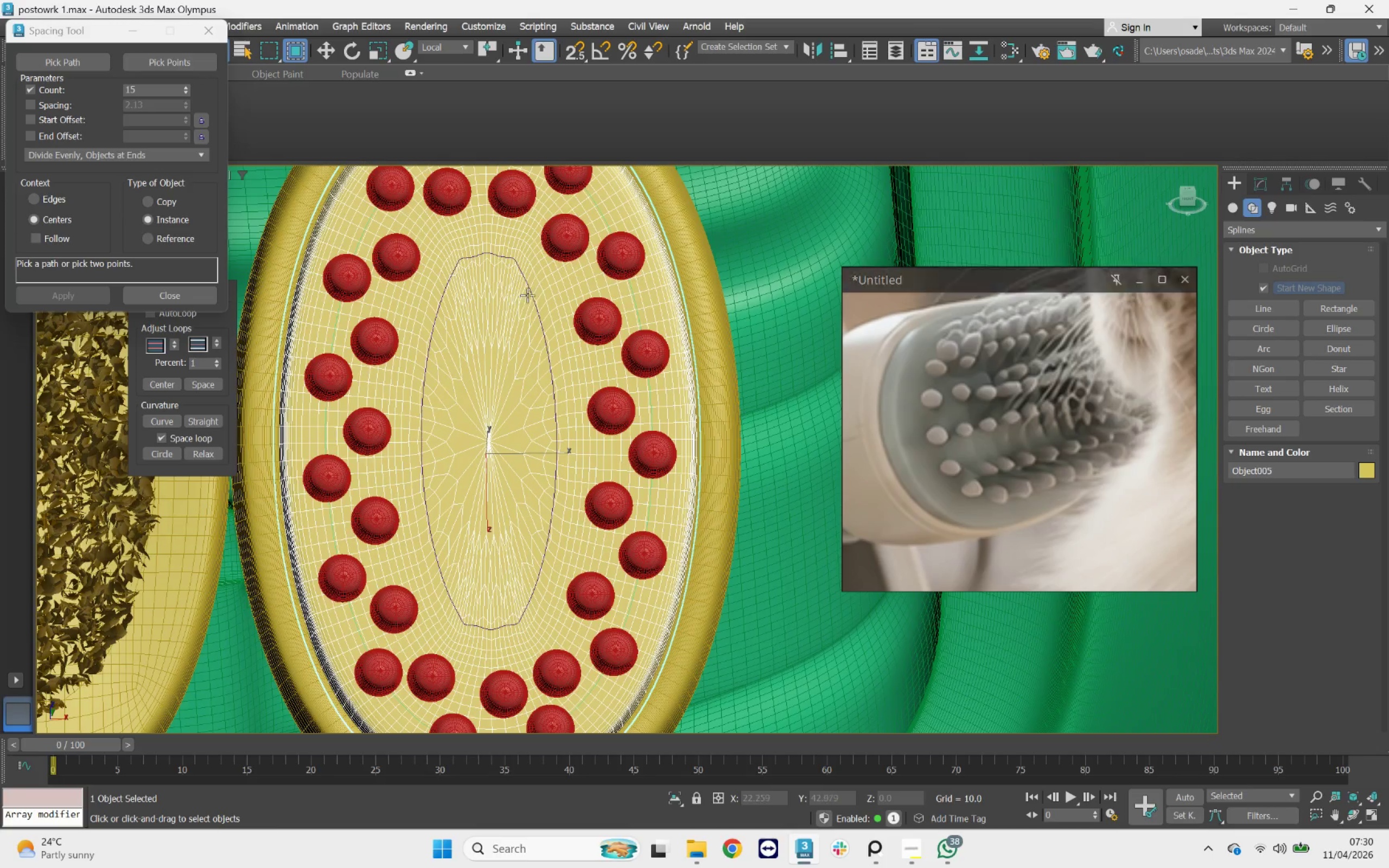 
left_click([530, 292])
 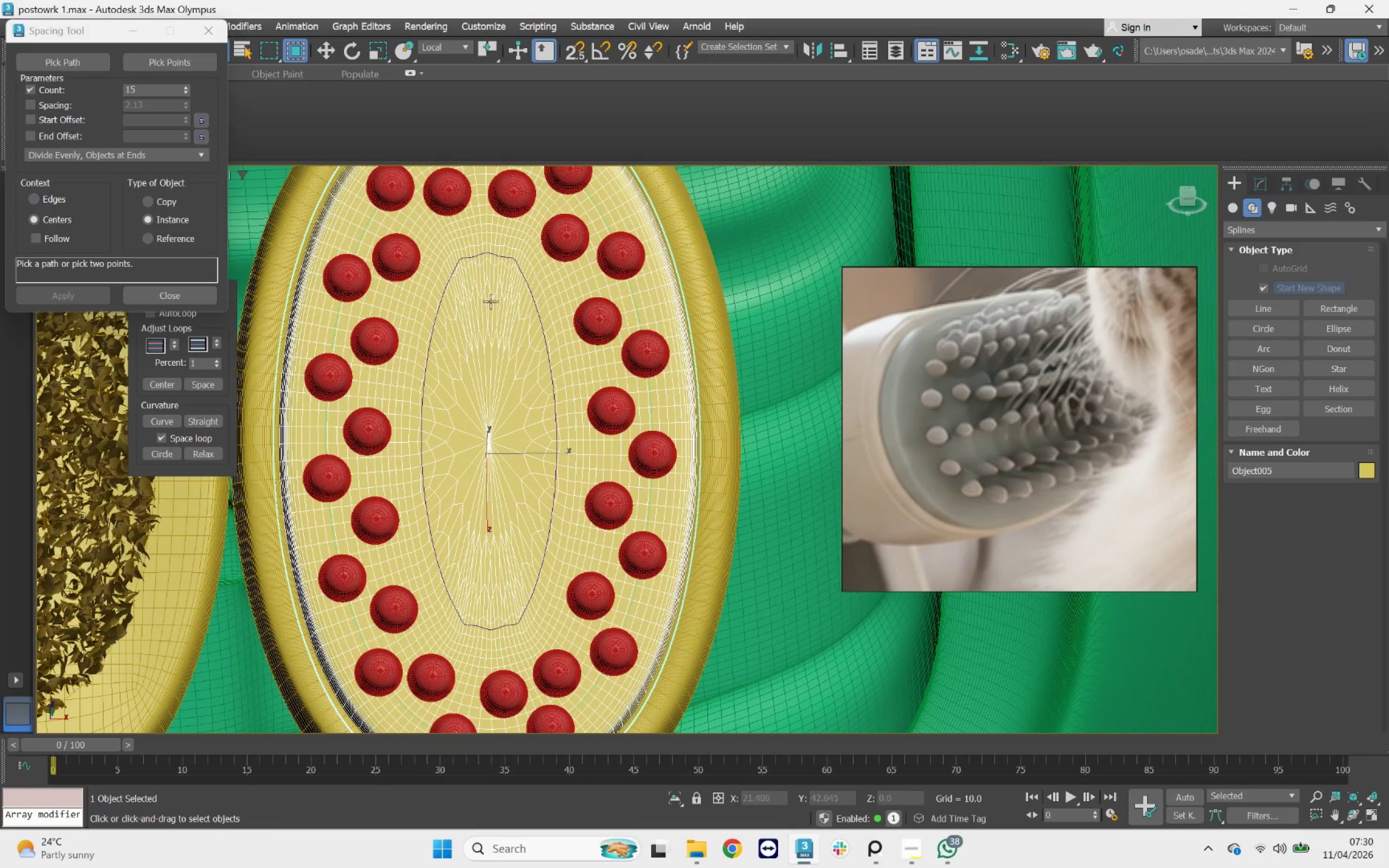 
scroll: coordinate [517, 343], scroll_direction: down, amount: 3.0
 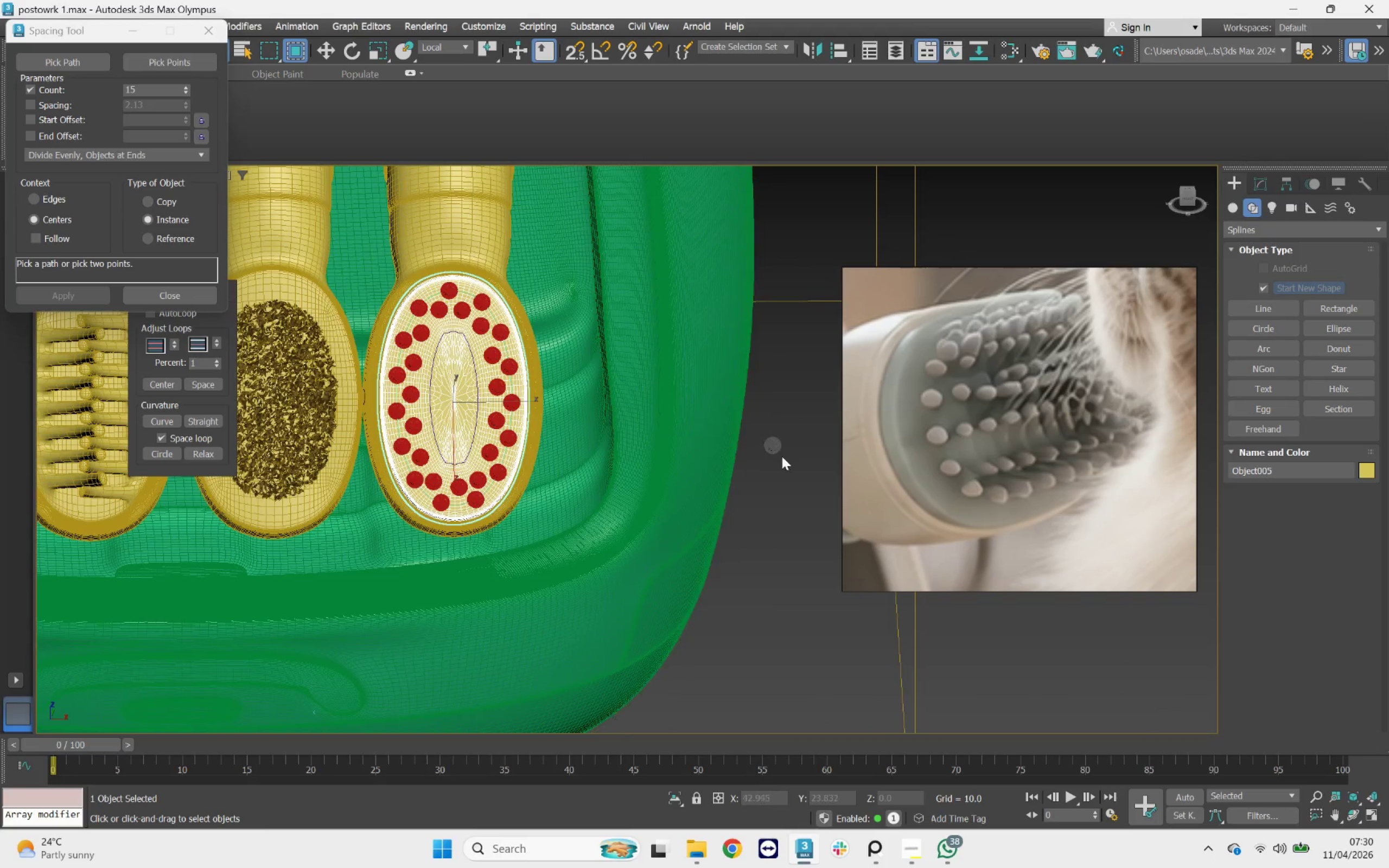 
left_click([775, 443])
 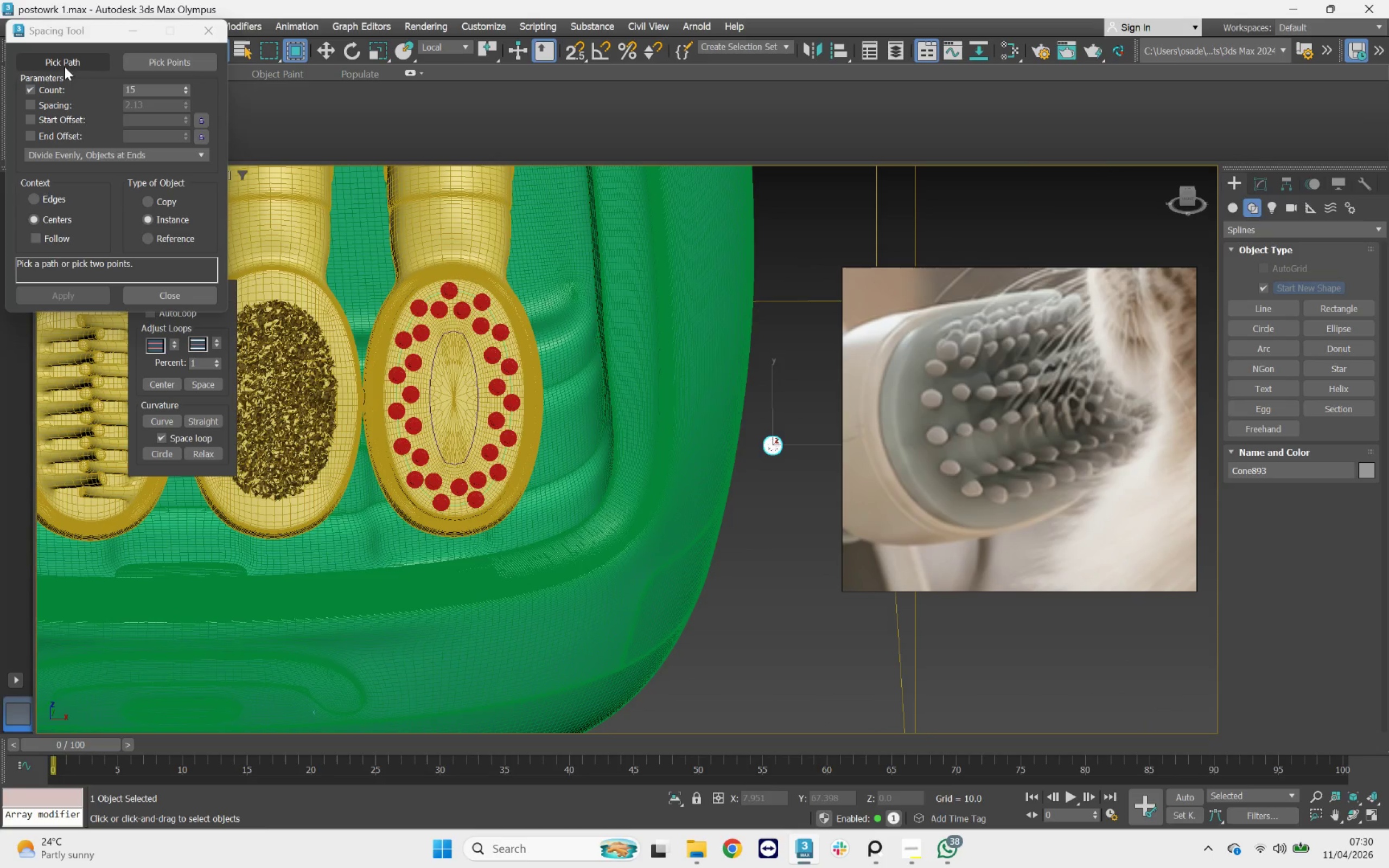 
left_click([65, 65])
 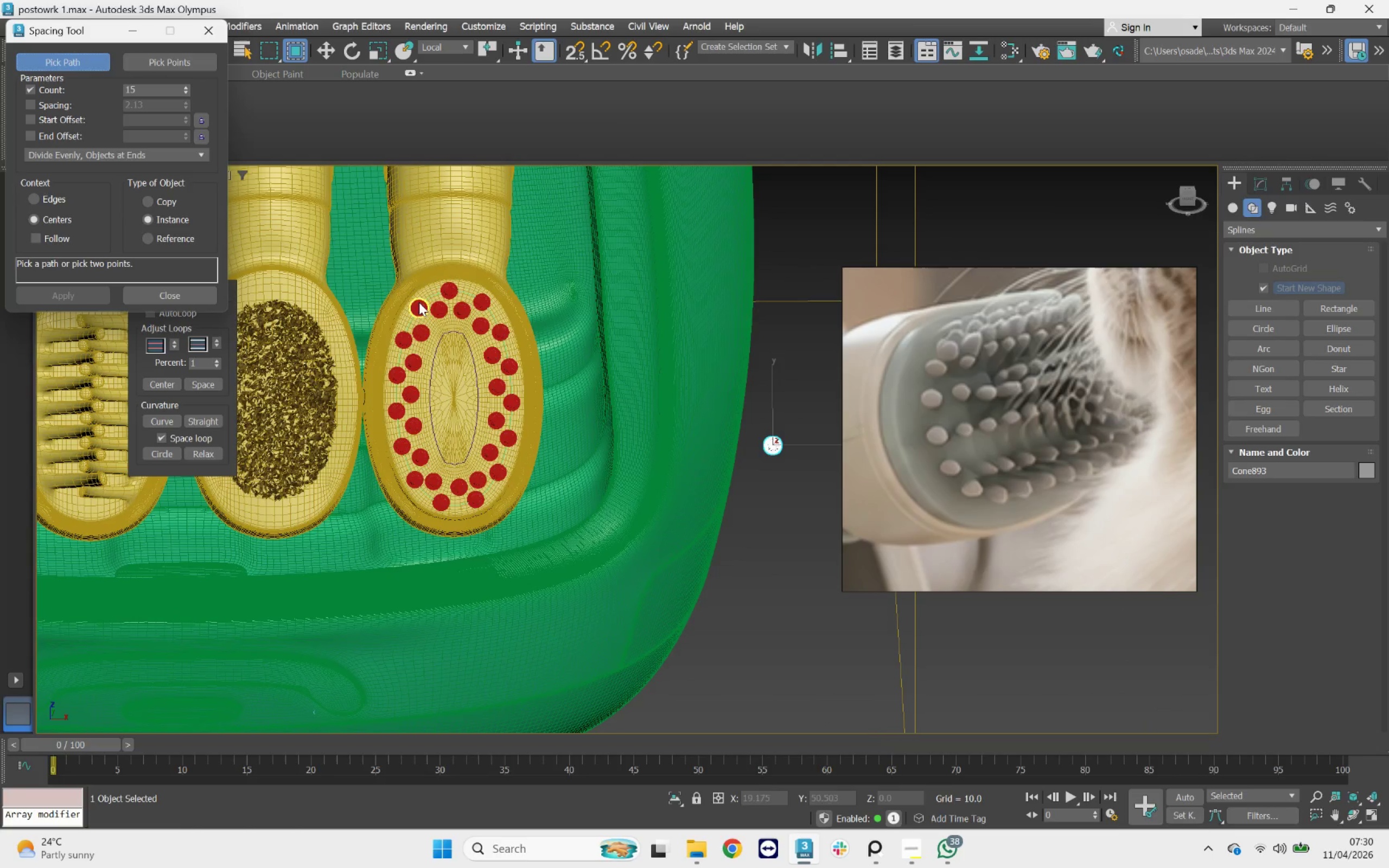 
scroll: coordinate [448, 273], scroll_direction: up, amount: 10.0
 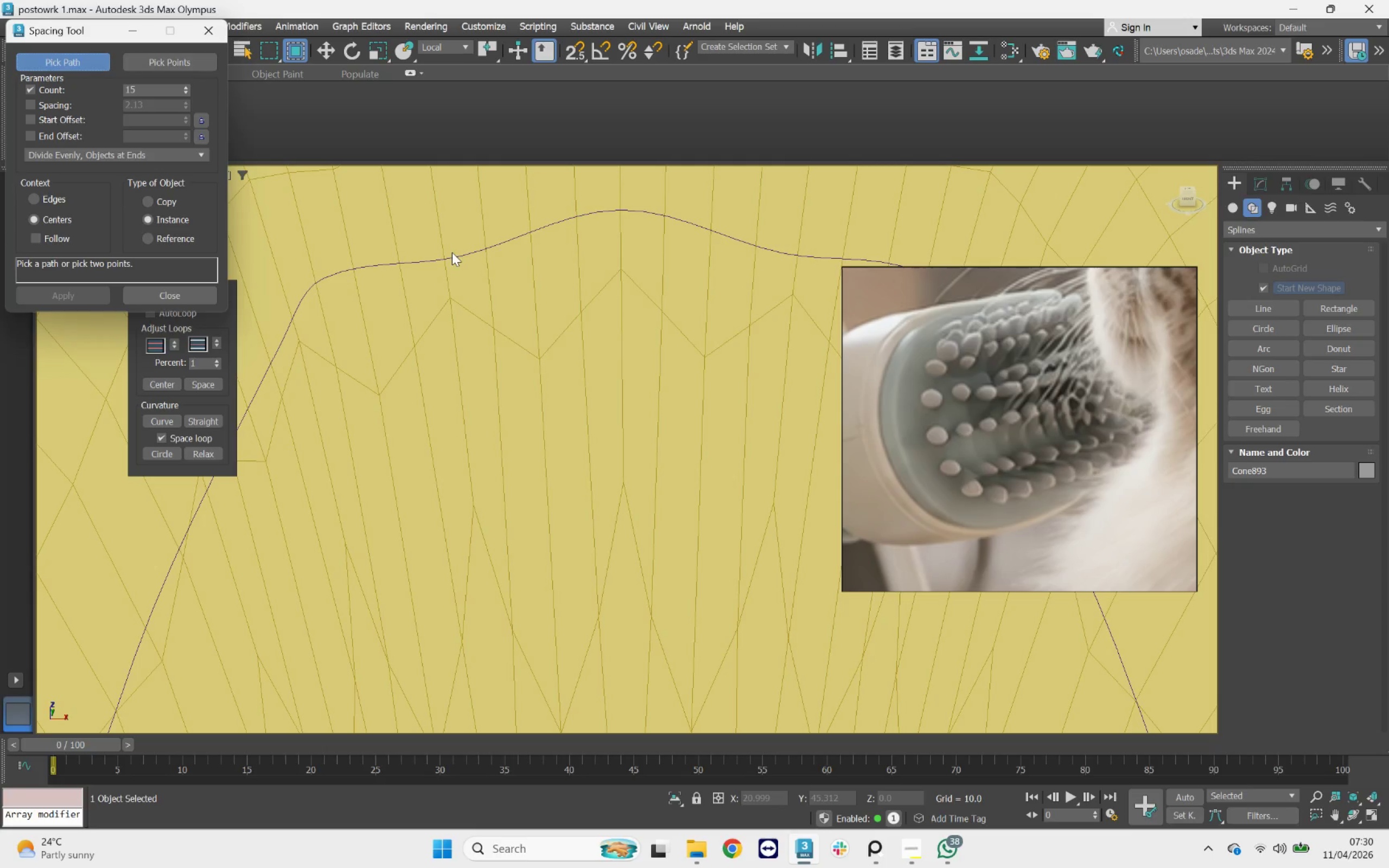 
left_click([453, 255])
 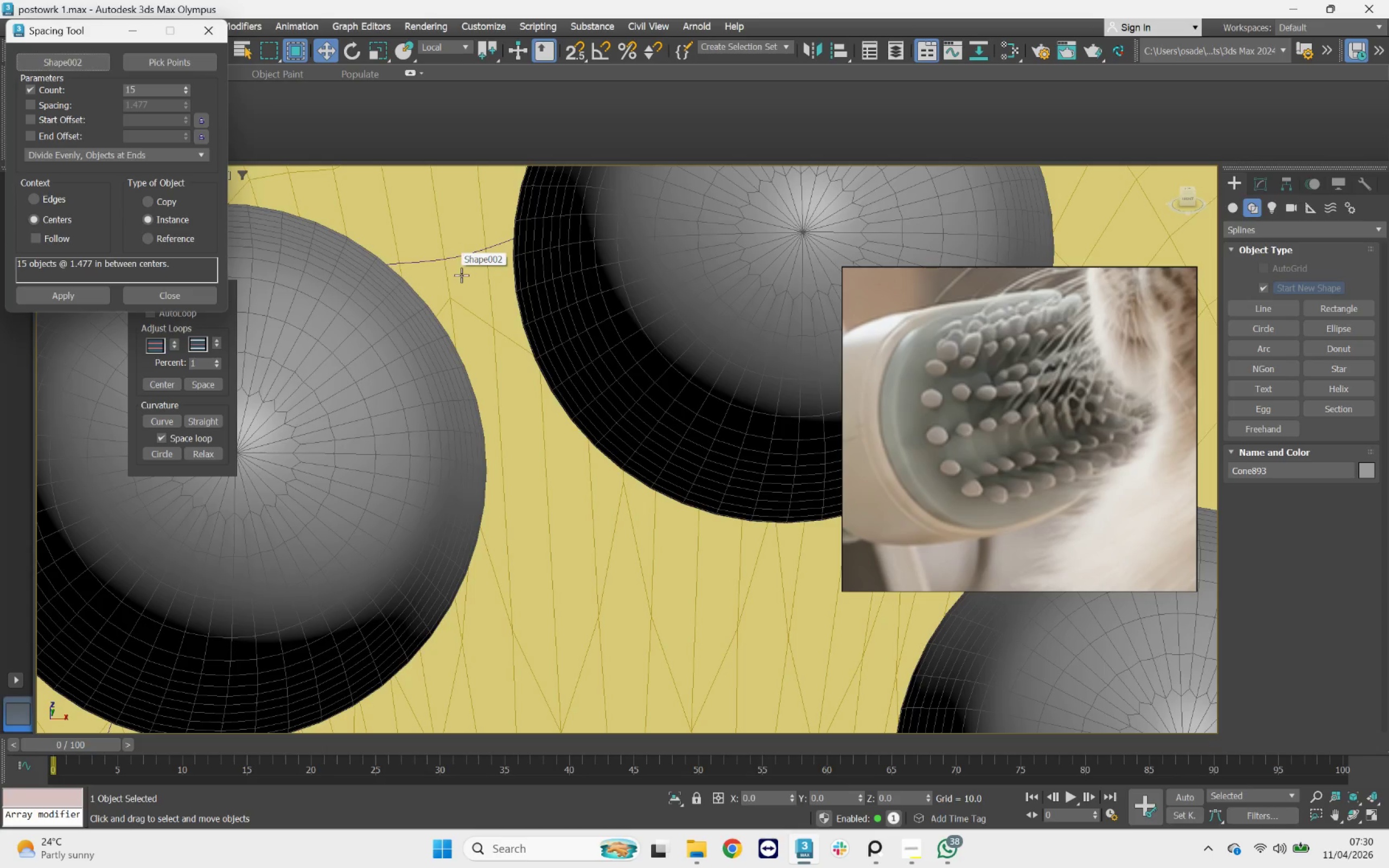 
scroll: coordinate [464, 277], scroll_direction: down, amount: 8.0
 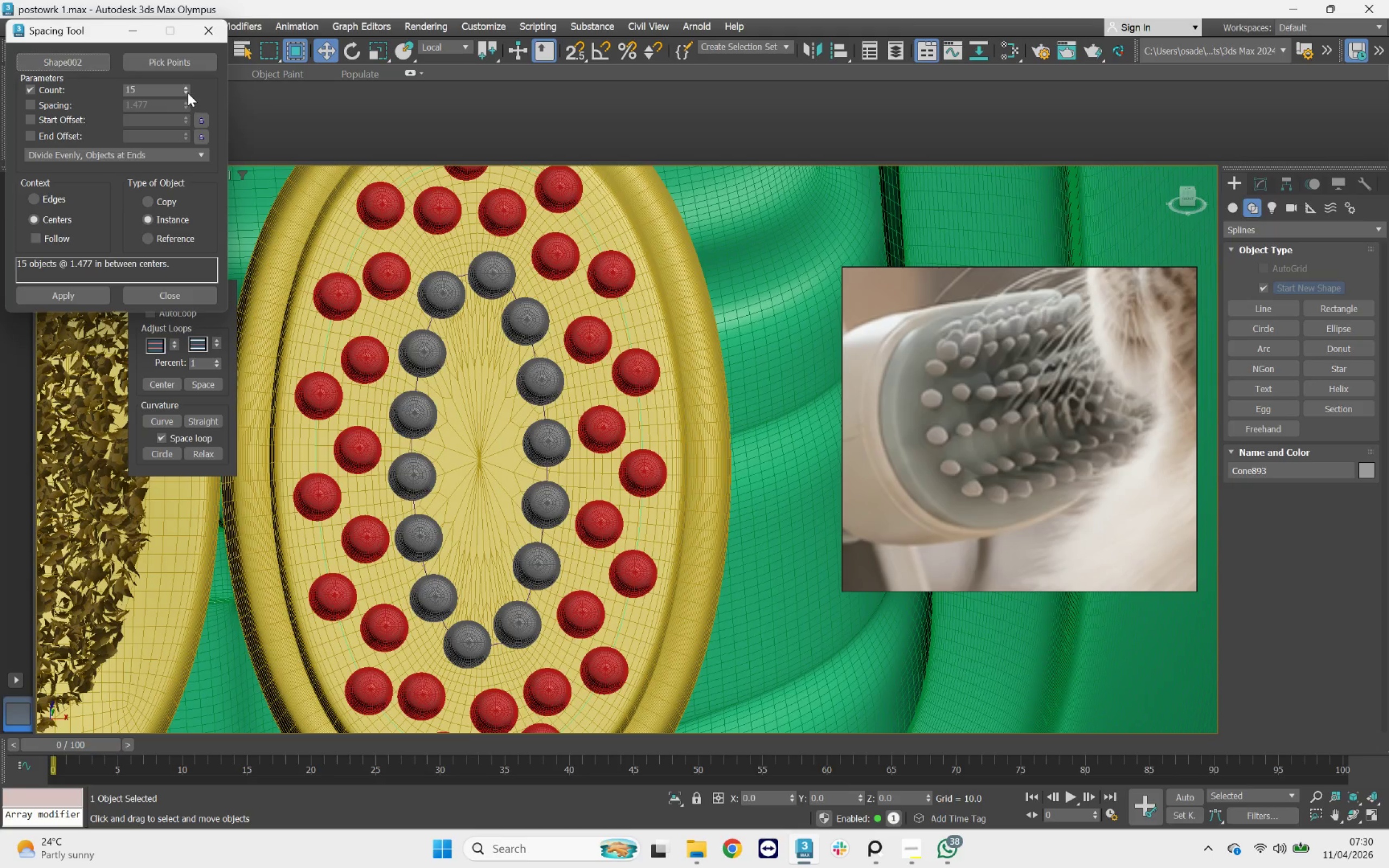 
double_click([188, 92])
 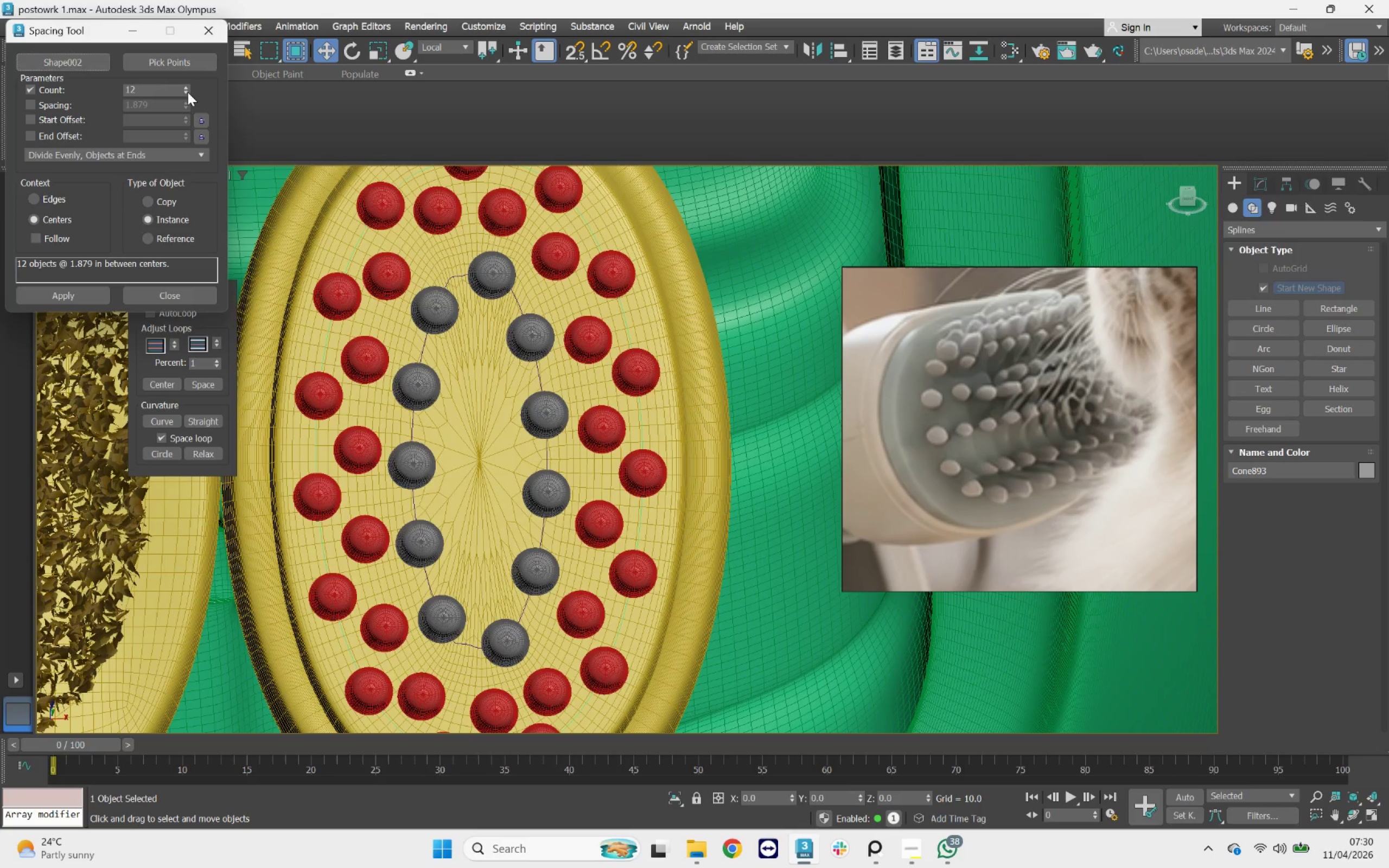 
double_click([188, 92])
 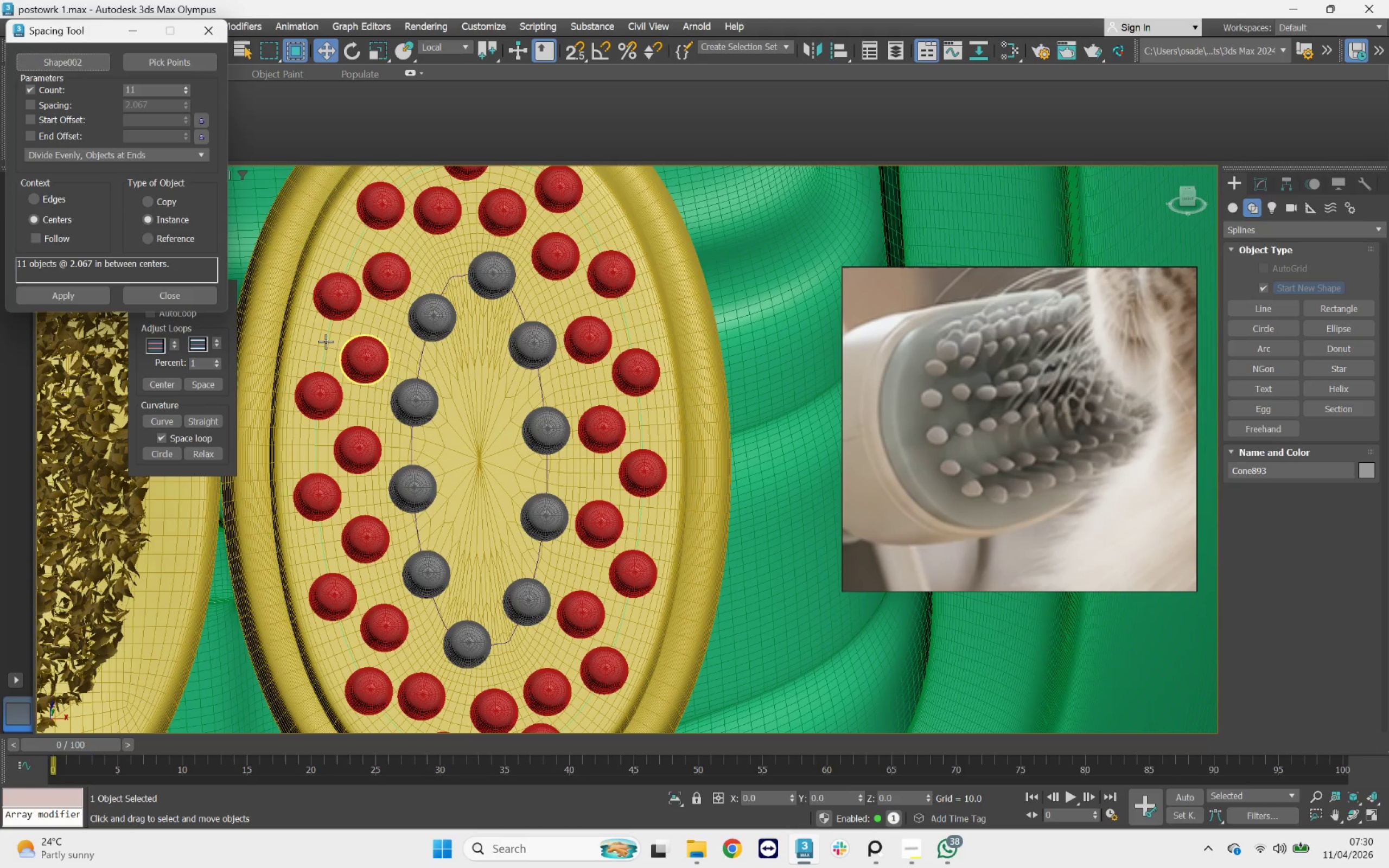 
left_click([94, 299])
 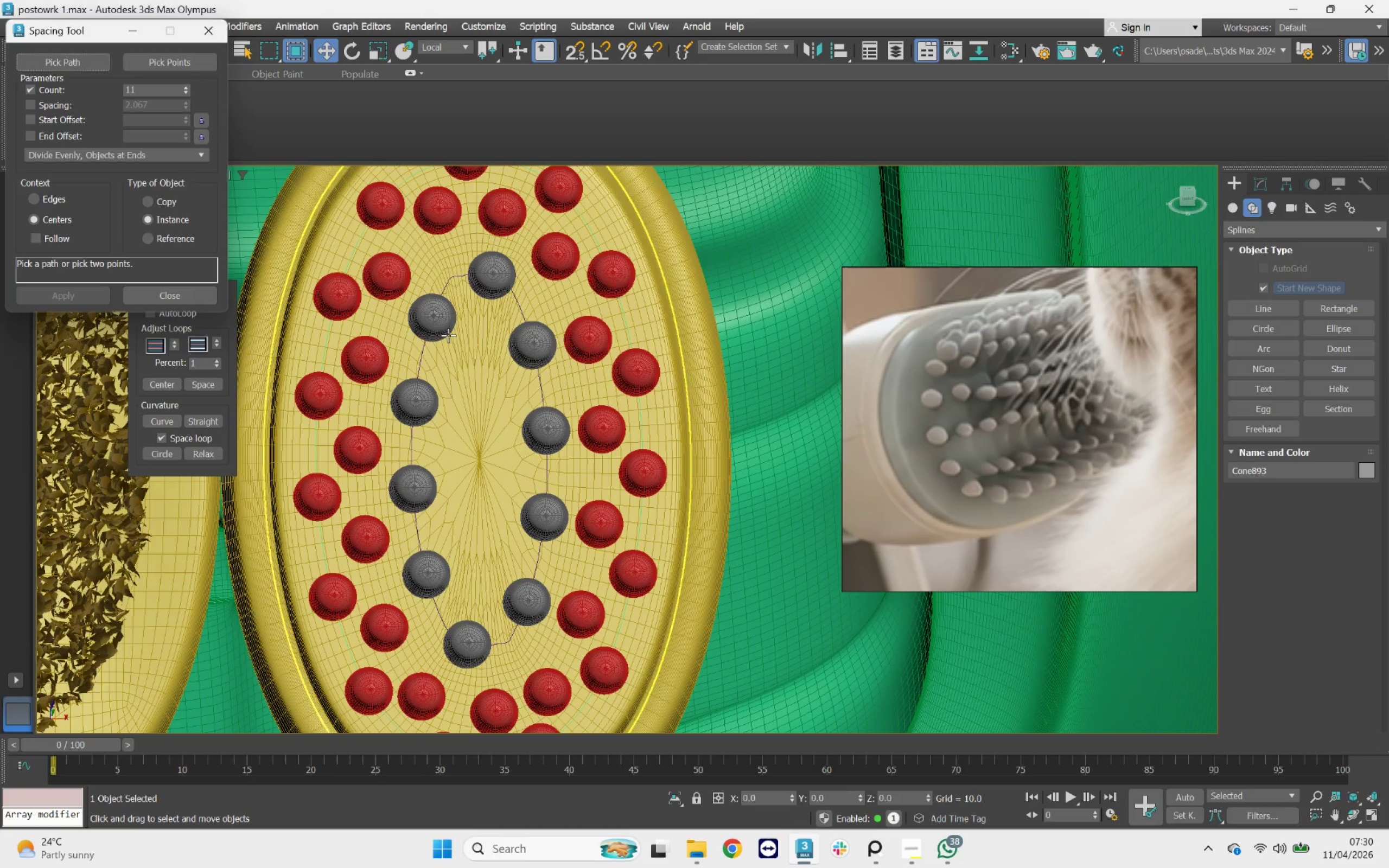 
left_click([433, 317])
 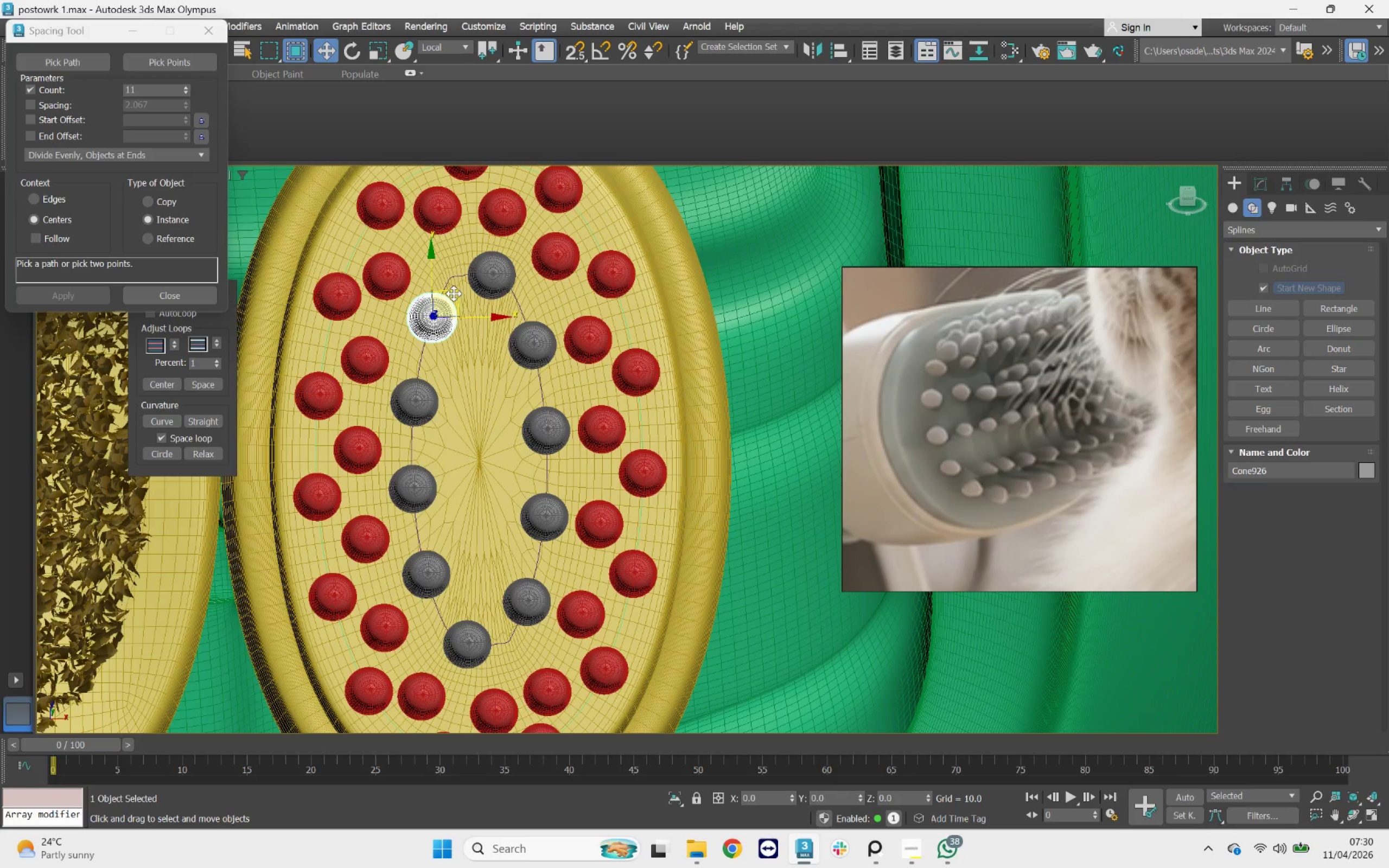 
left_click_drag(start_coordinate=[454, 293], to_coordinate=[453, 304])
 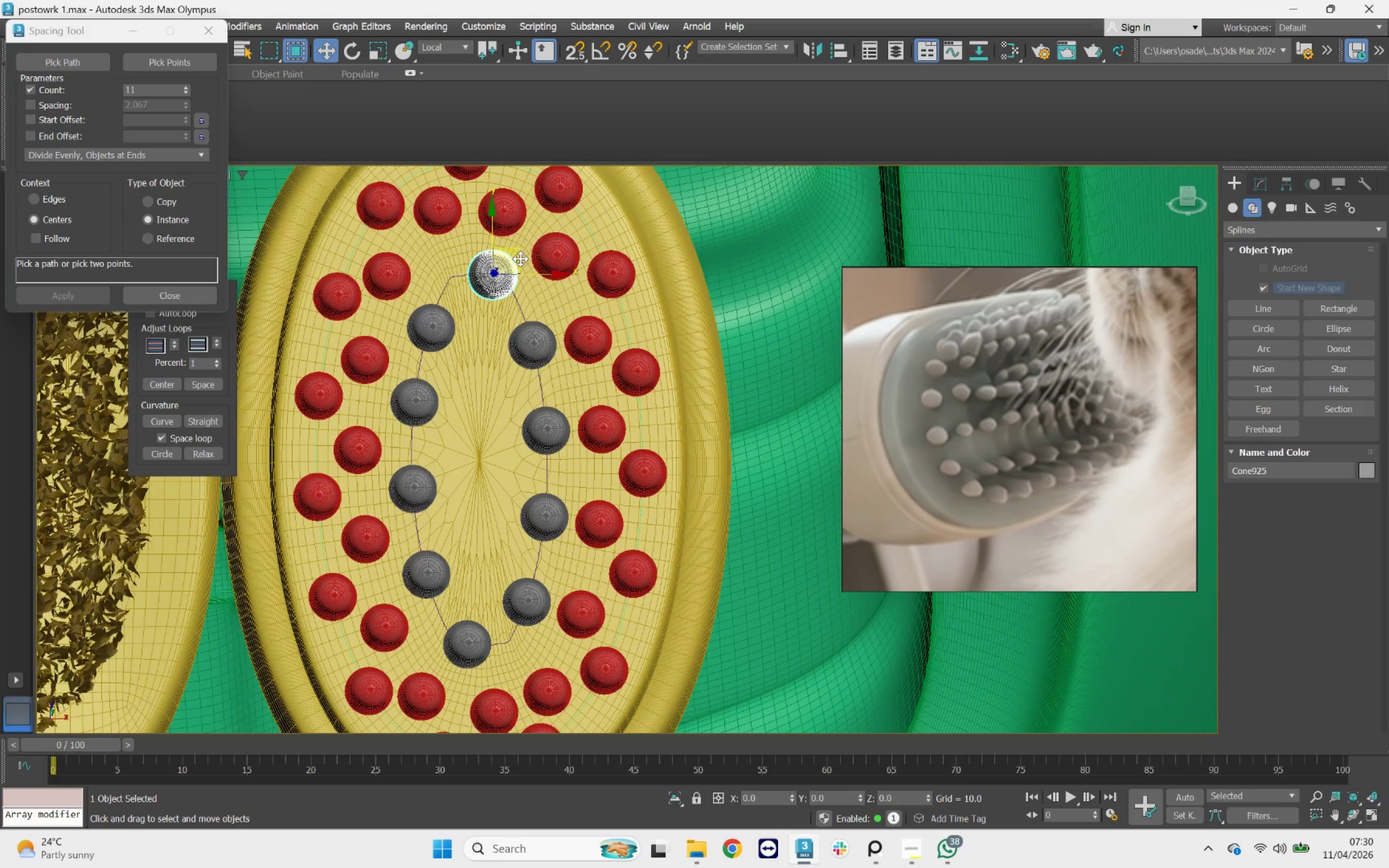 
left_click_drag(start_coordinate=[521, 254], to_coordinate=[503, 255])
 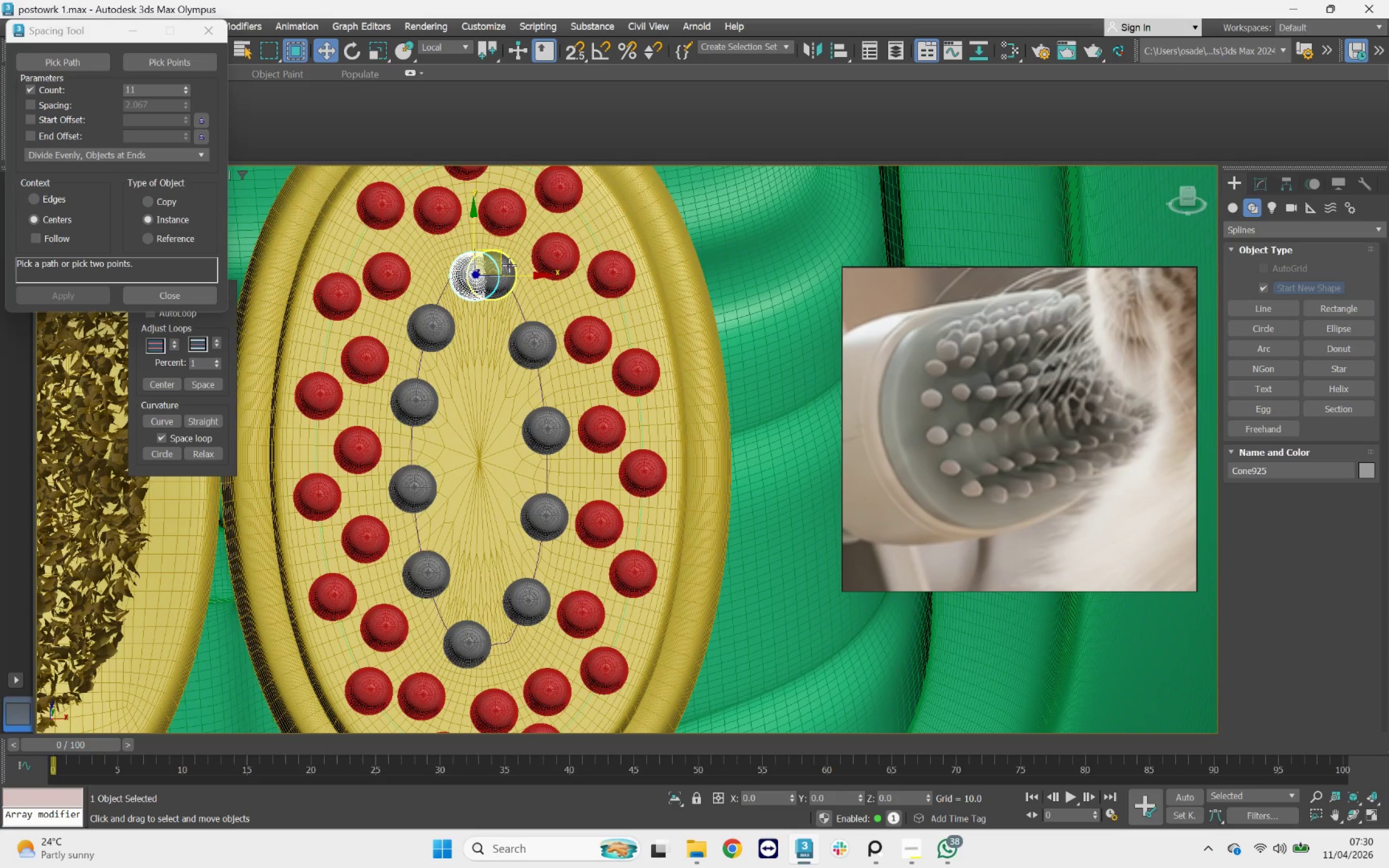 
left_click([509, 265])
 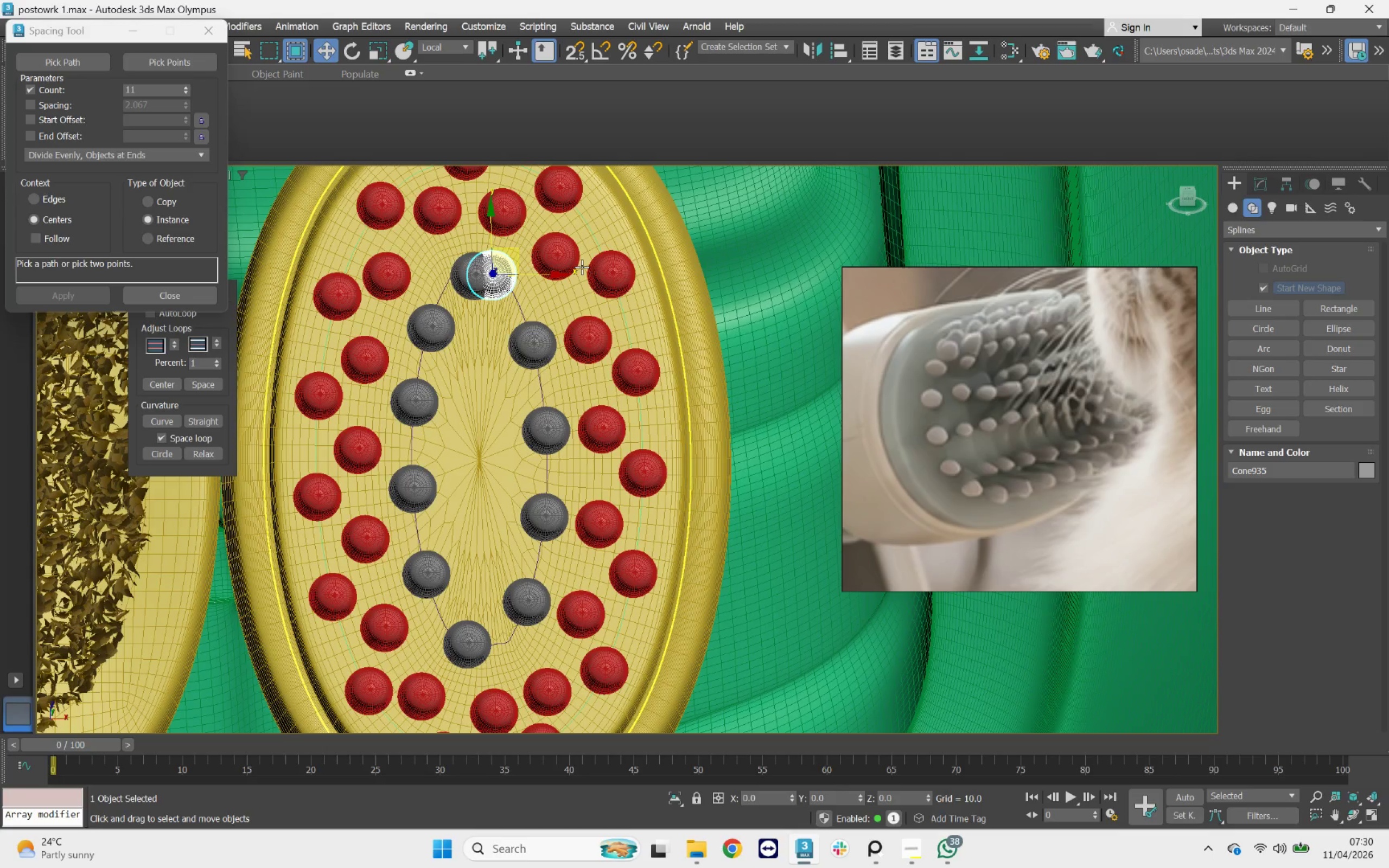 
key(Backspace)
 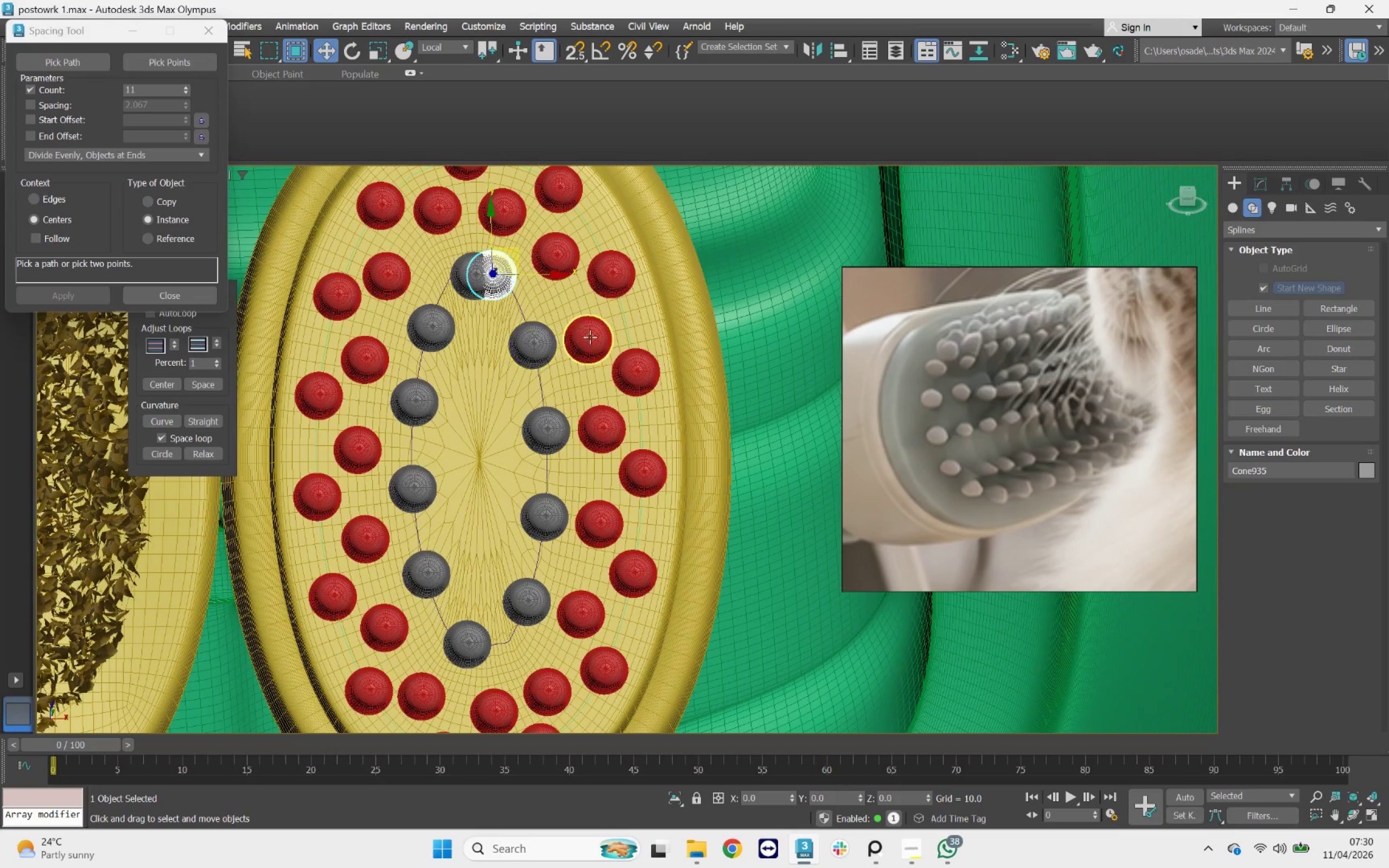 
key(Delete)
 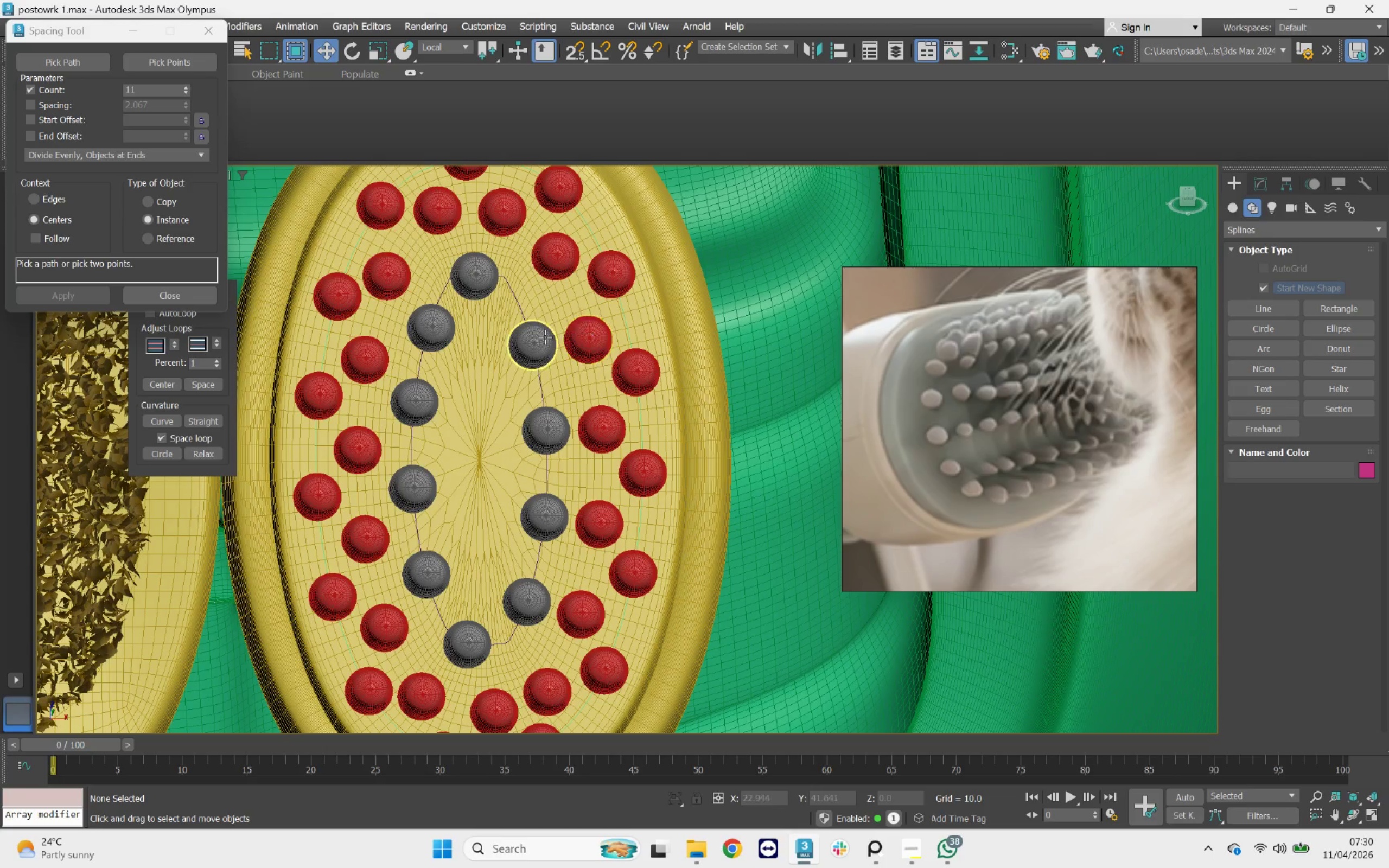 
left_click([544, 337])
 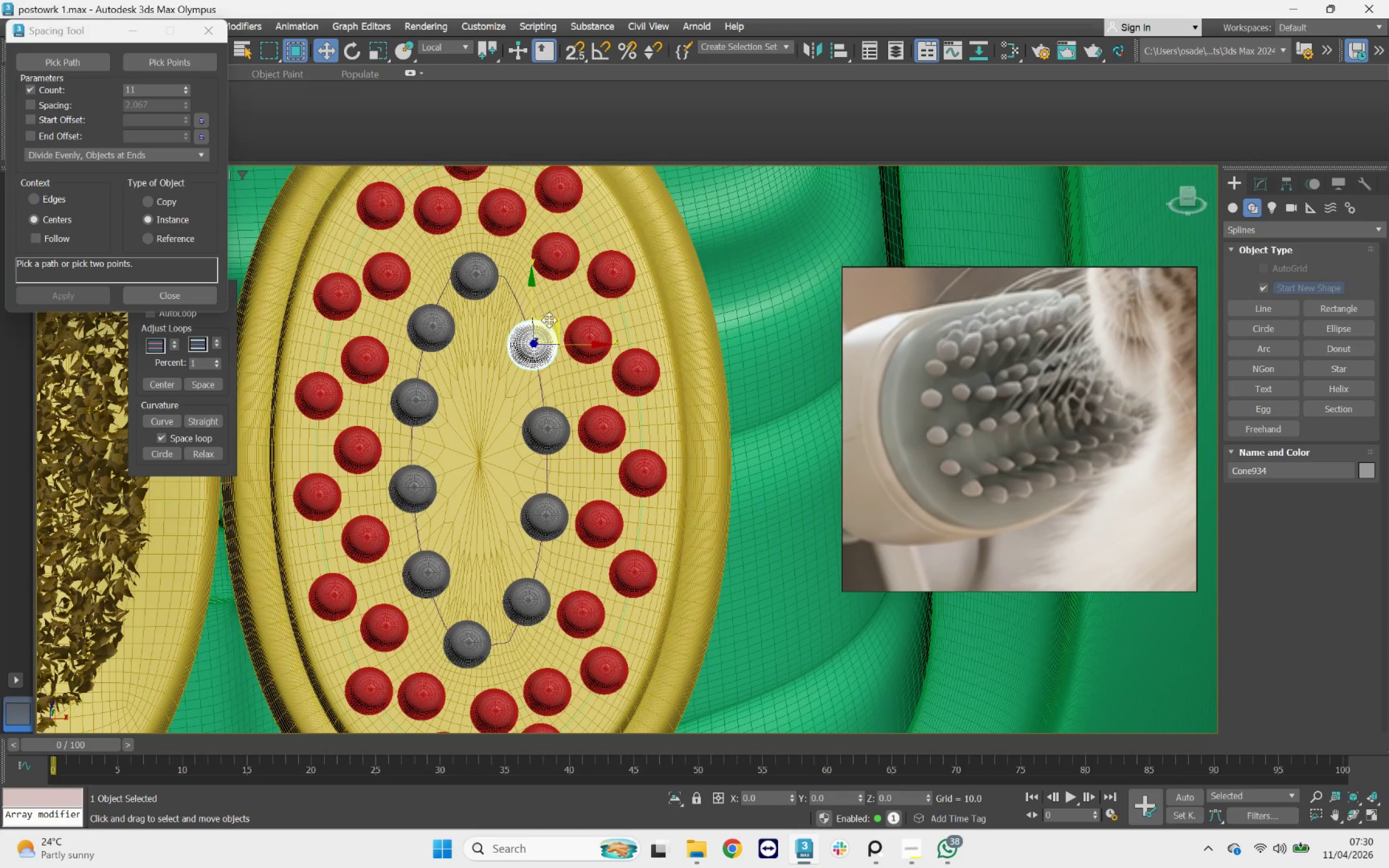 
left_click_drag(start_coordinate=[550, 320], to_coordinate=[546, 305])
 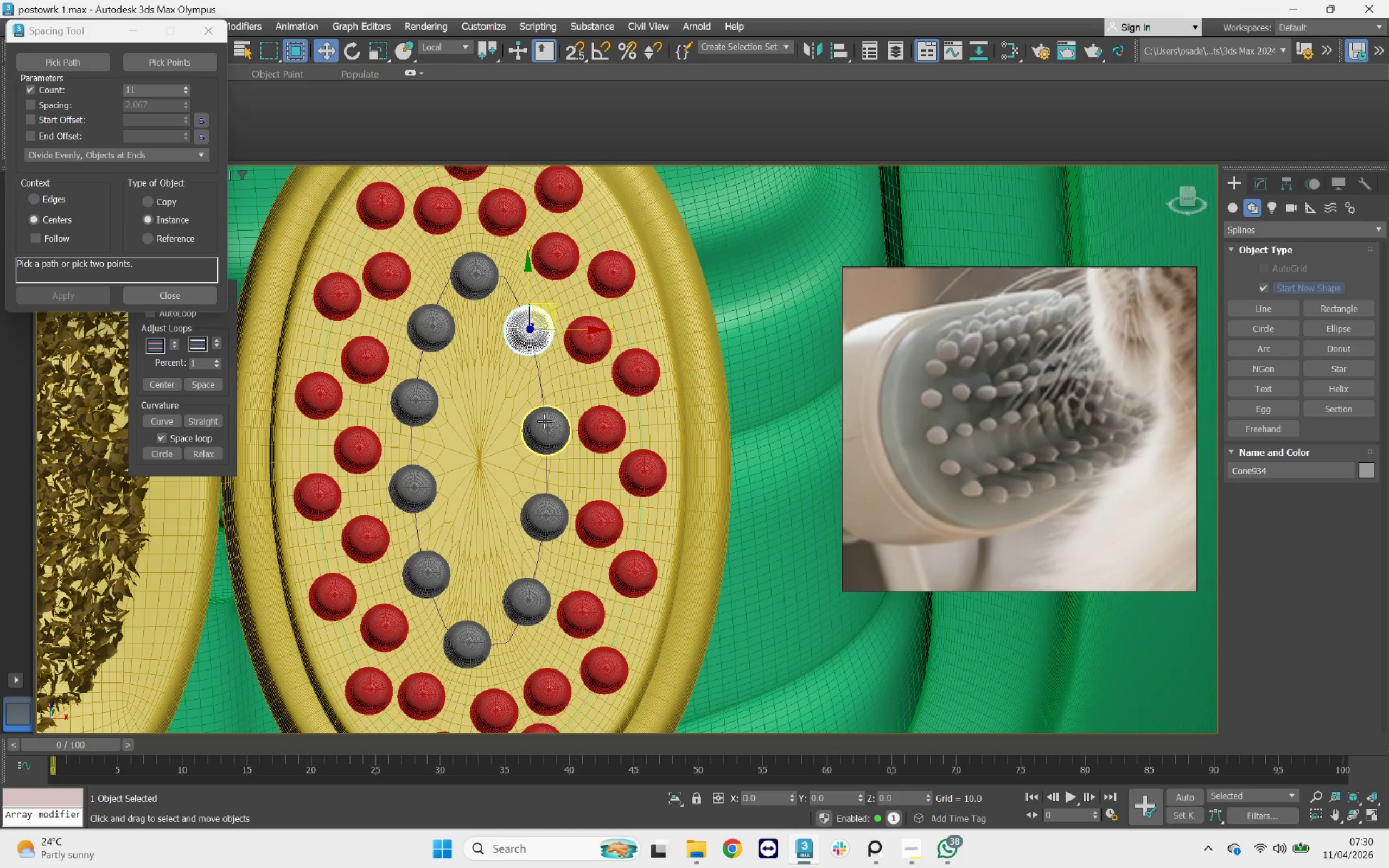 
left_click([544, 422])
 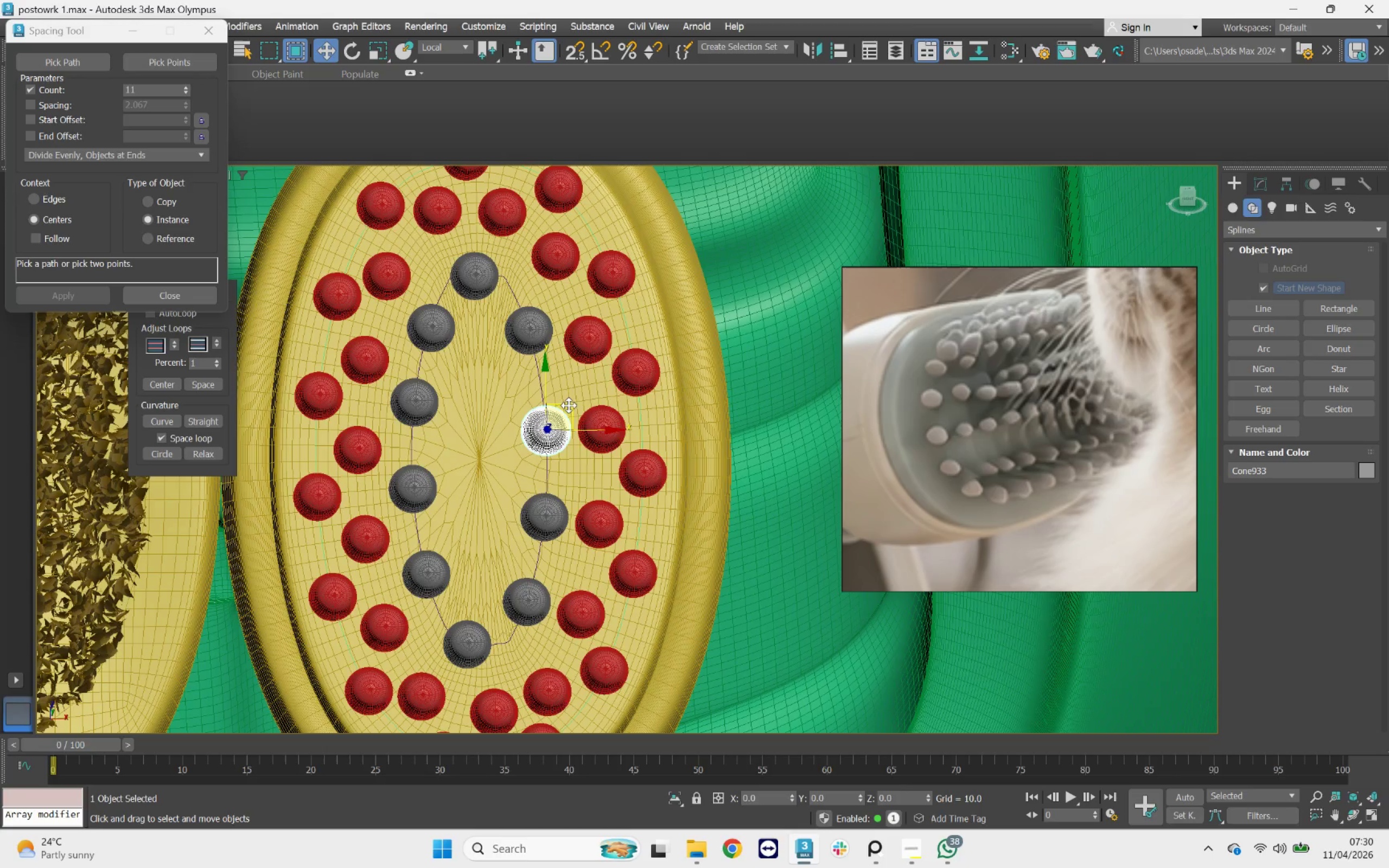 
left_click_drag(start_coordinate=[569, 405], to_coordinate=[565, 387])
 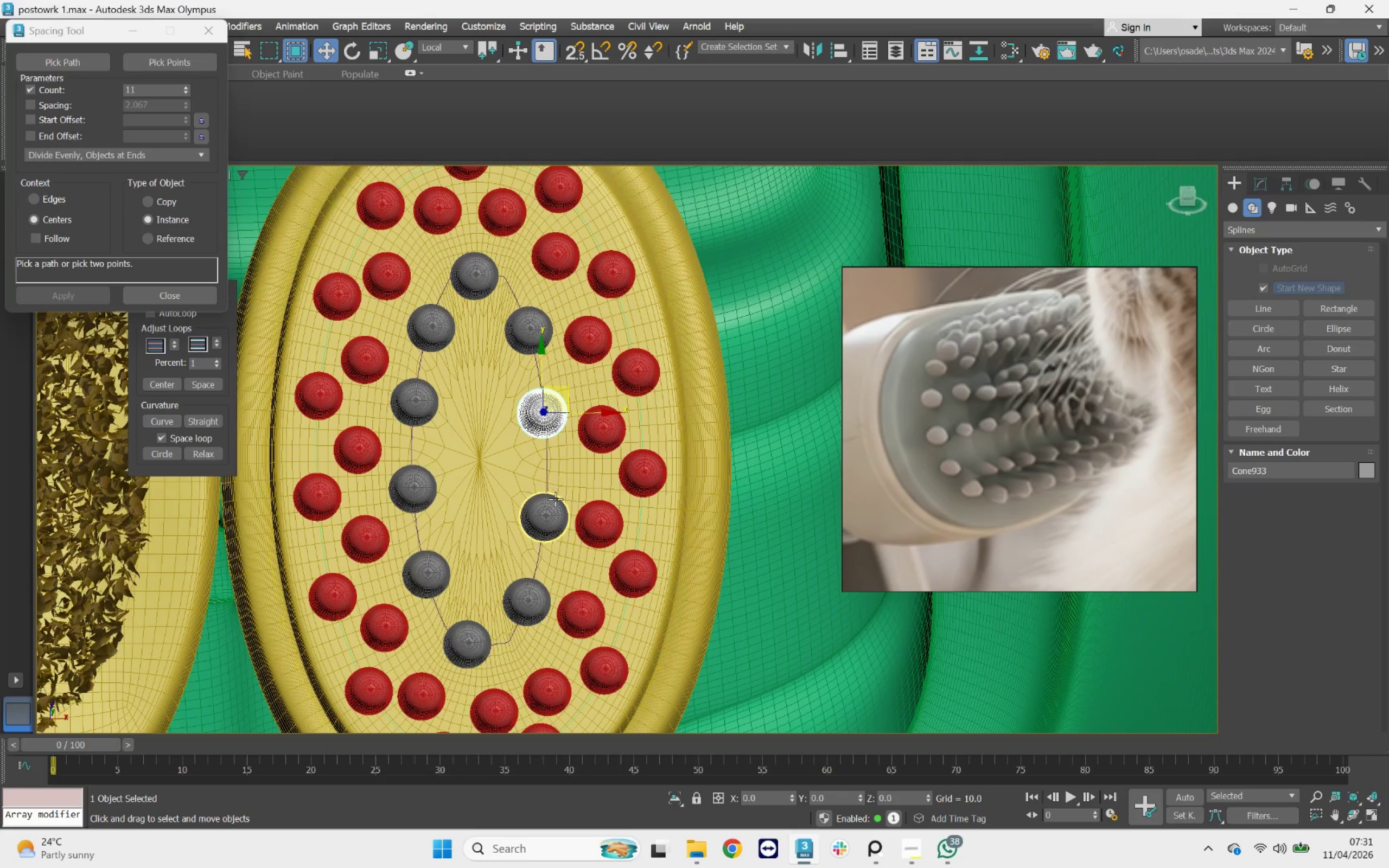 
left_click([554, 500])
 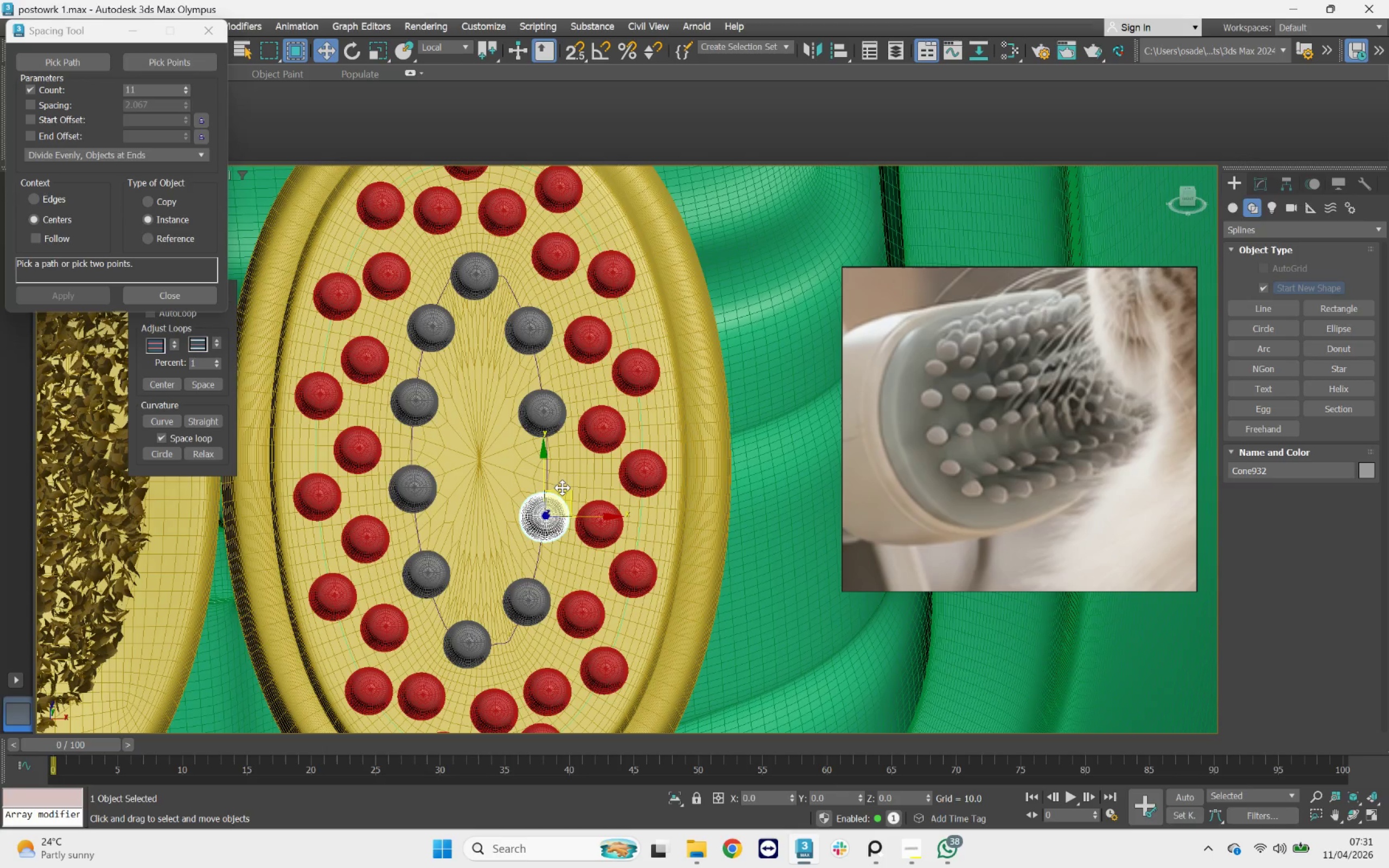 
left_click_drag(start_coordinate=[562, 488], to_coordinate=[565, 465])
 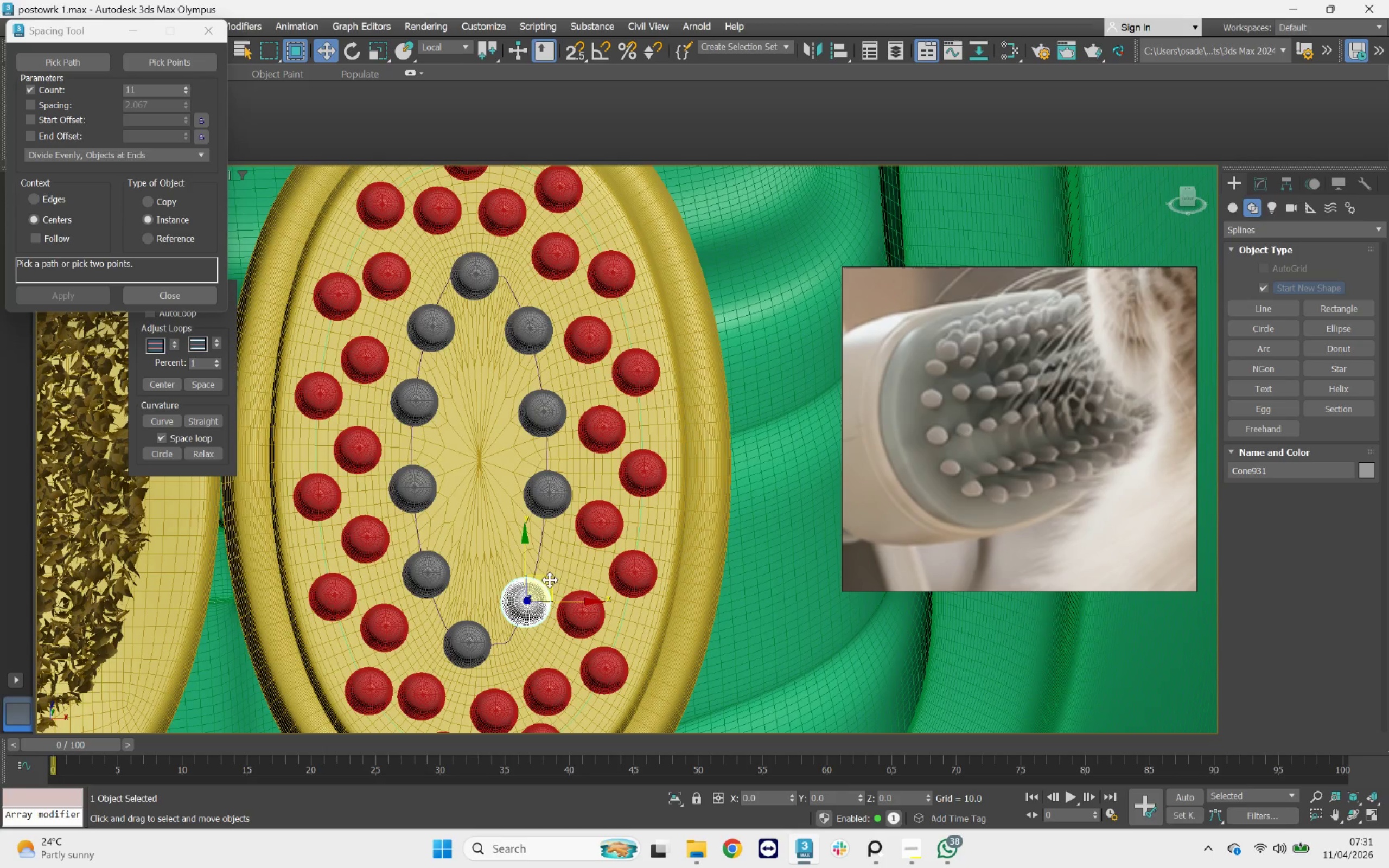 
left_click_drag(start_coordinate=[552, 575], to_coordinate=[559, 544])
 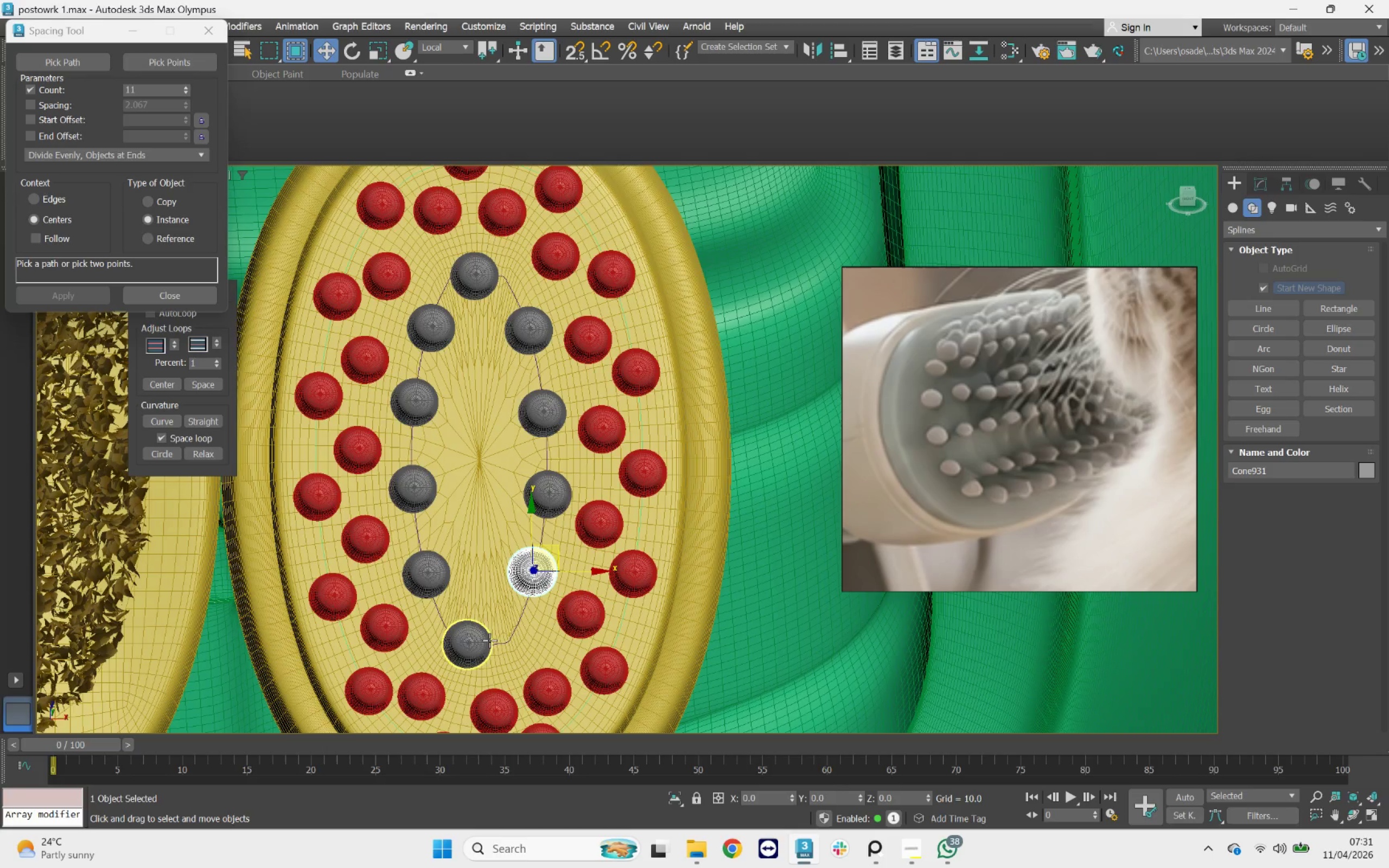 
left_click([488, 640])
 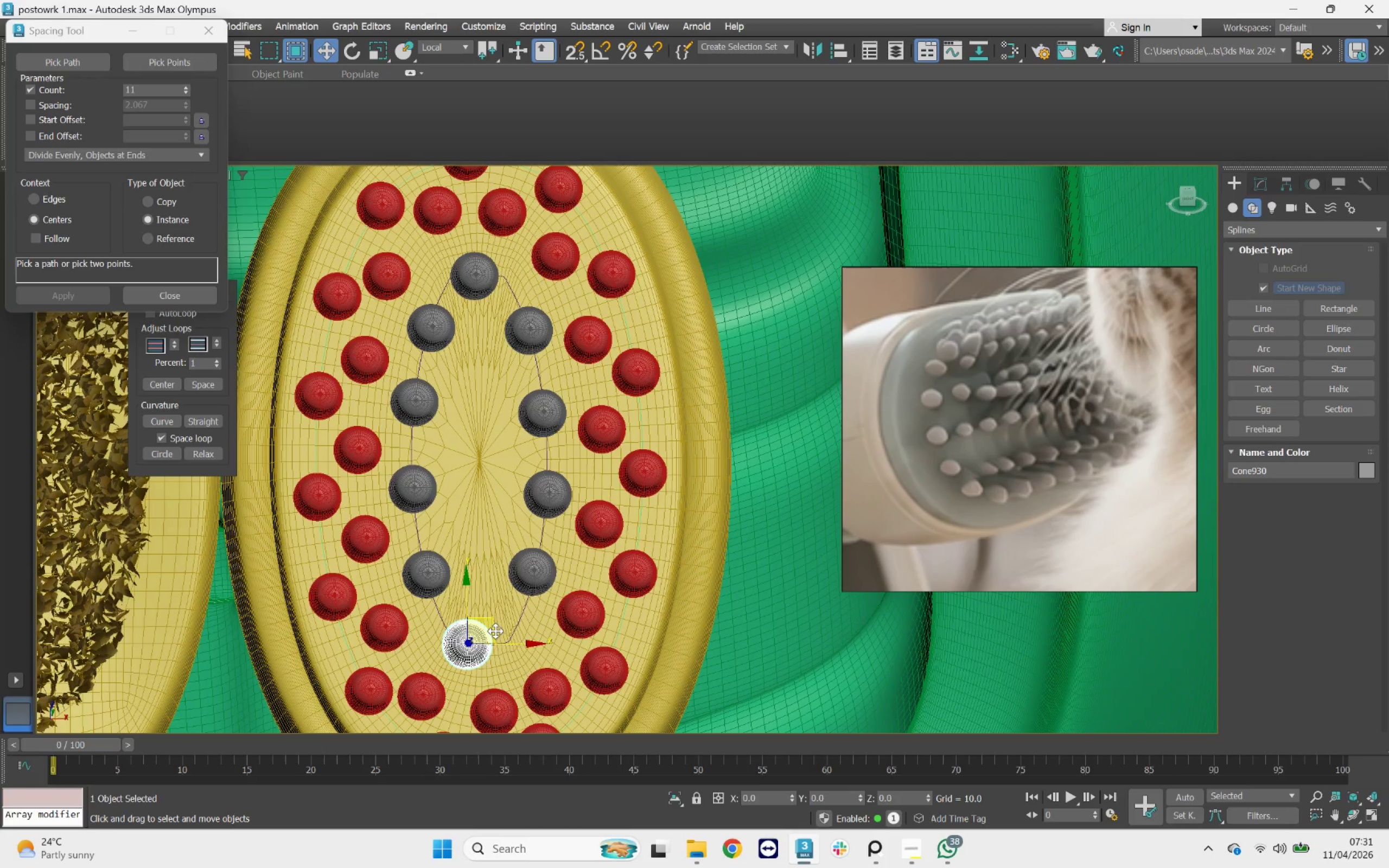 
left_click_drag(start_coordinate=[495, 629], to_coordinate=[513, 627])
 